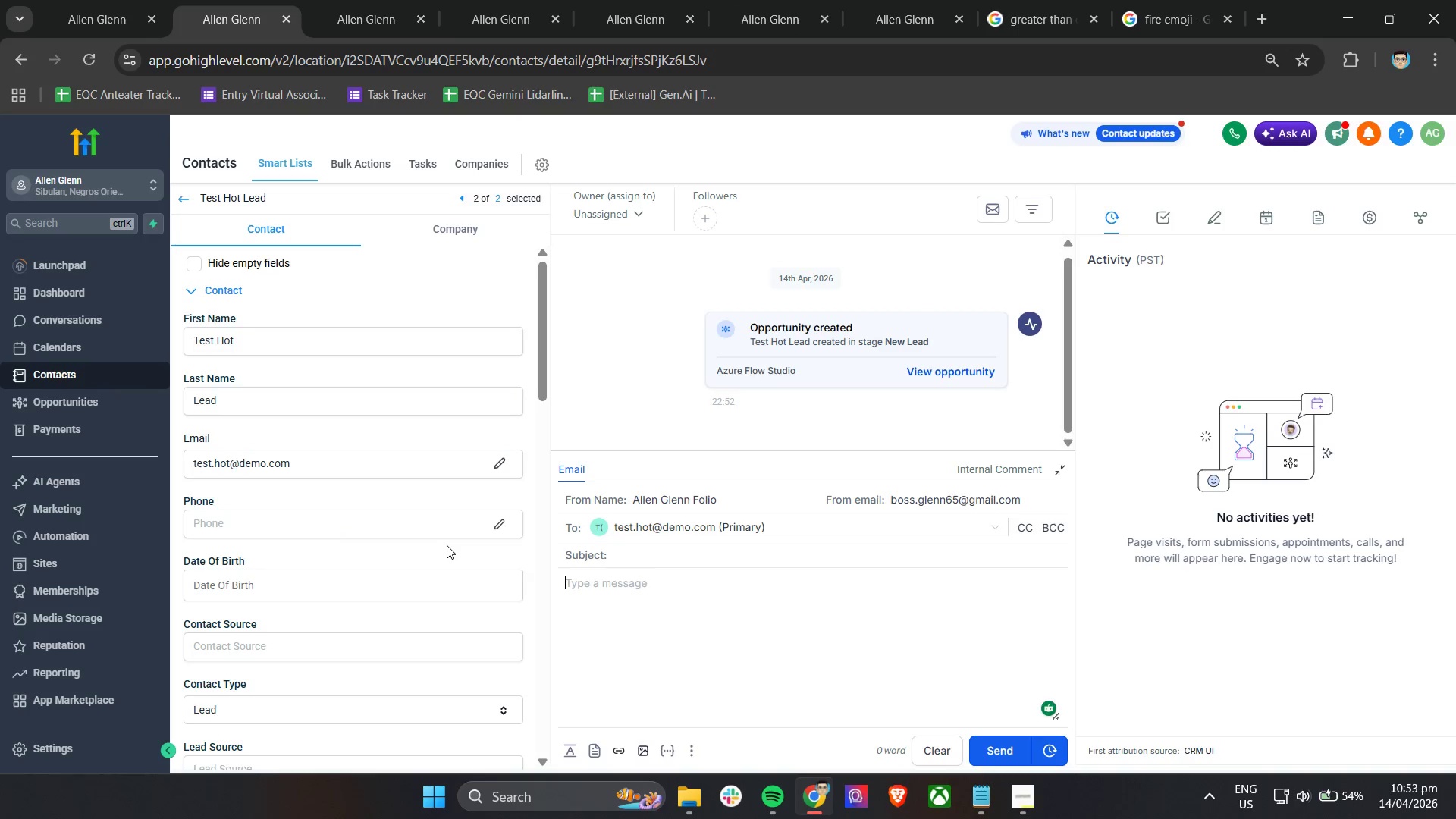 
scroll: coordinate [383, 572], scroll_direction: down, amount: 5.0
 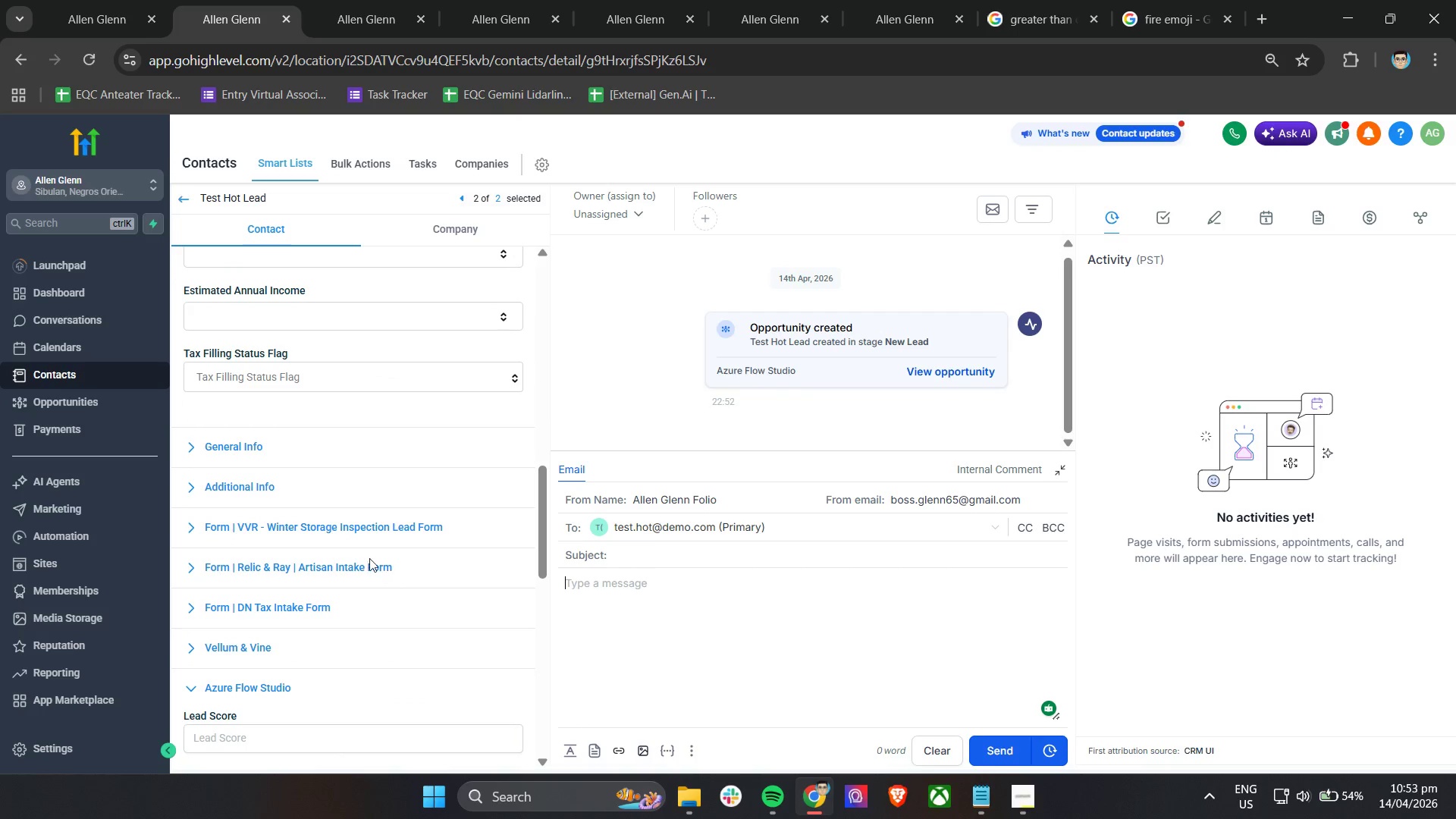 
scroll: coordinate [297, 522], scroll_direction: up, amount: 3.0
 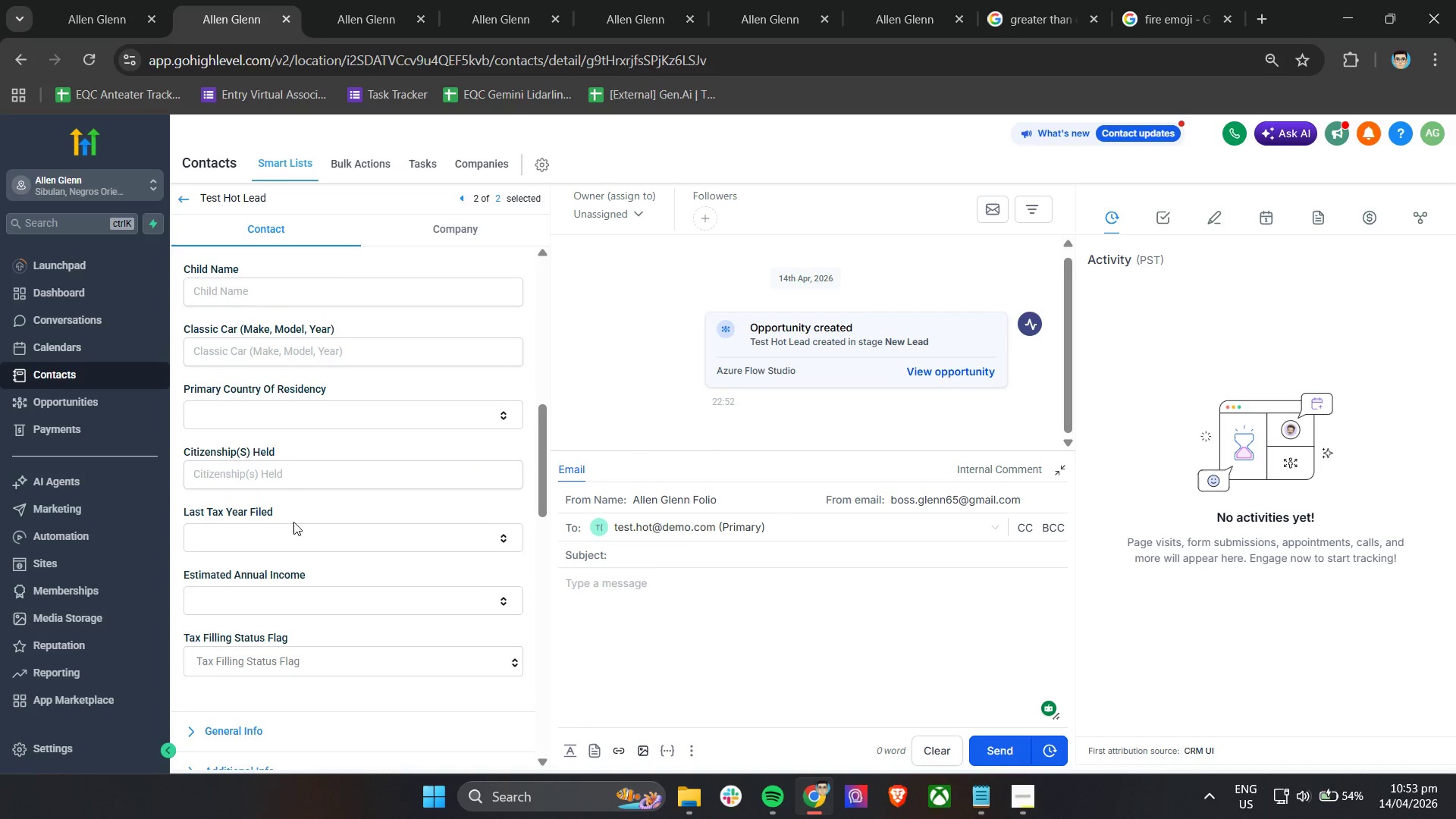 
scroll: coordinate [286, 488], scroll_direction: down, amount: 1.0
 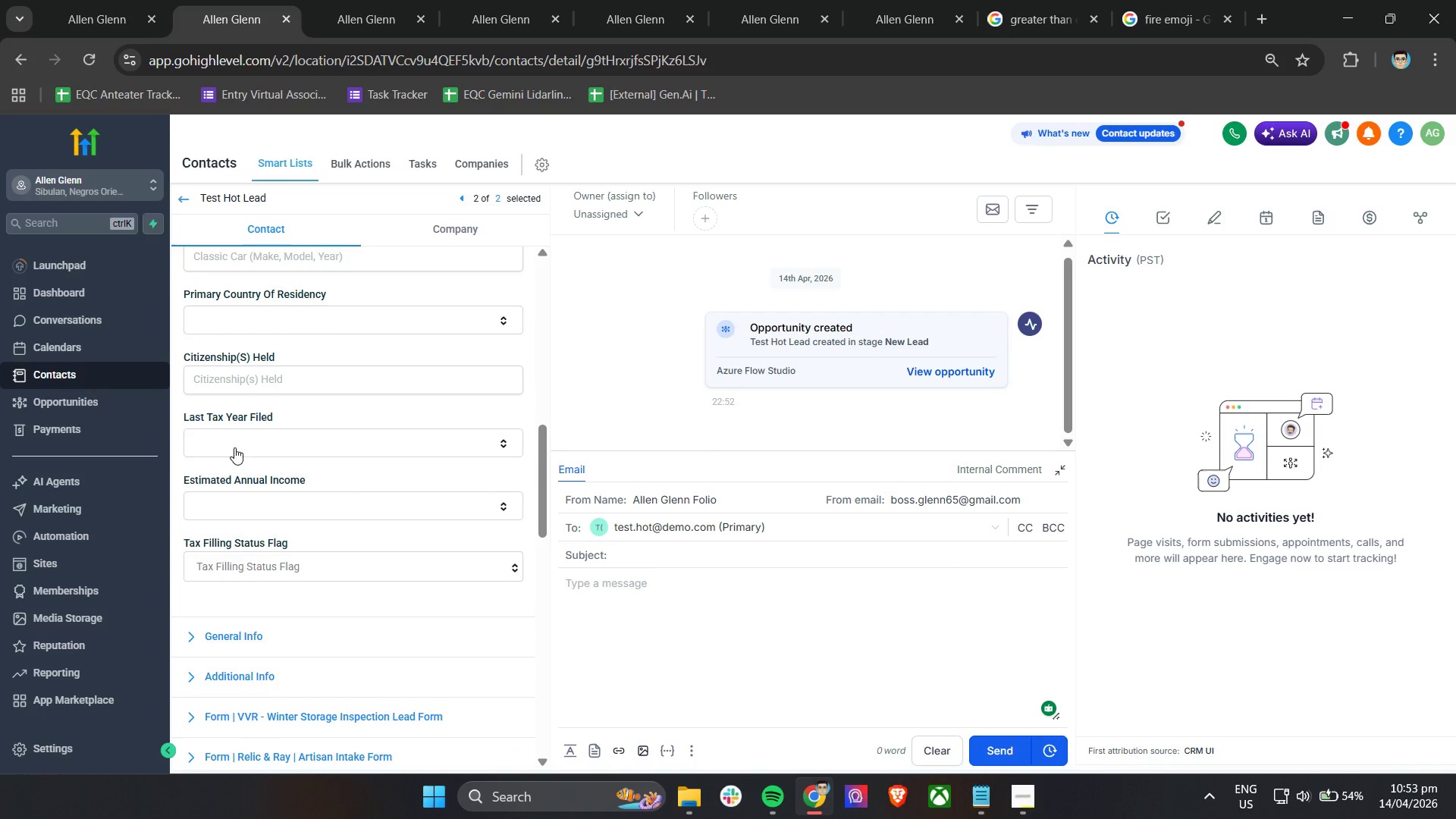 
scroll: coordinate [275, 561], scroll_direction: up, amount: 4.0
 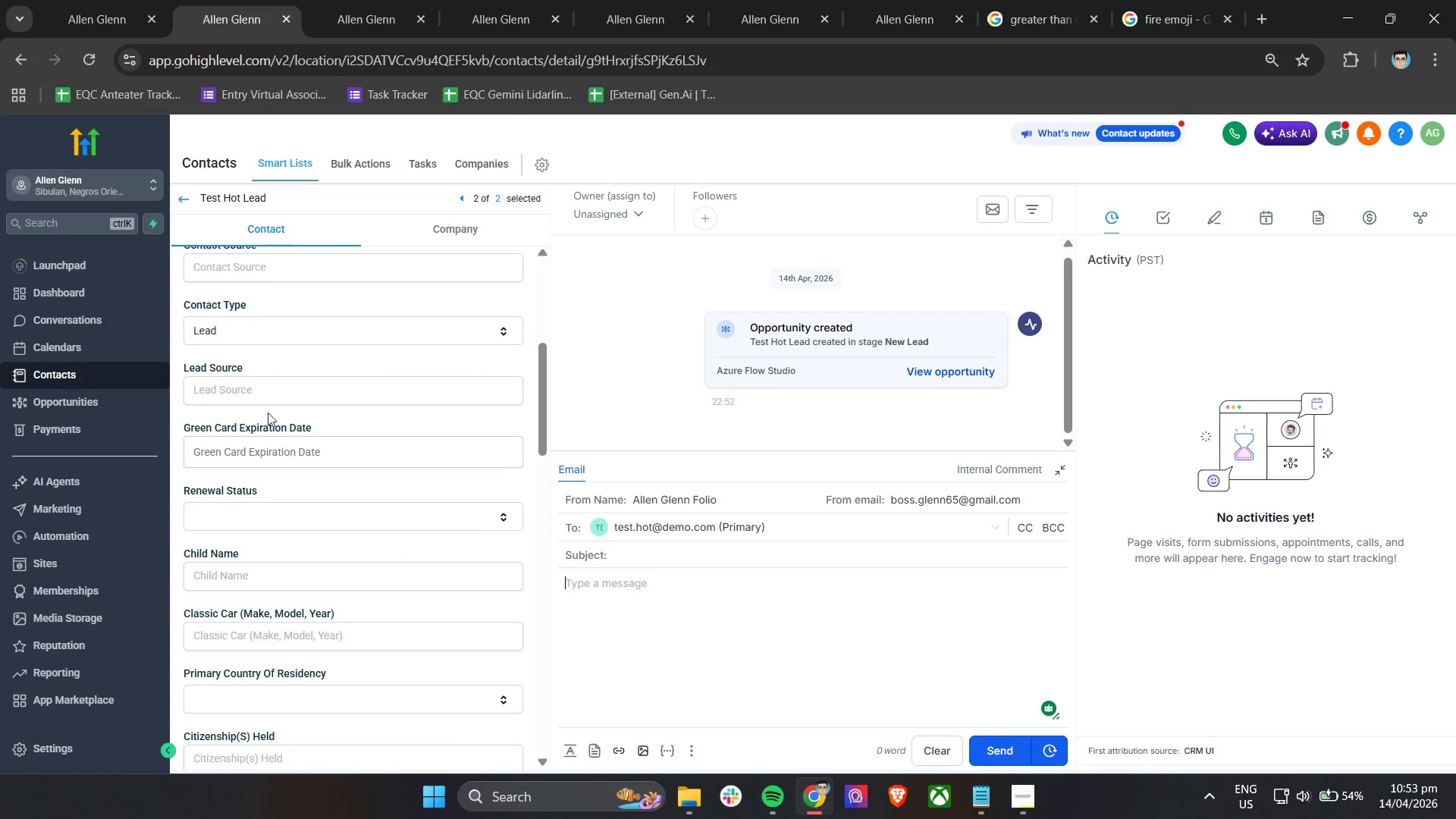 
left_click([265, 388])
 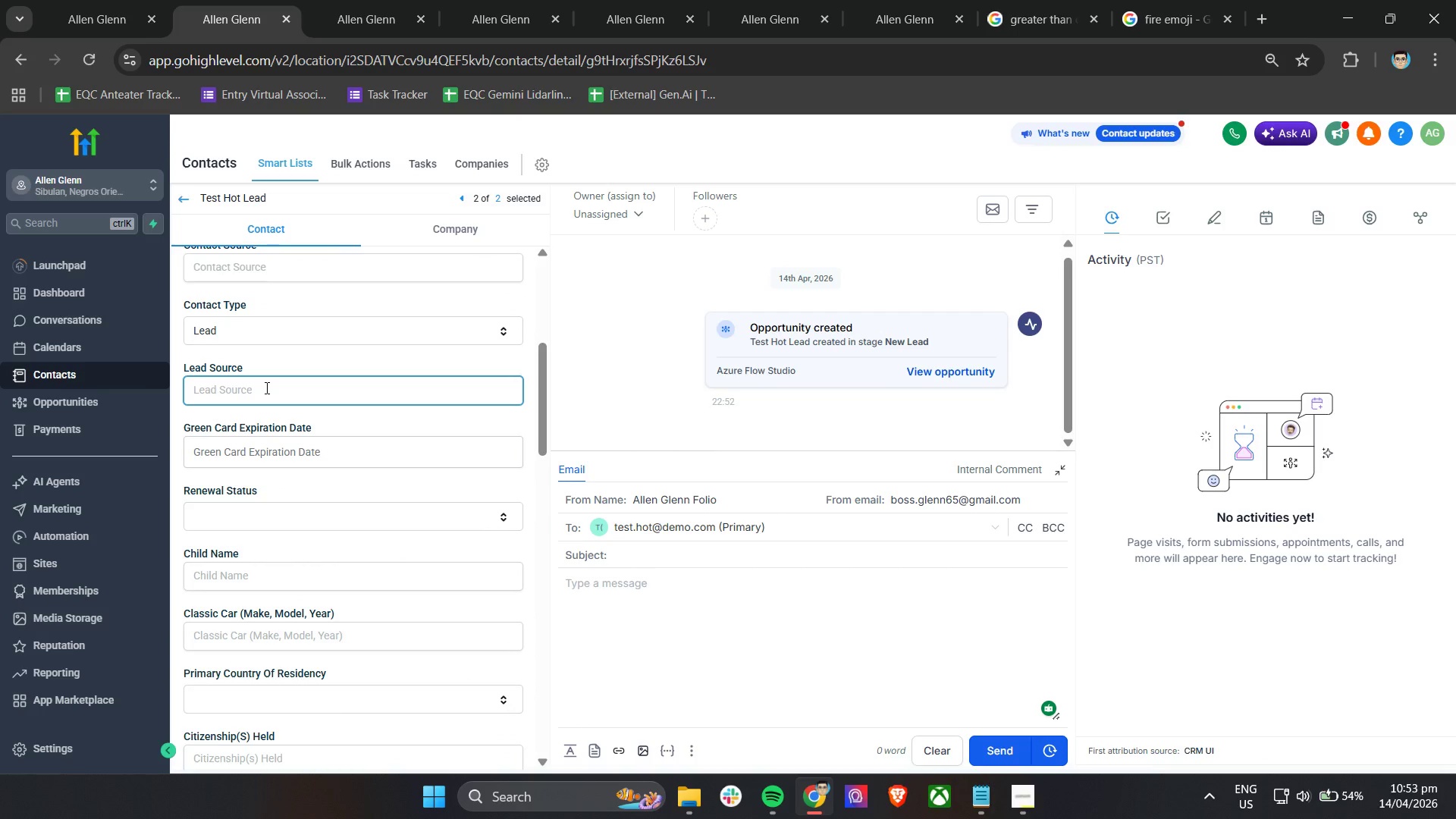 
type(50)
 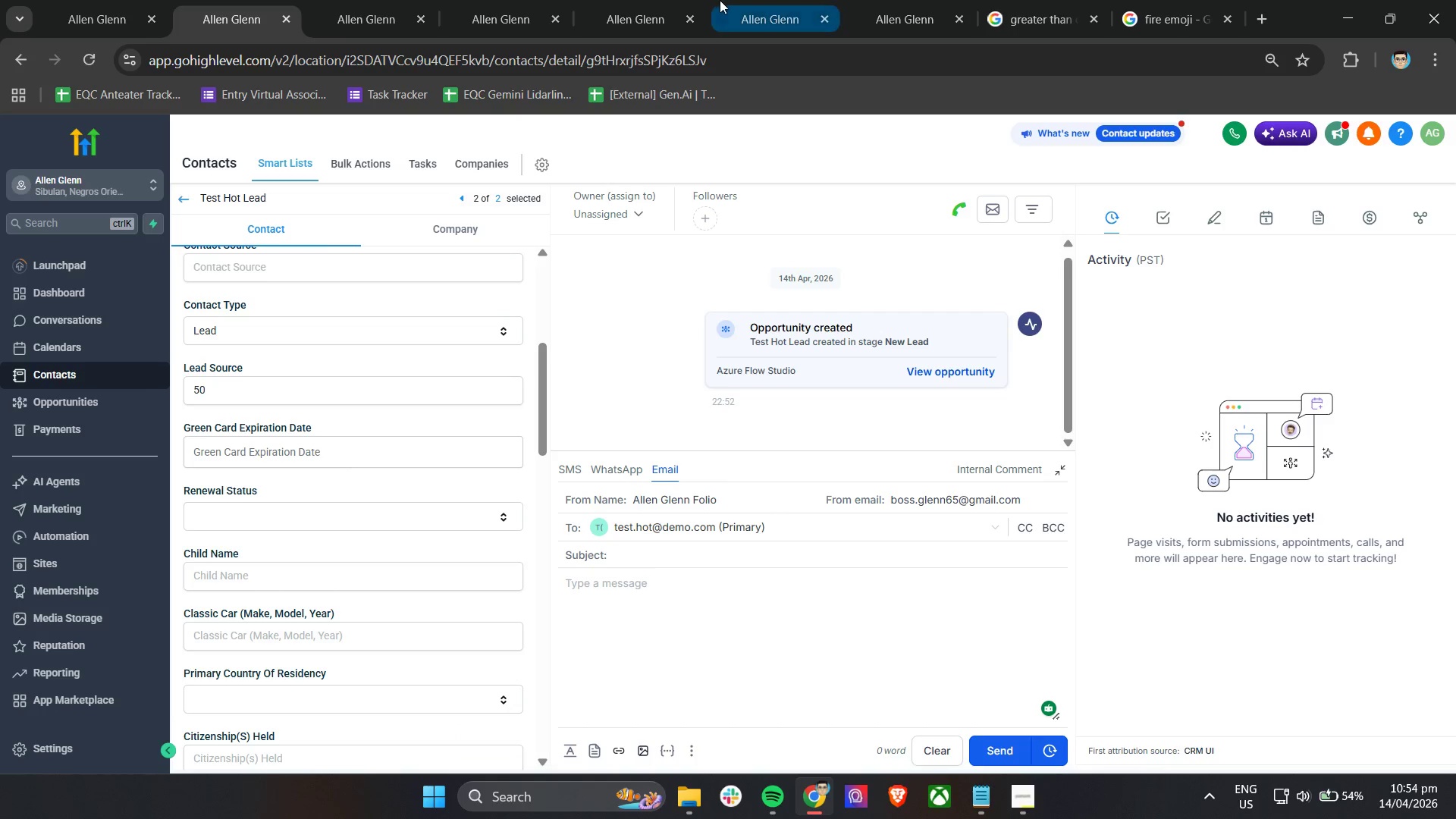 
wait(7.48)
 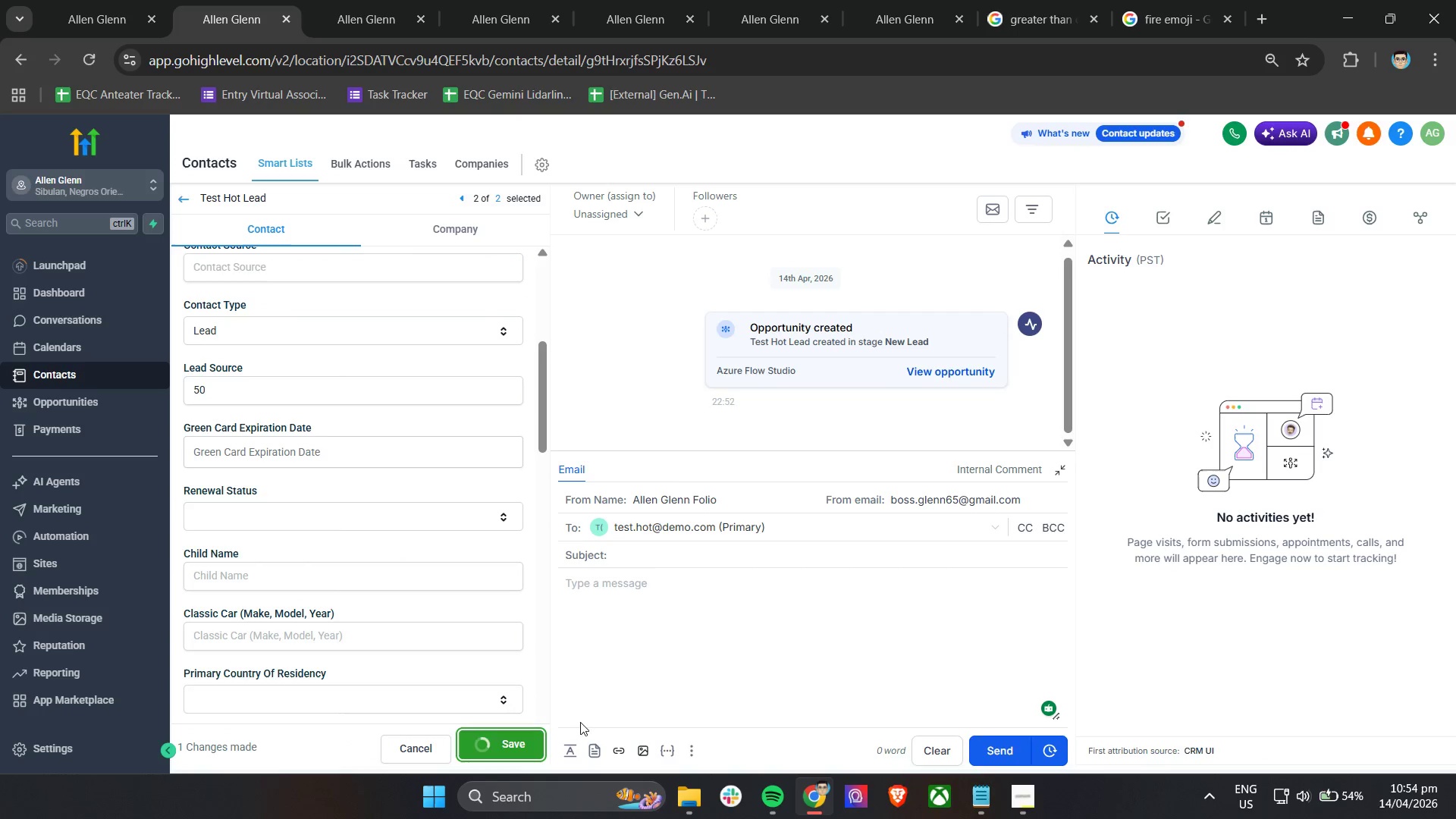 
left_click([856, 172])
 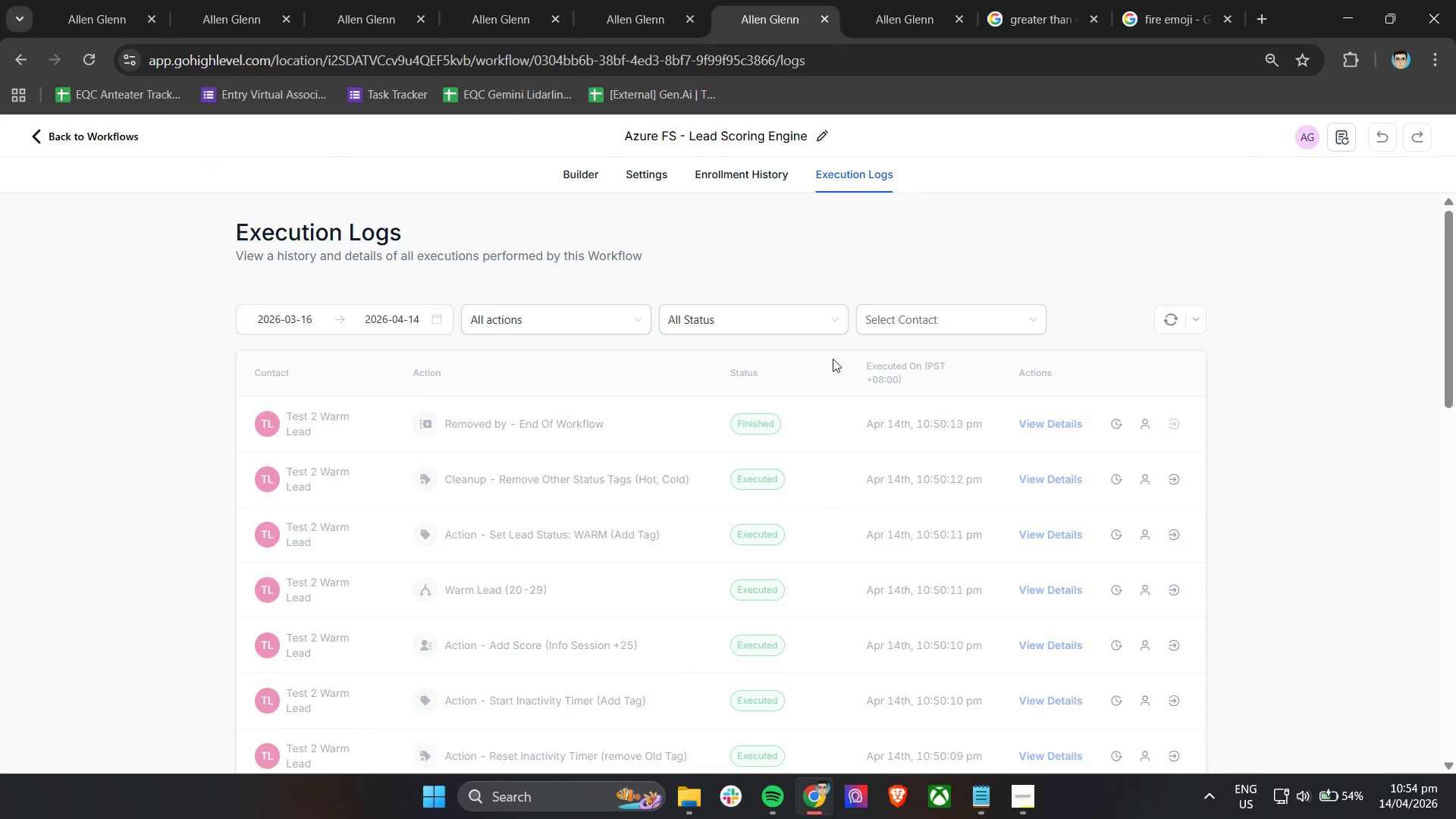 
wait(7.41)
 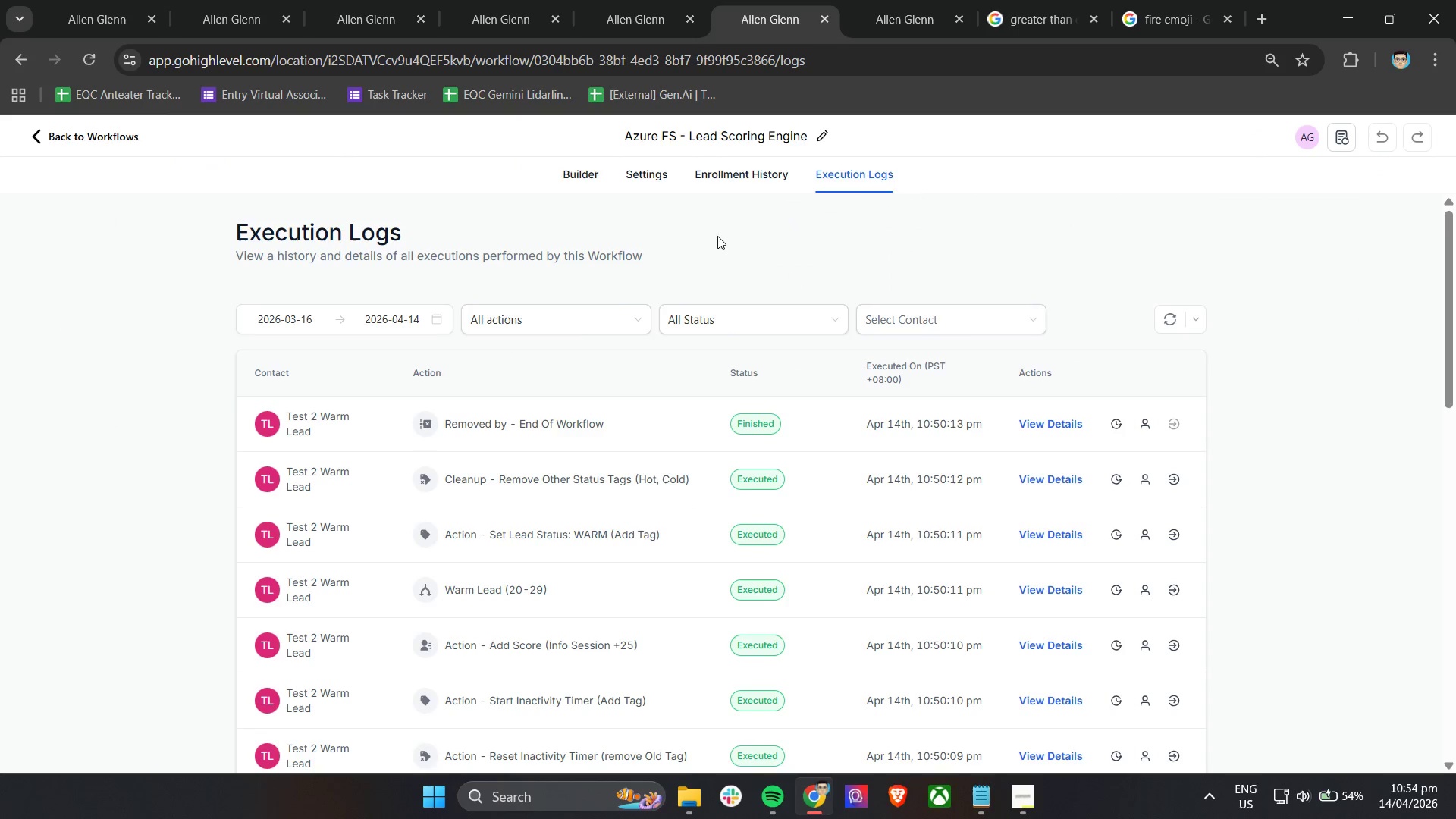 
left_click([626, 0])
 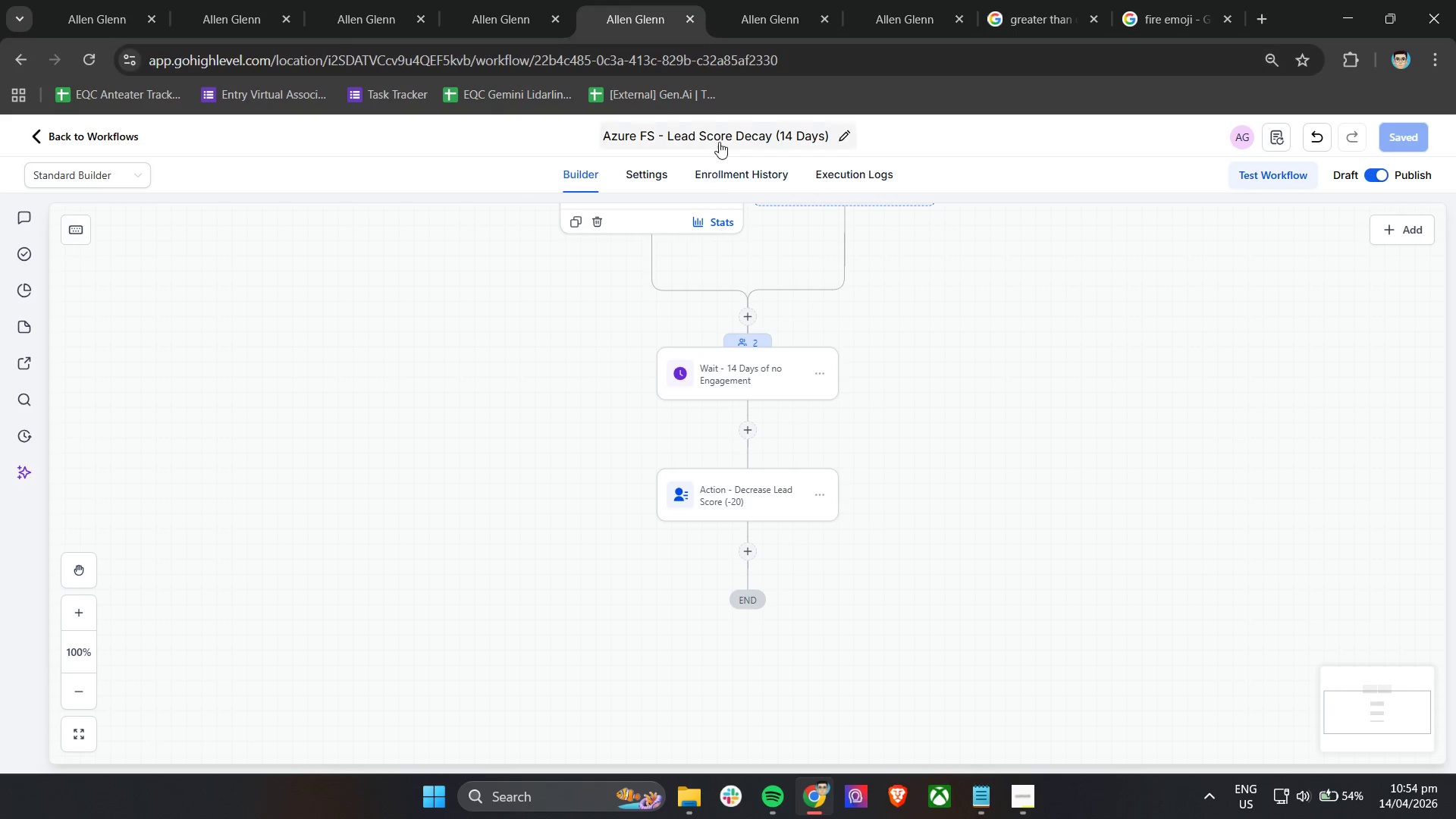 
scroll: coordinate [699, 406], scroll_direction: up, amount: 4.0
 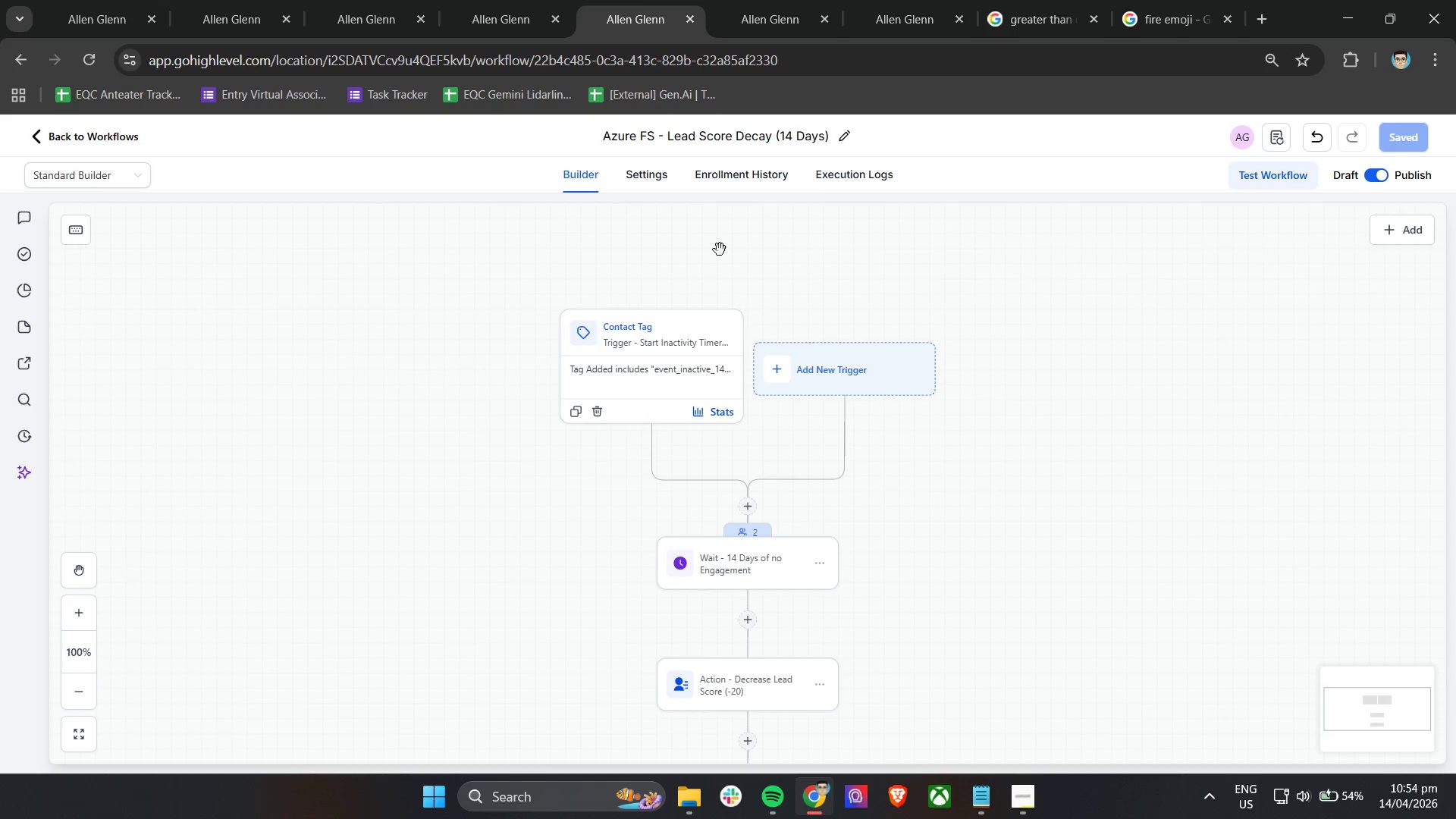 
wait(5.08)
 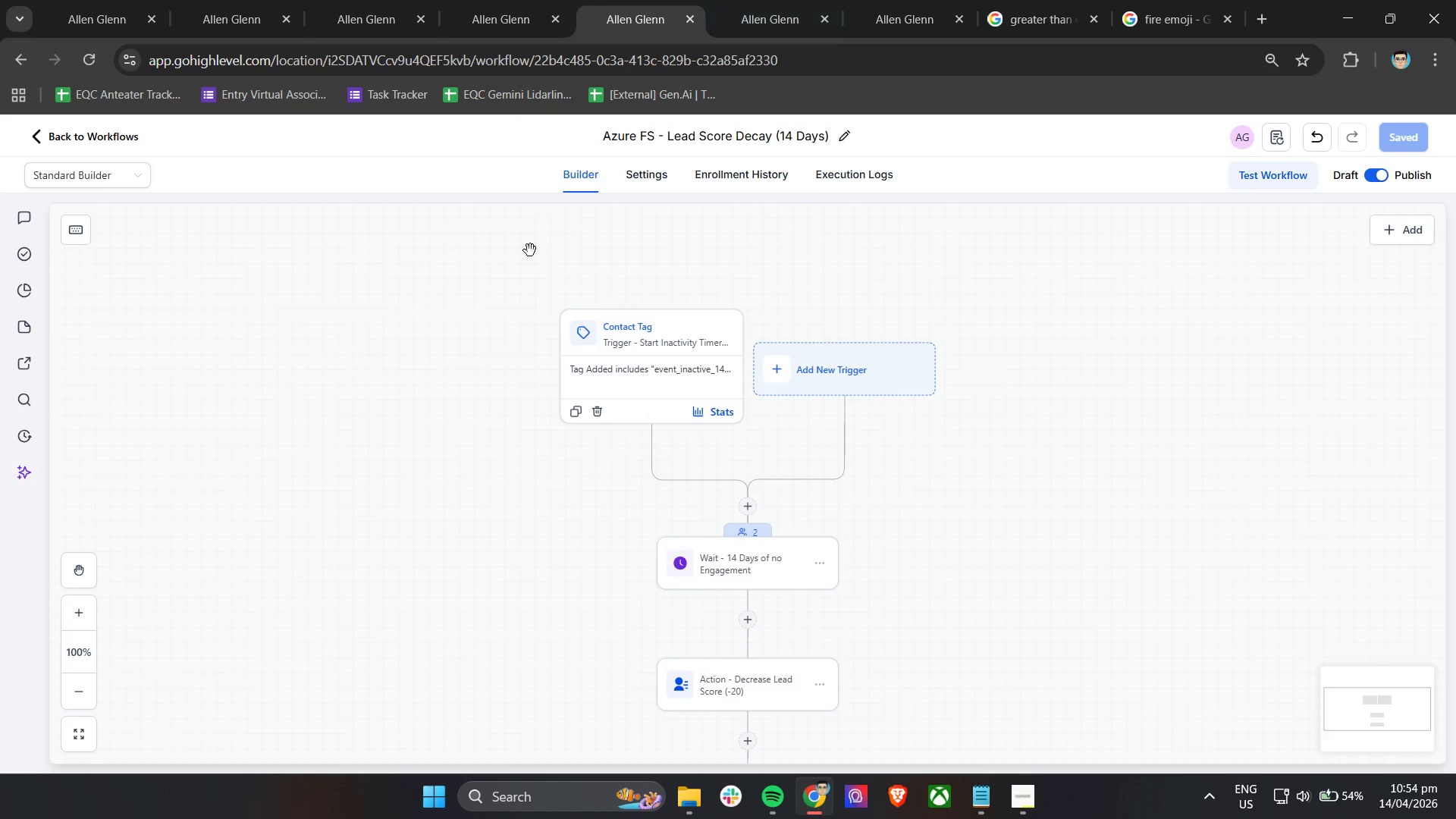 
left_click([506, 13])
 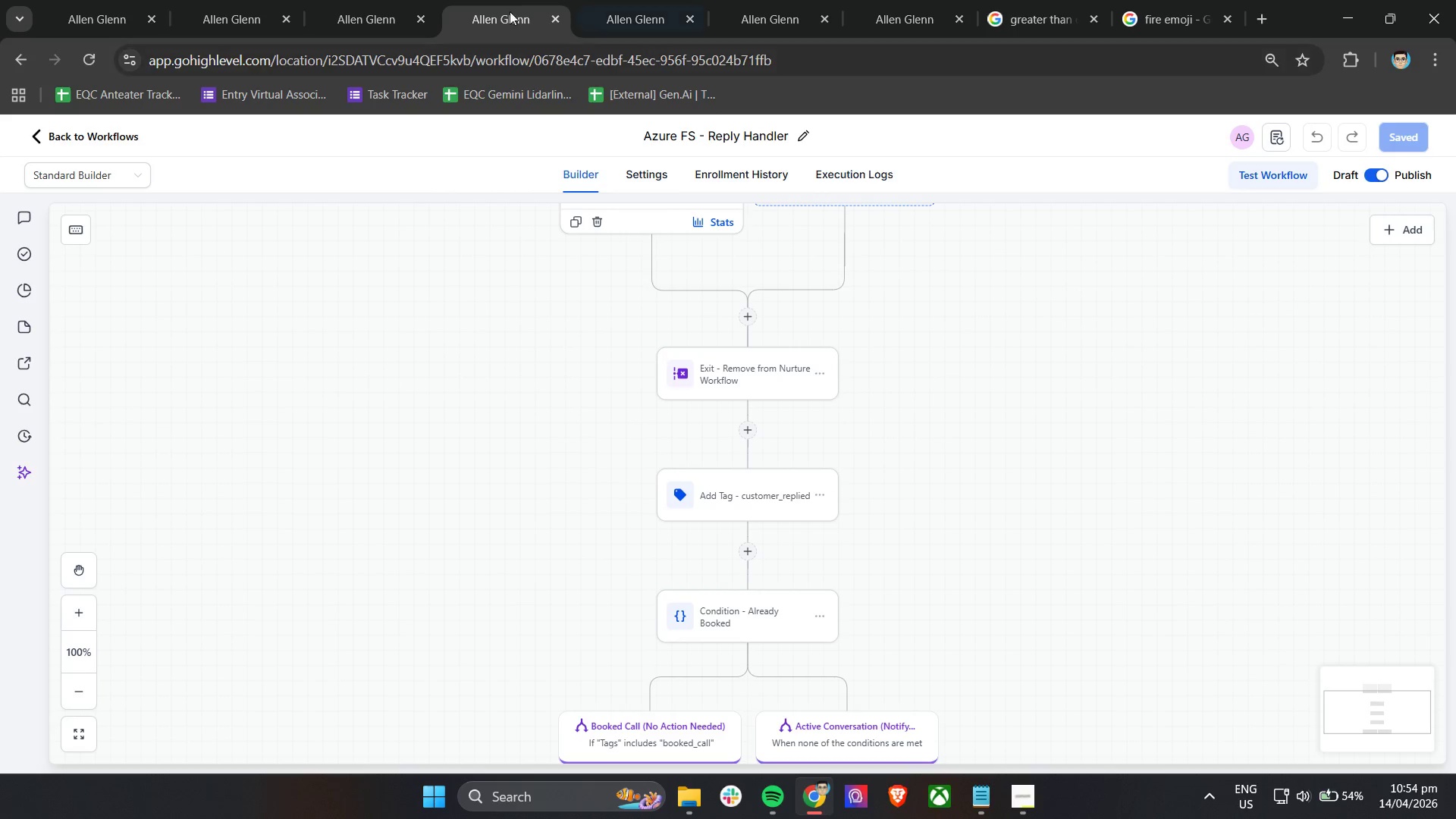 
left_click([378, 0])
 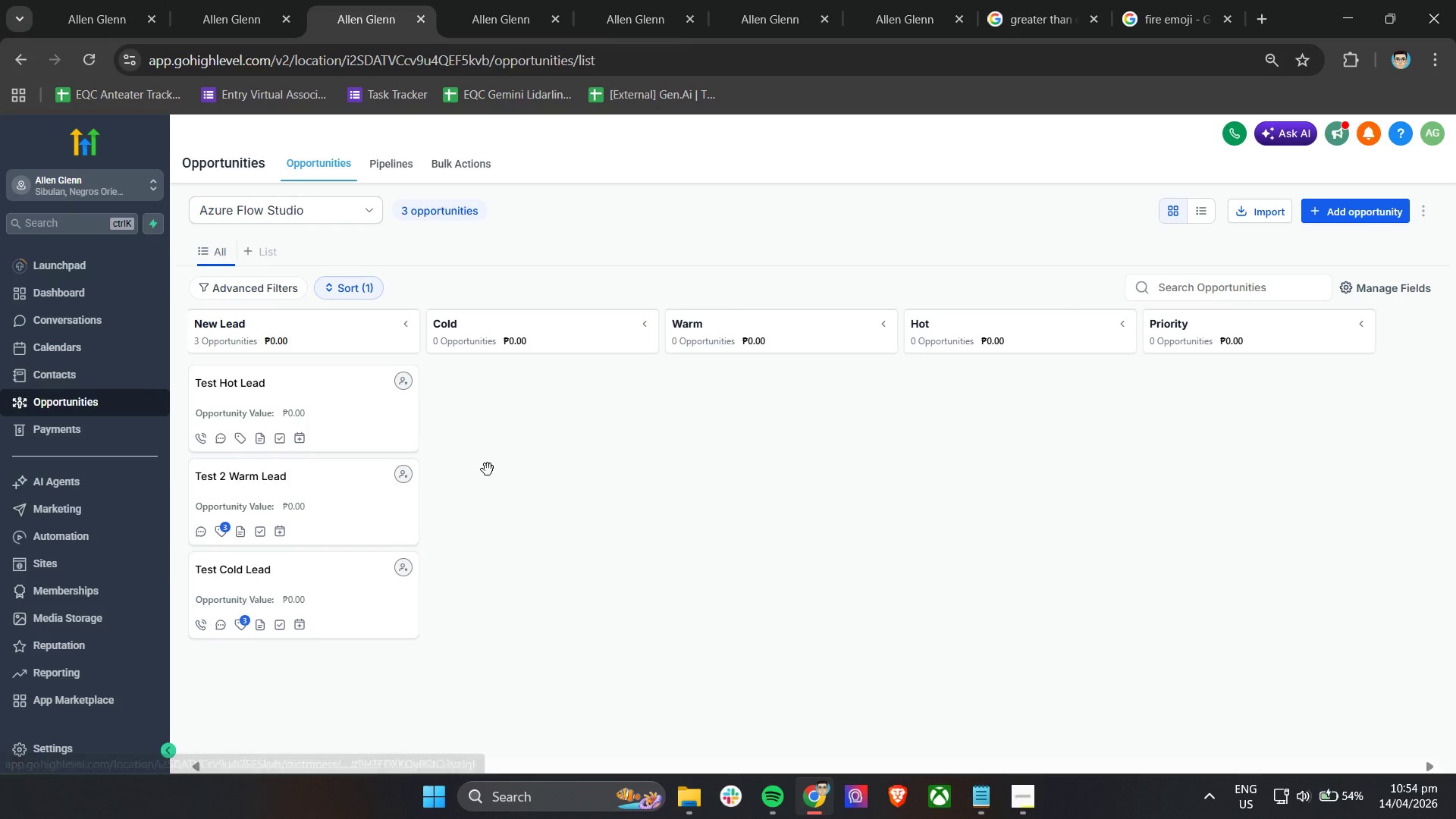 
left_click([323, 418])
 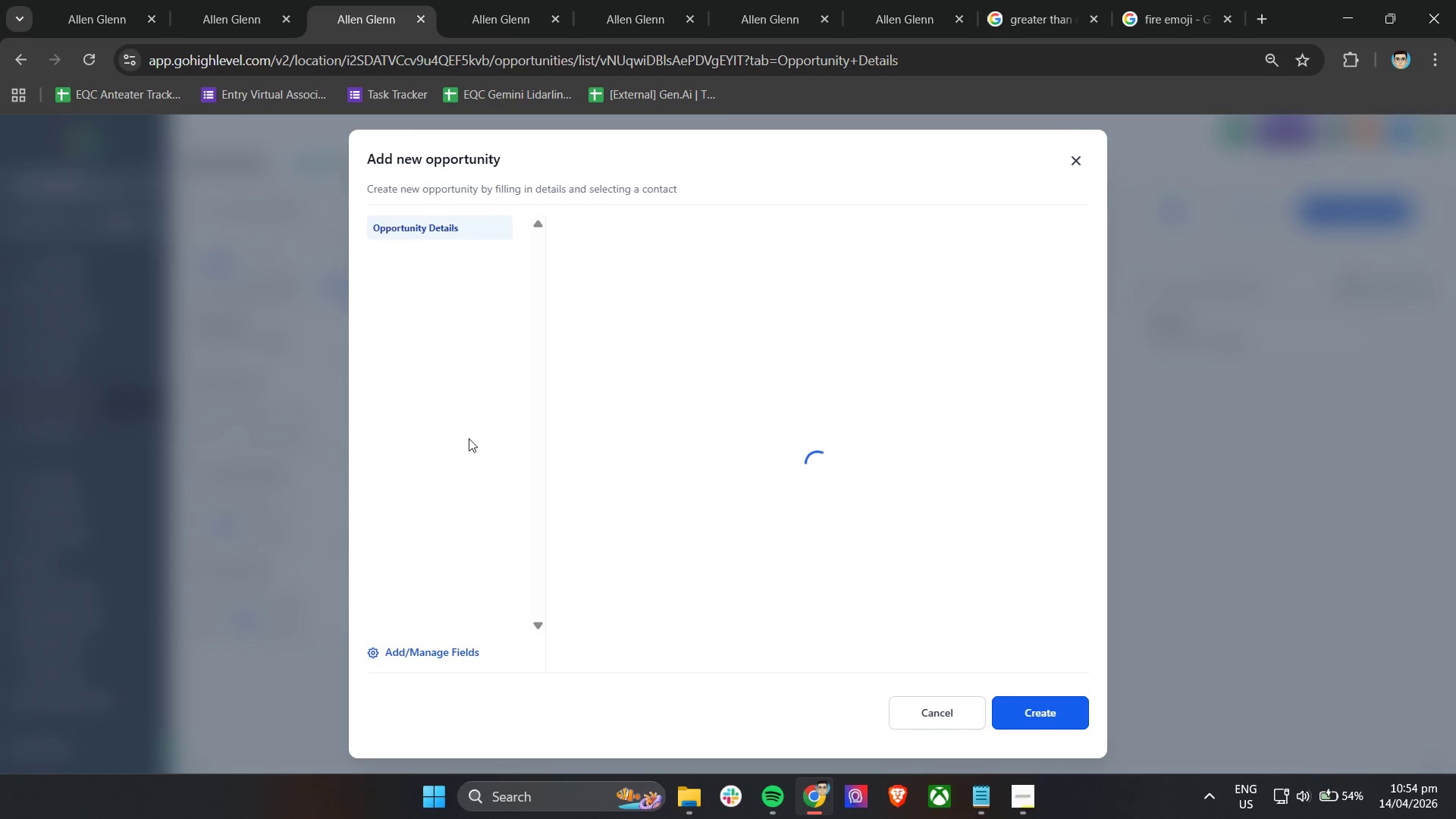 
left_click([634, 628])
 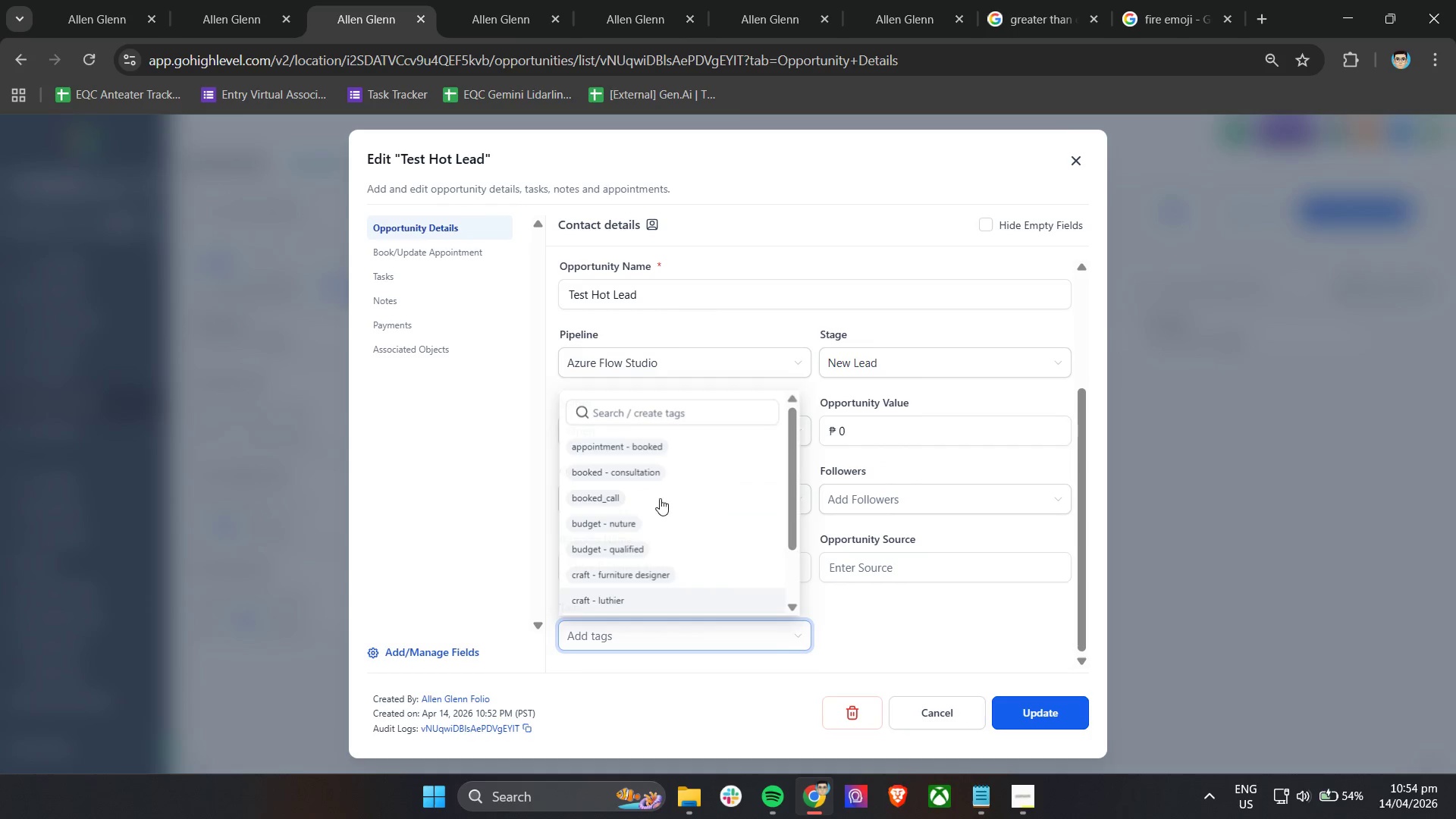 
scroll: coordinate [666, 472], scroll_direction: down, amount: 17.0
 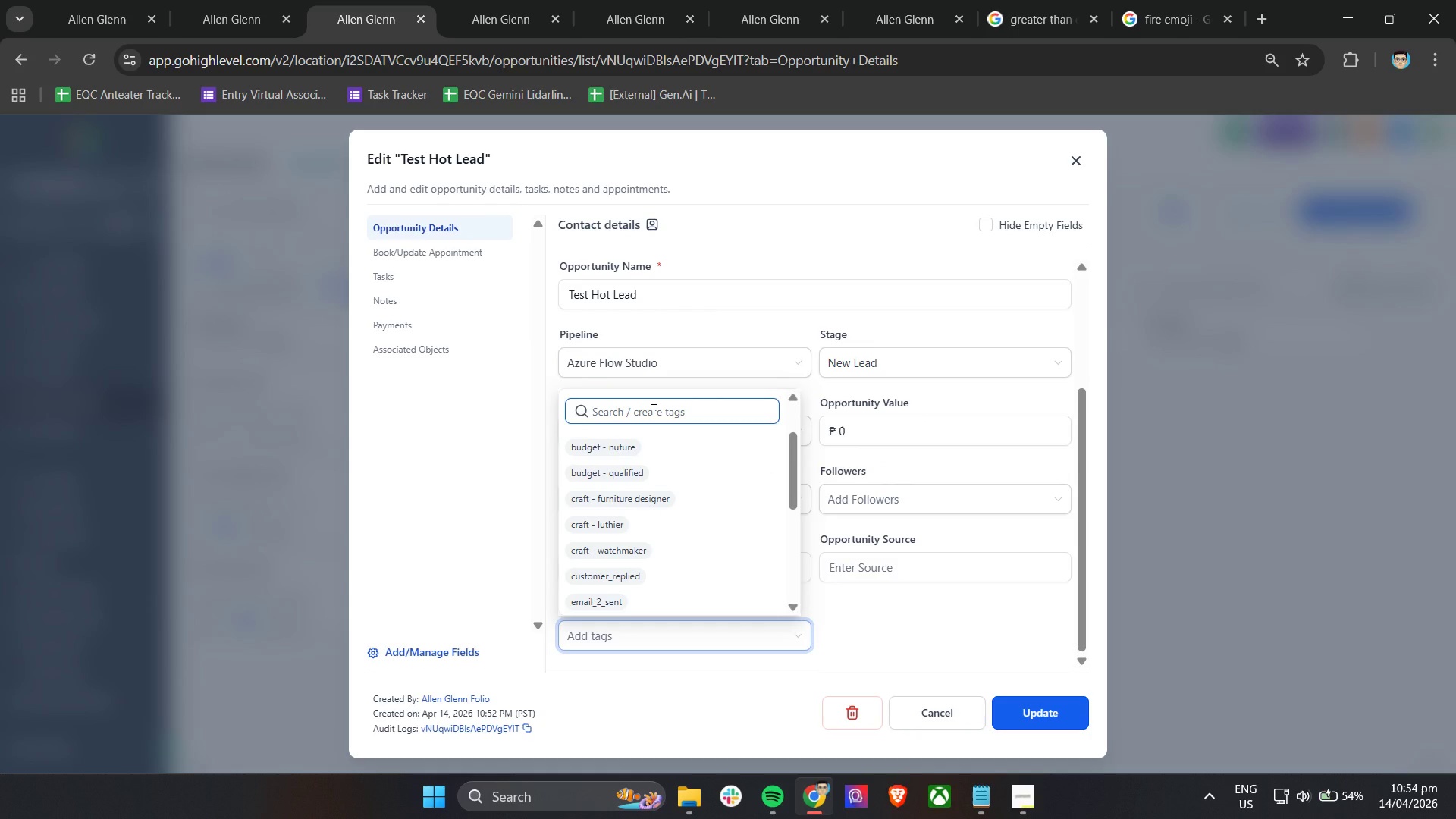 
type(event)
 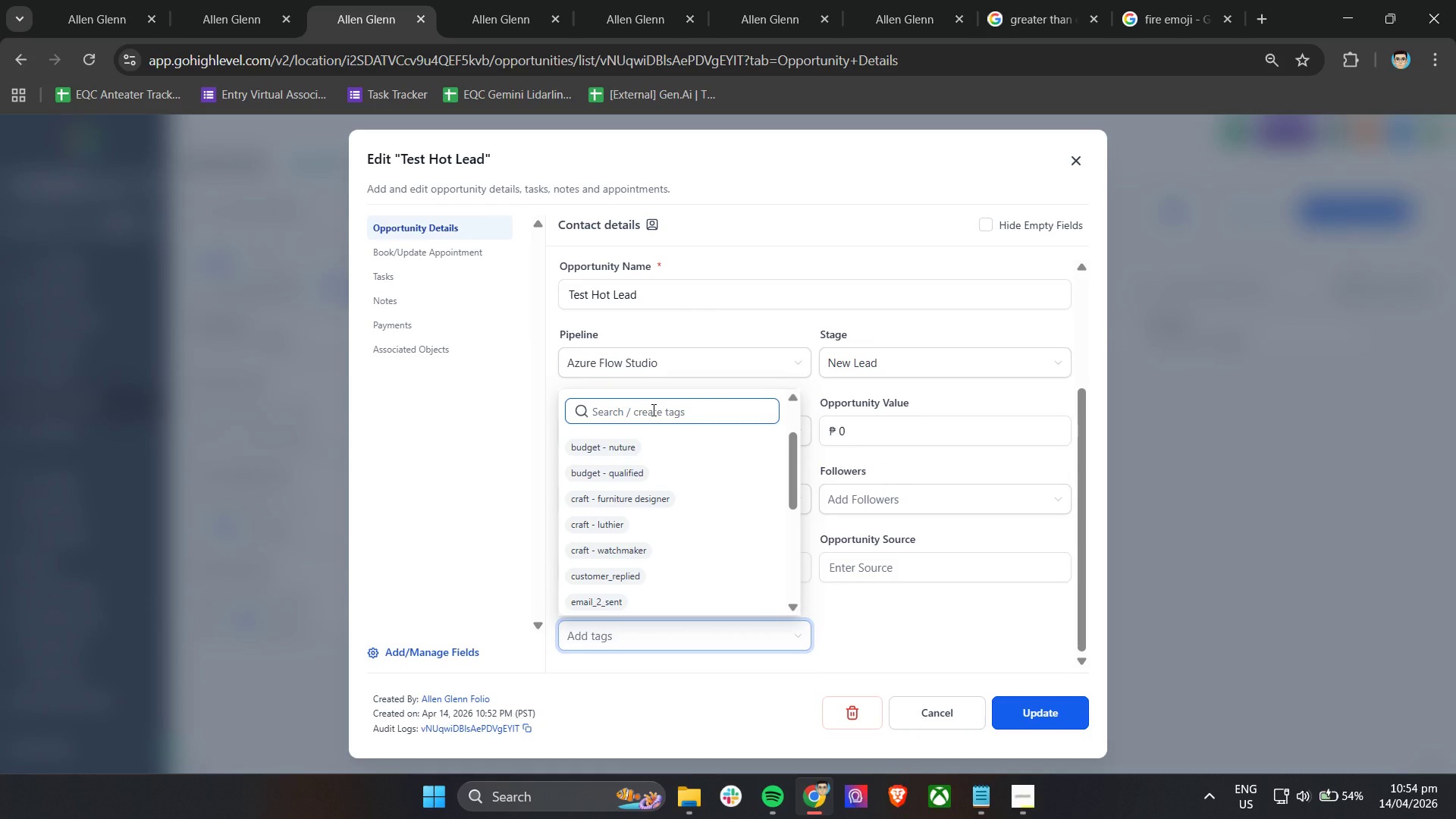 
left_click([652, 410])
 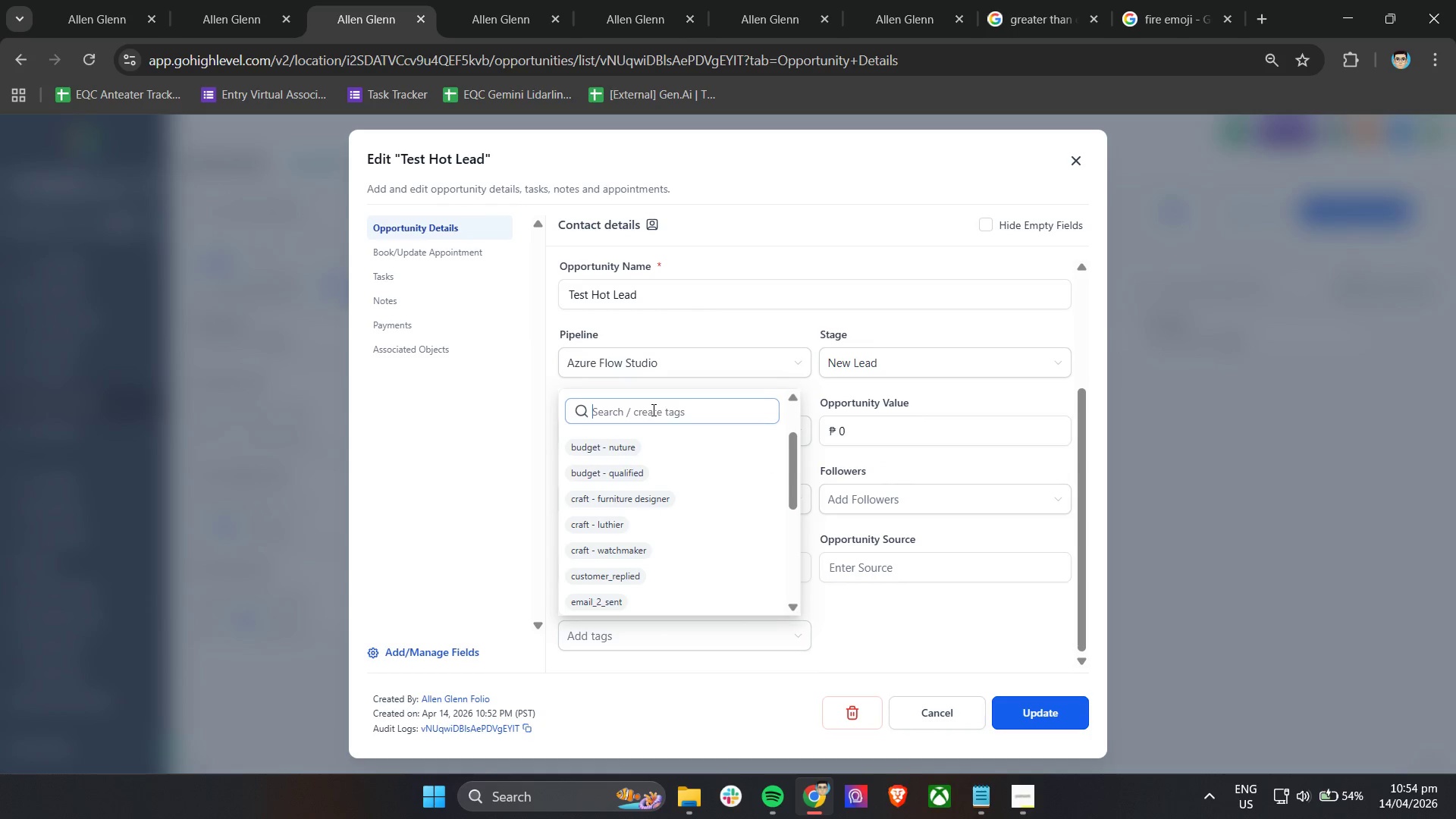 
type(event)
 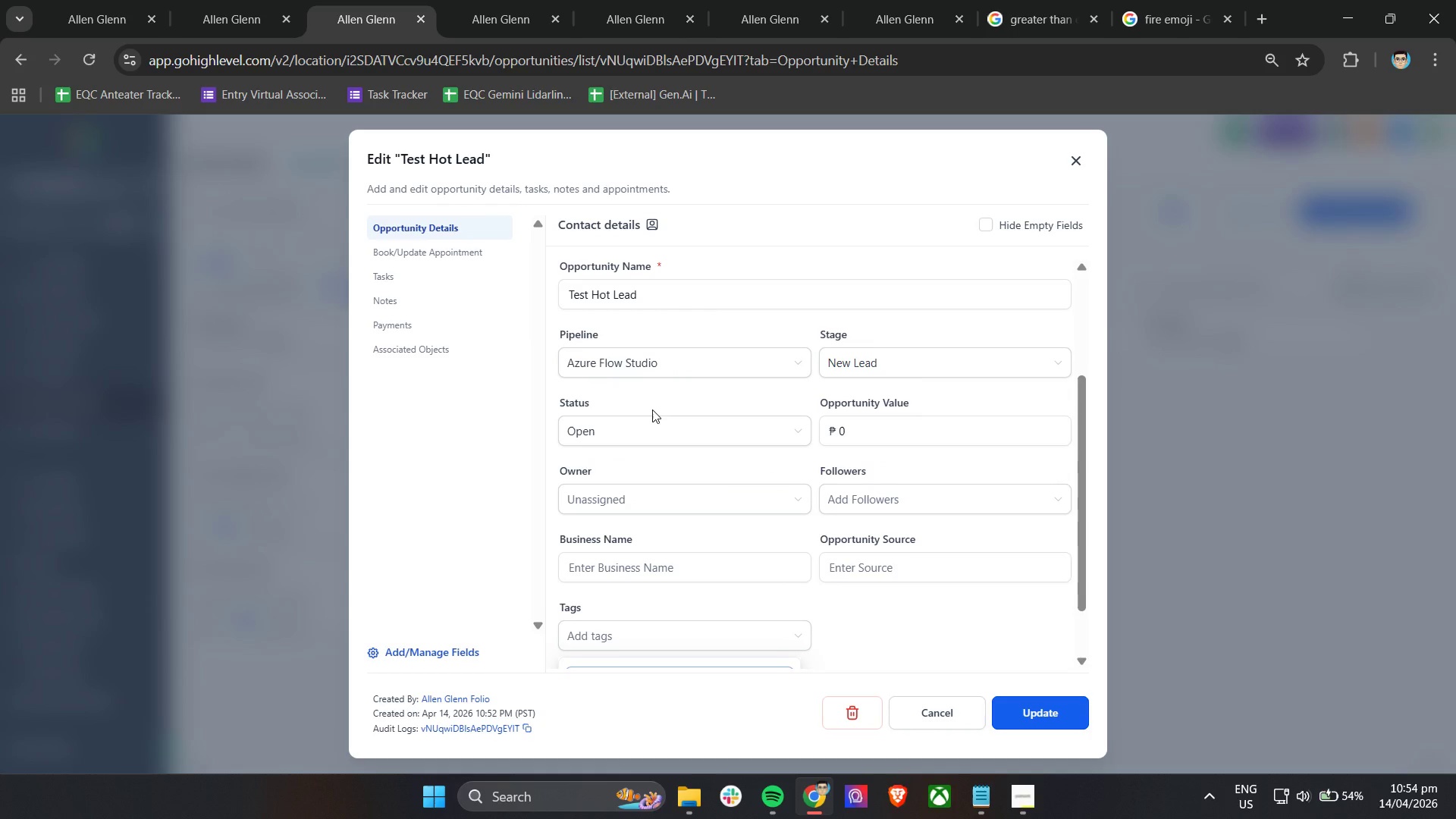 
scroll: coordinate [758, 512], scroll_direction: down, amount: 10.0
 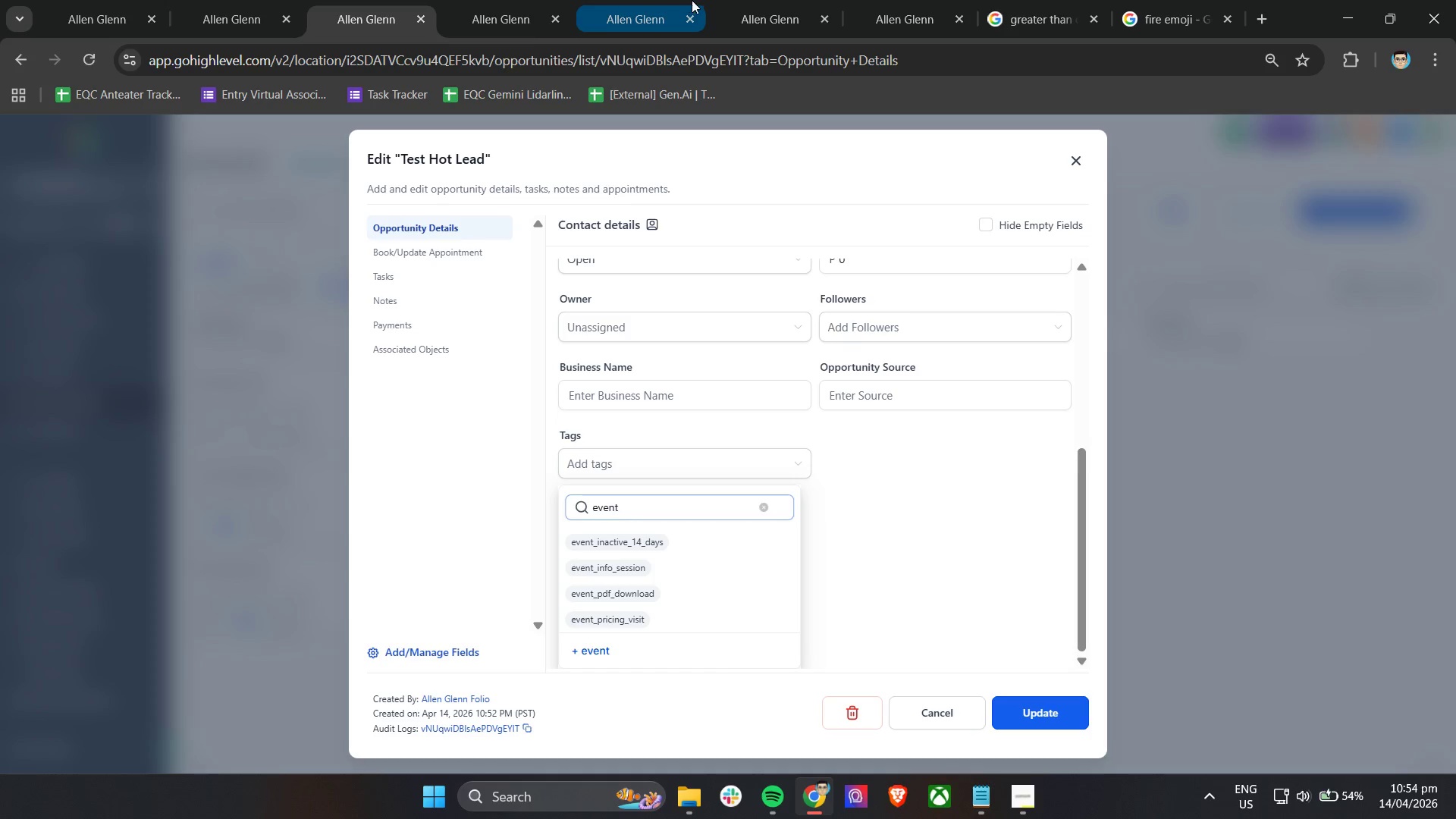 
left_click([752, 0])
 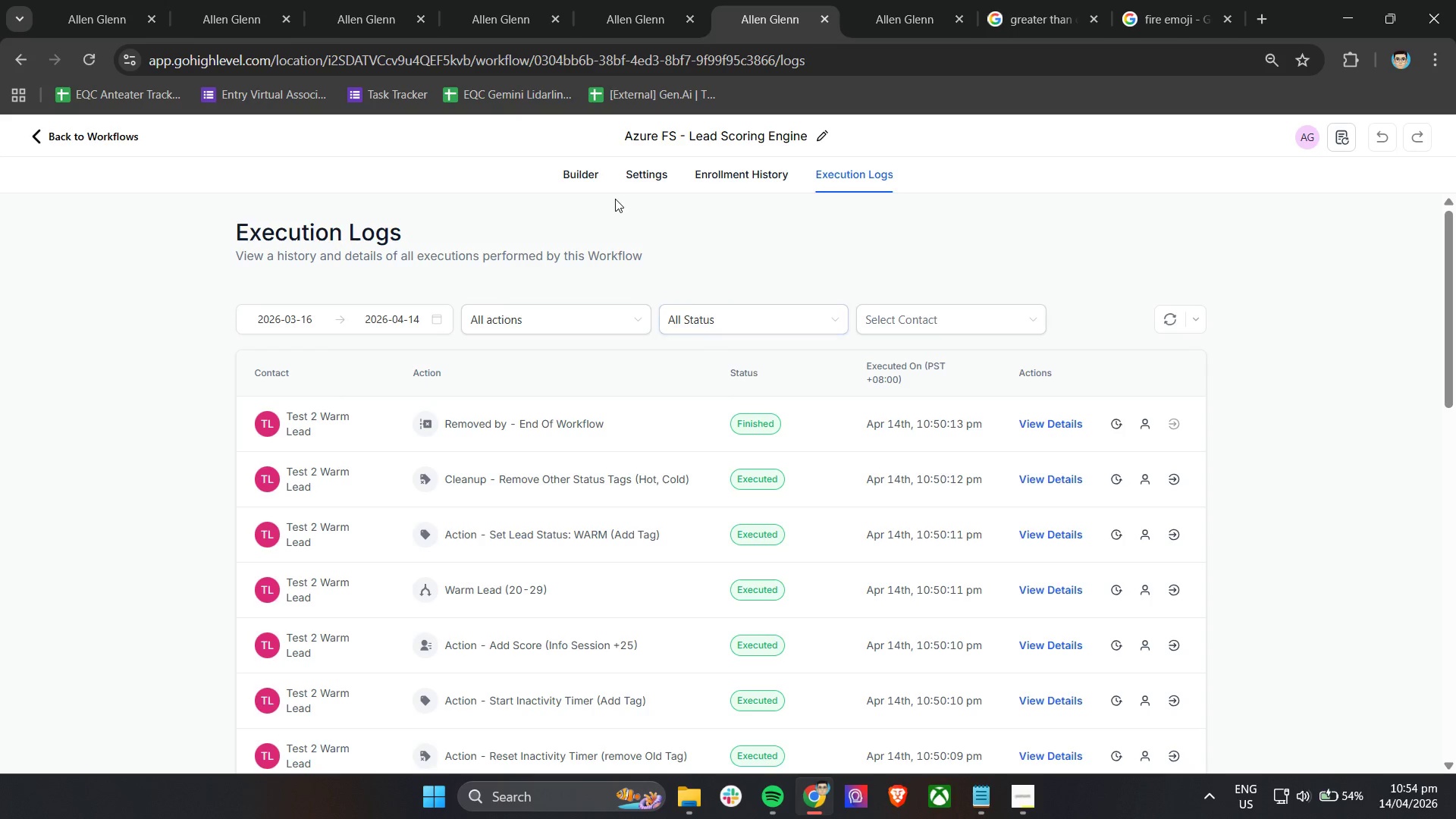 
left_click([588, 173])
 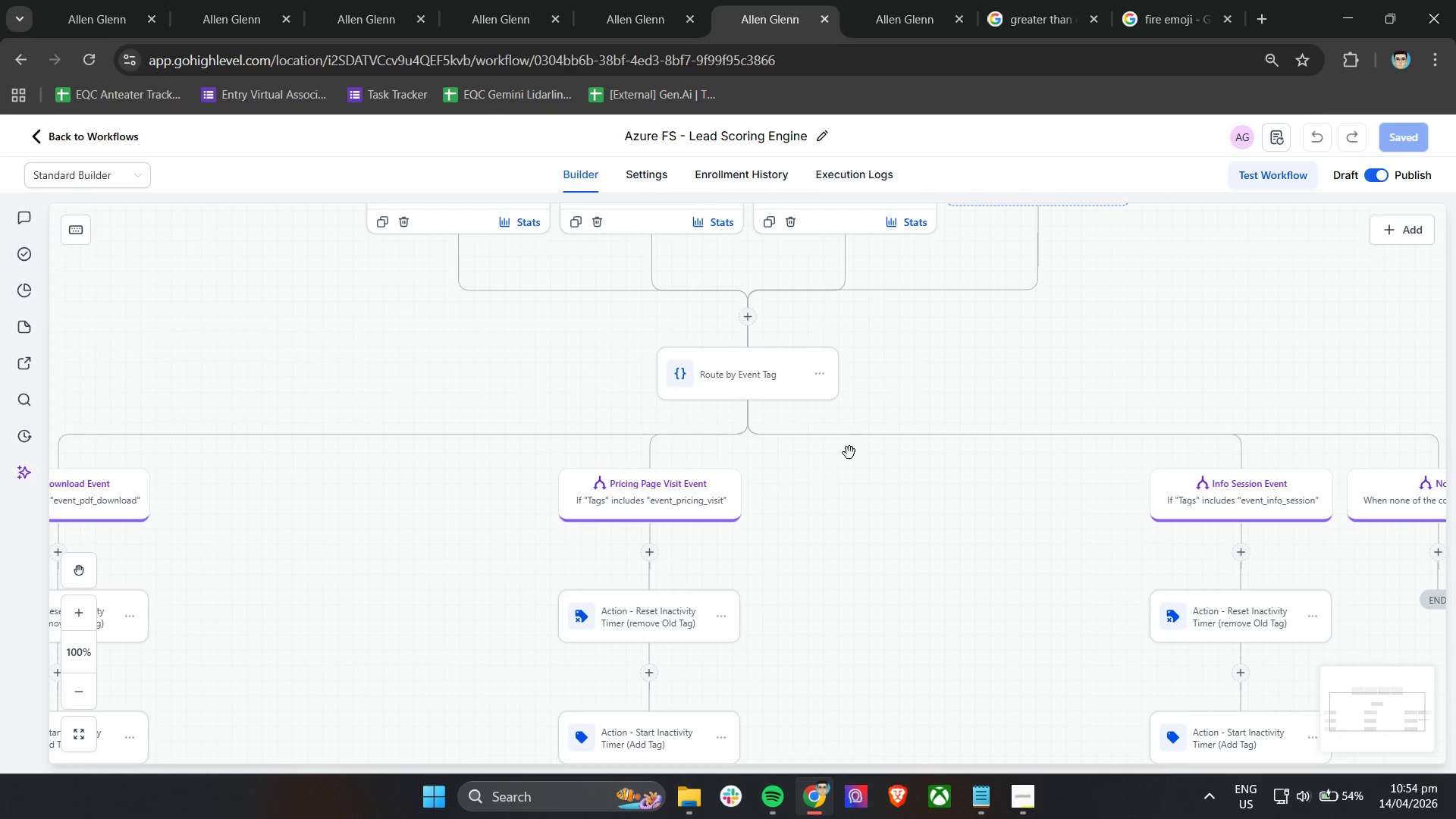 
hold_key(key=ControlLeft, duration=0.73)
scroll: coordinate [849, 453], scroll_direction: down, amount: 5.0
 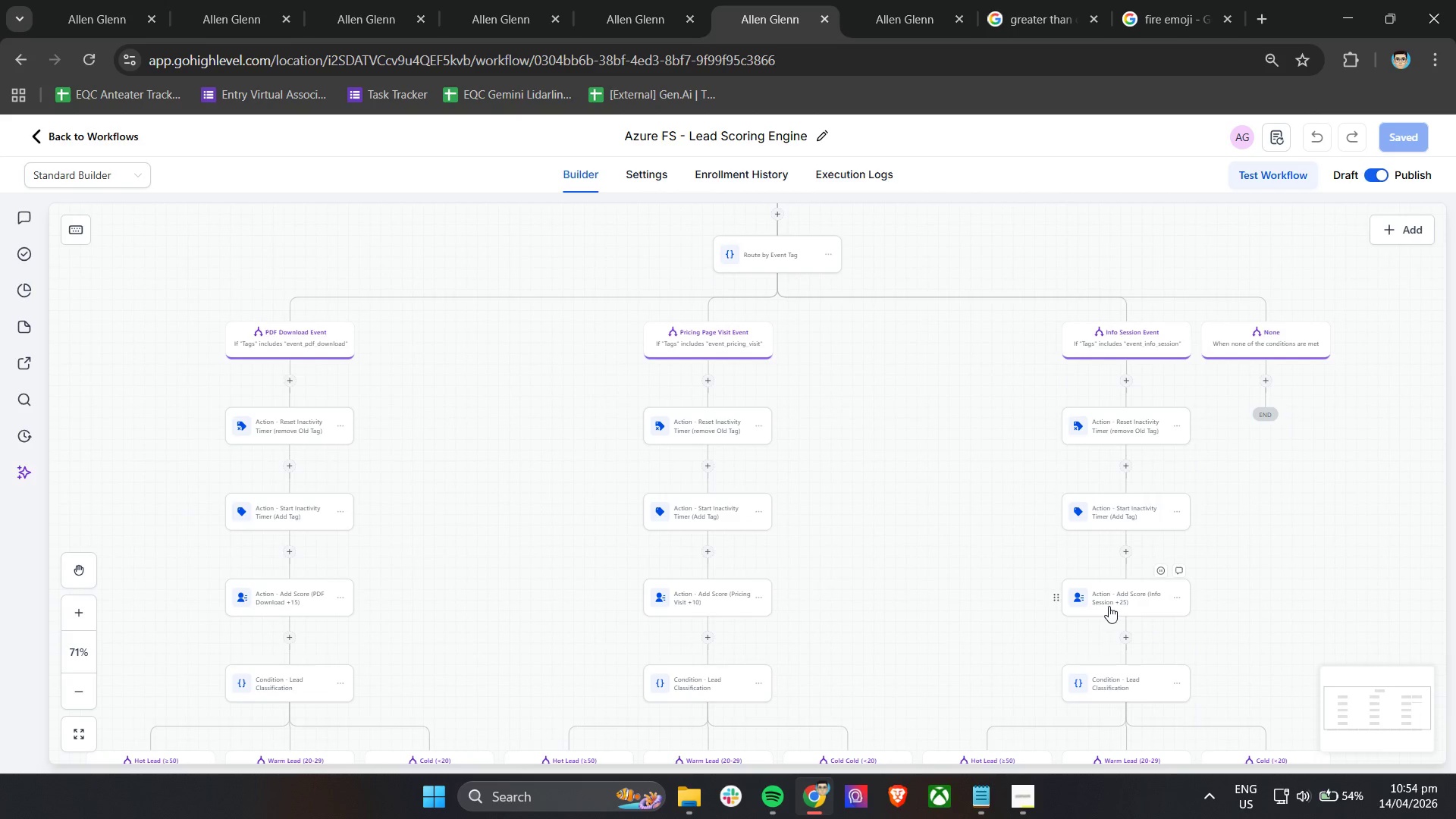 
wait(8.75)
 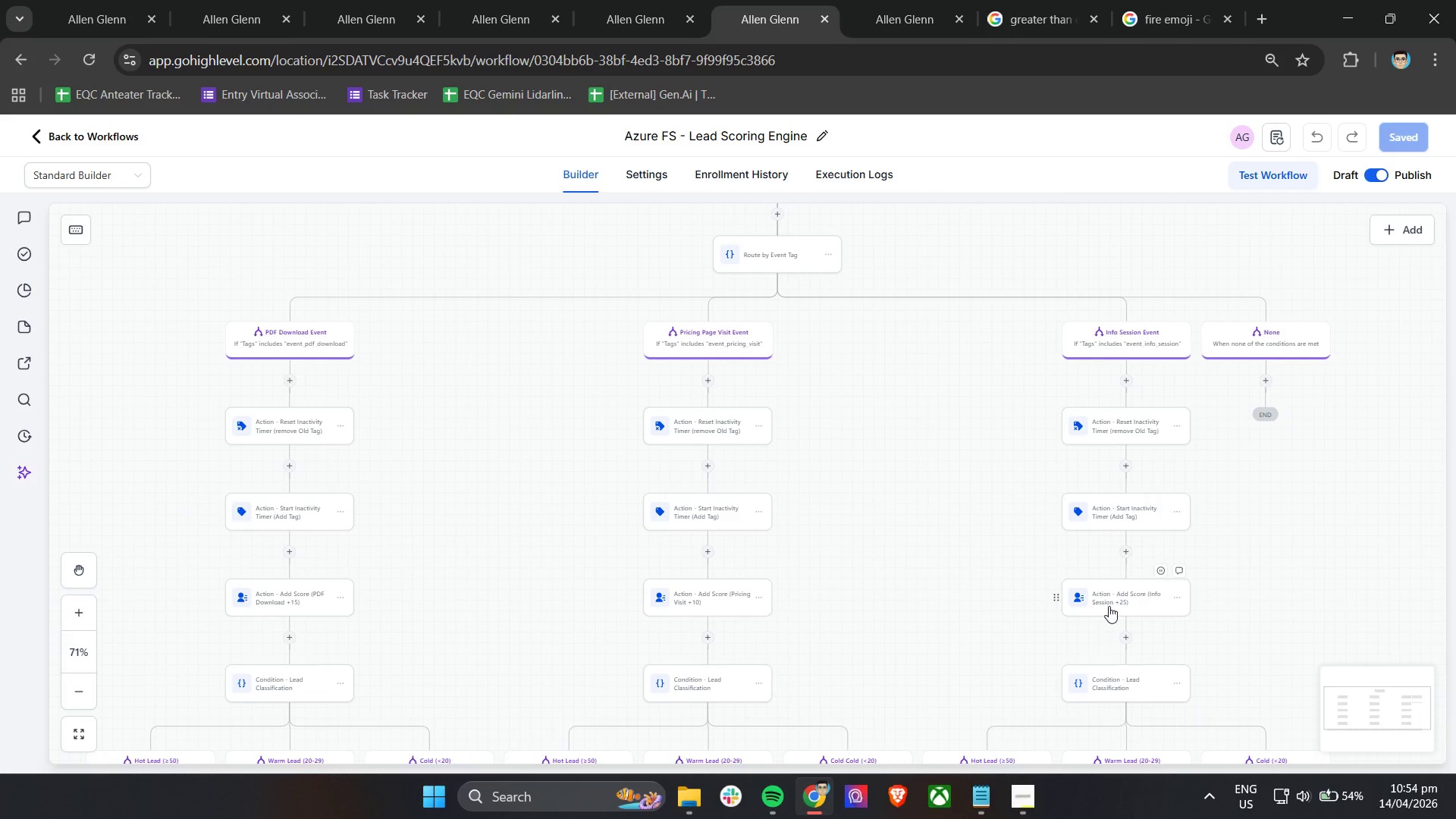 
left_click([350, 0])
 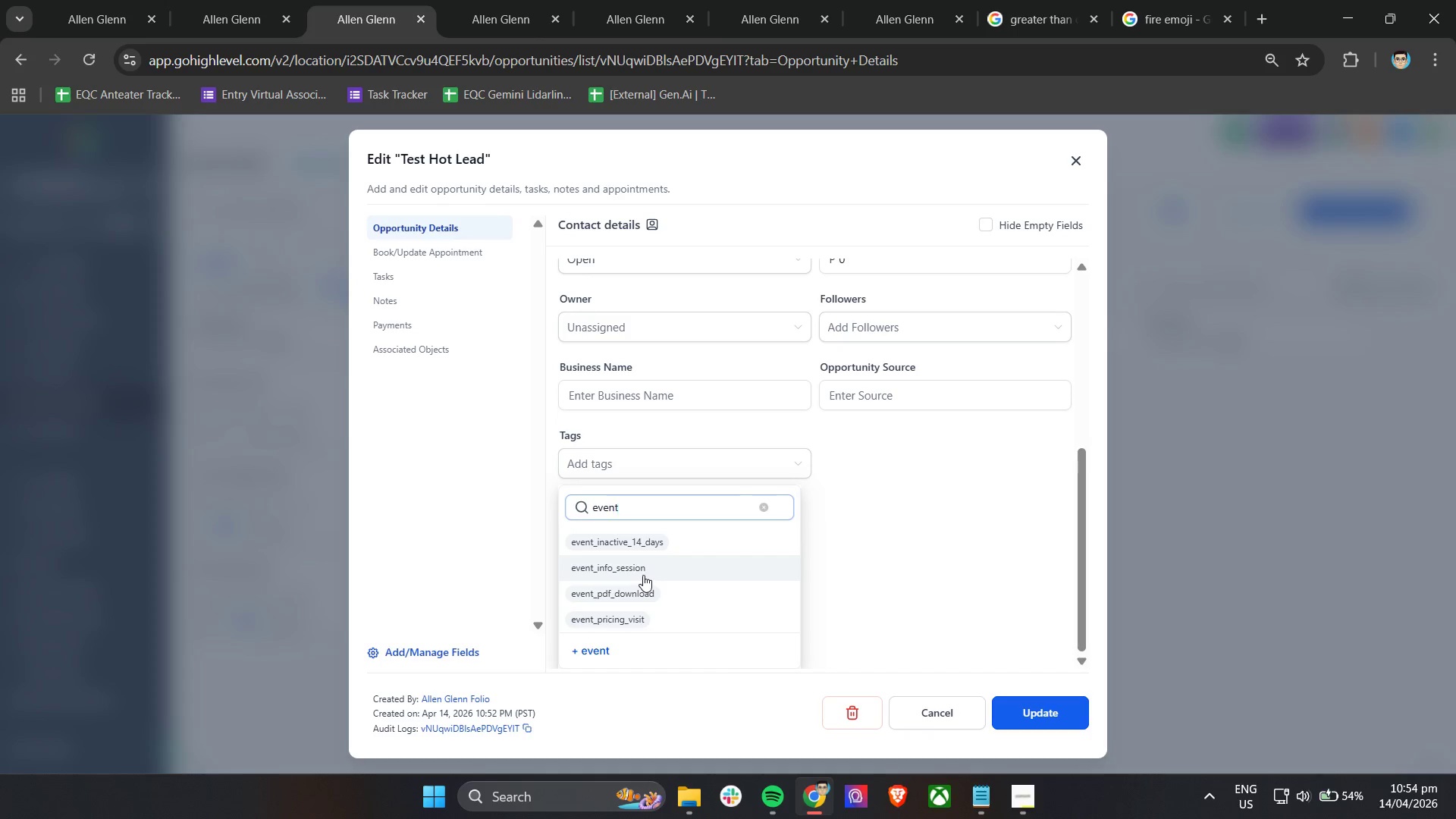 
double_click([643, 589])
 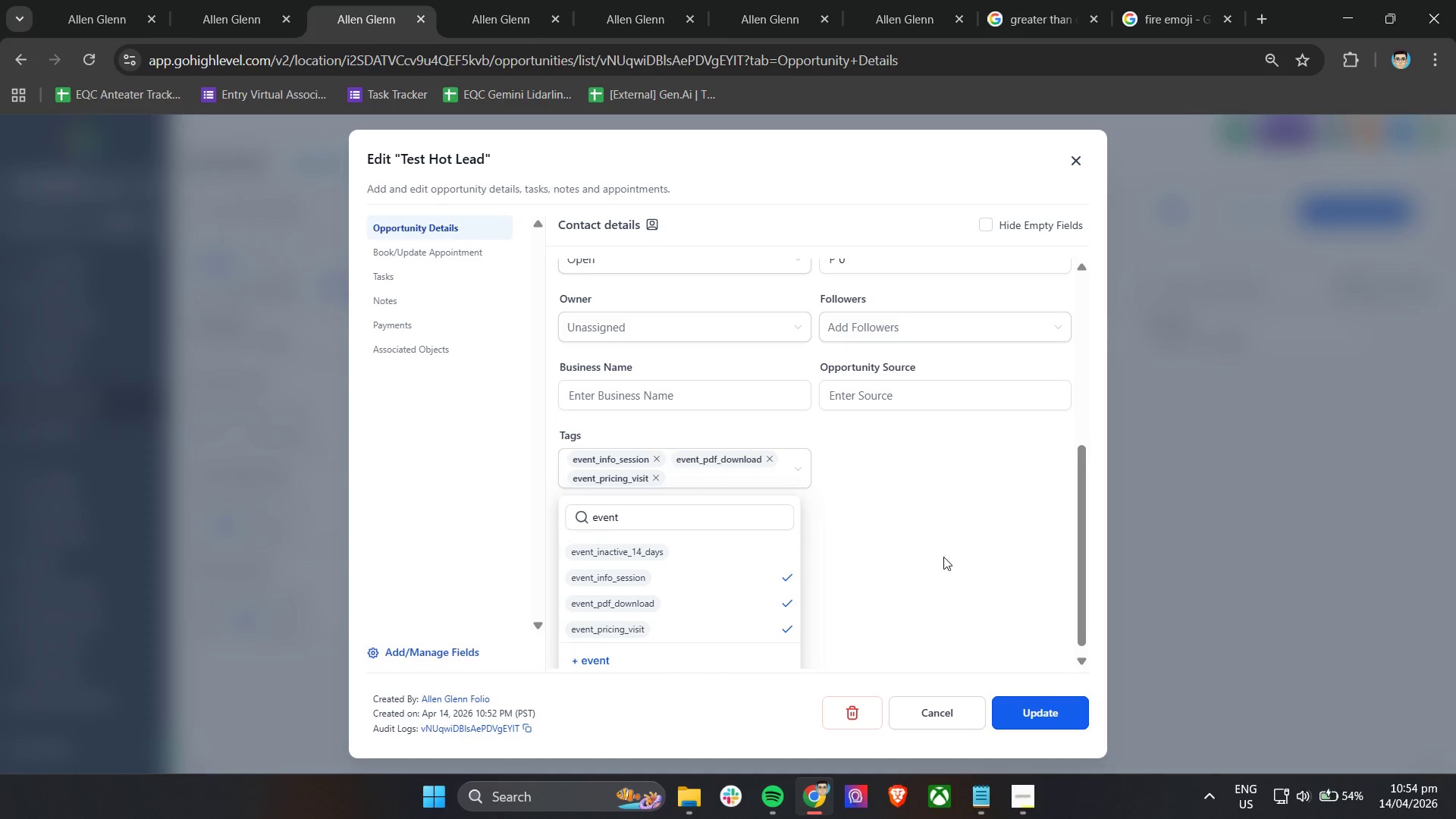 
left_click([957, 551])
 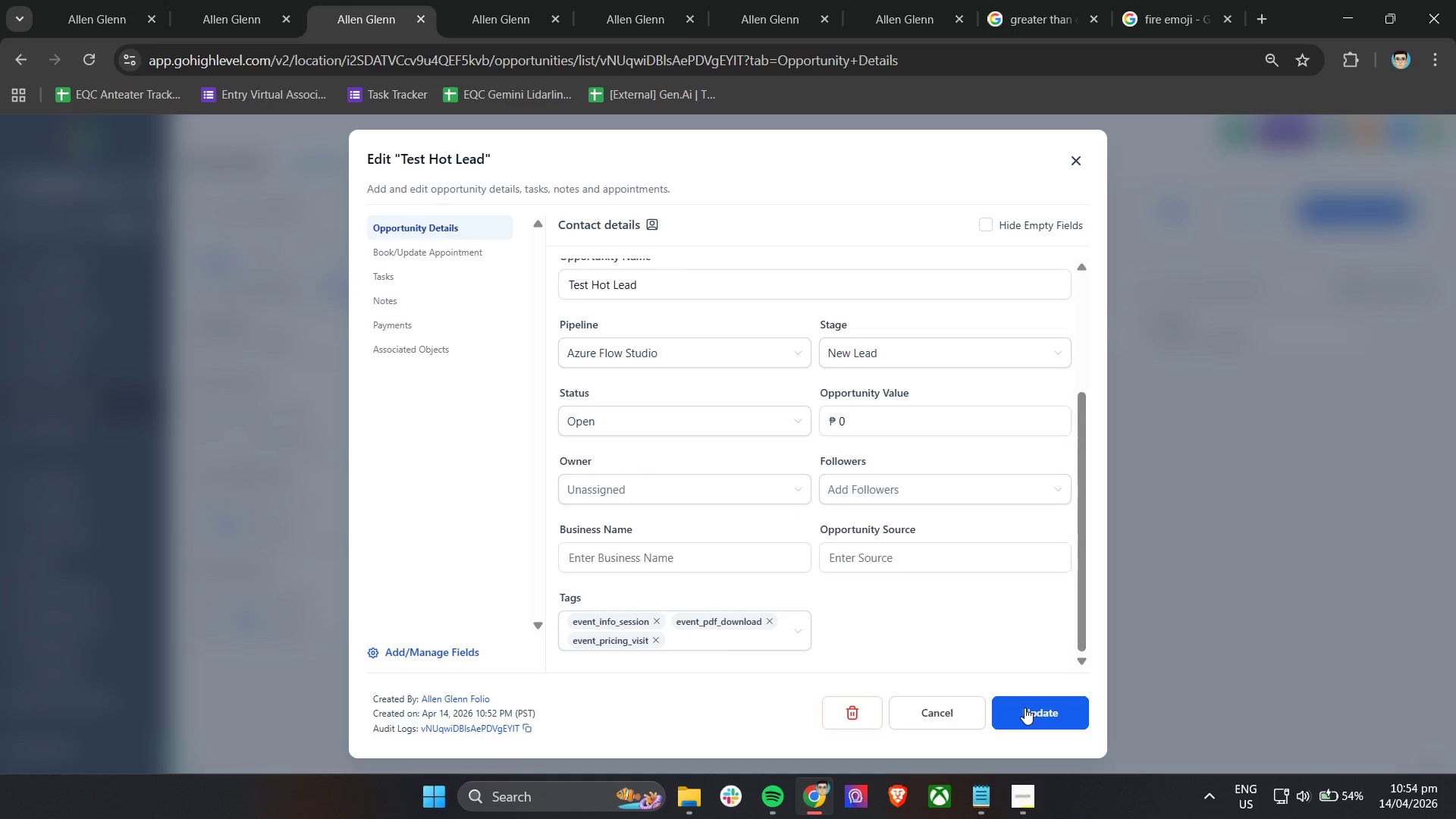 
left_click([1028, 710])
 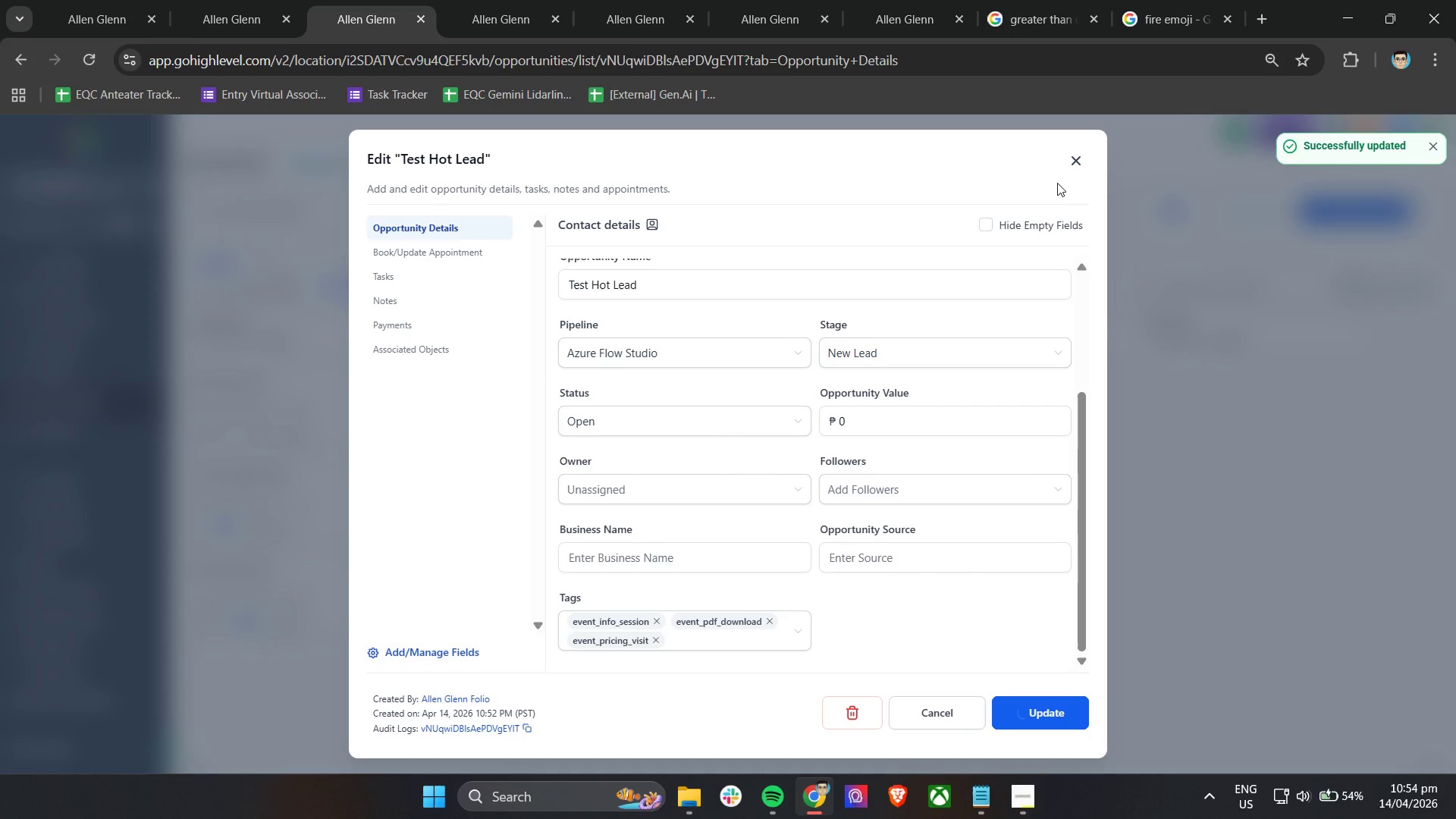 
left_click([1076, 162])
 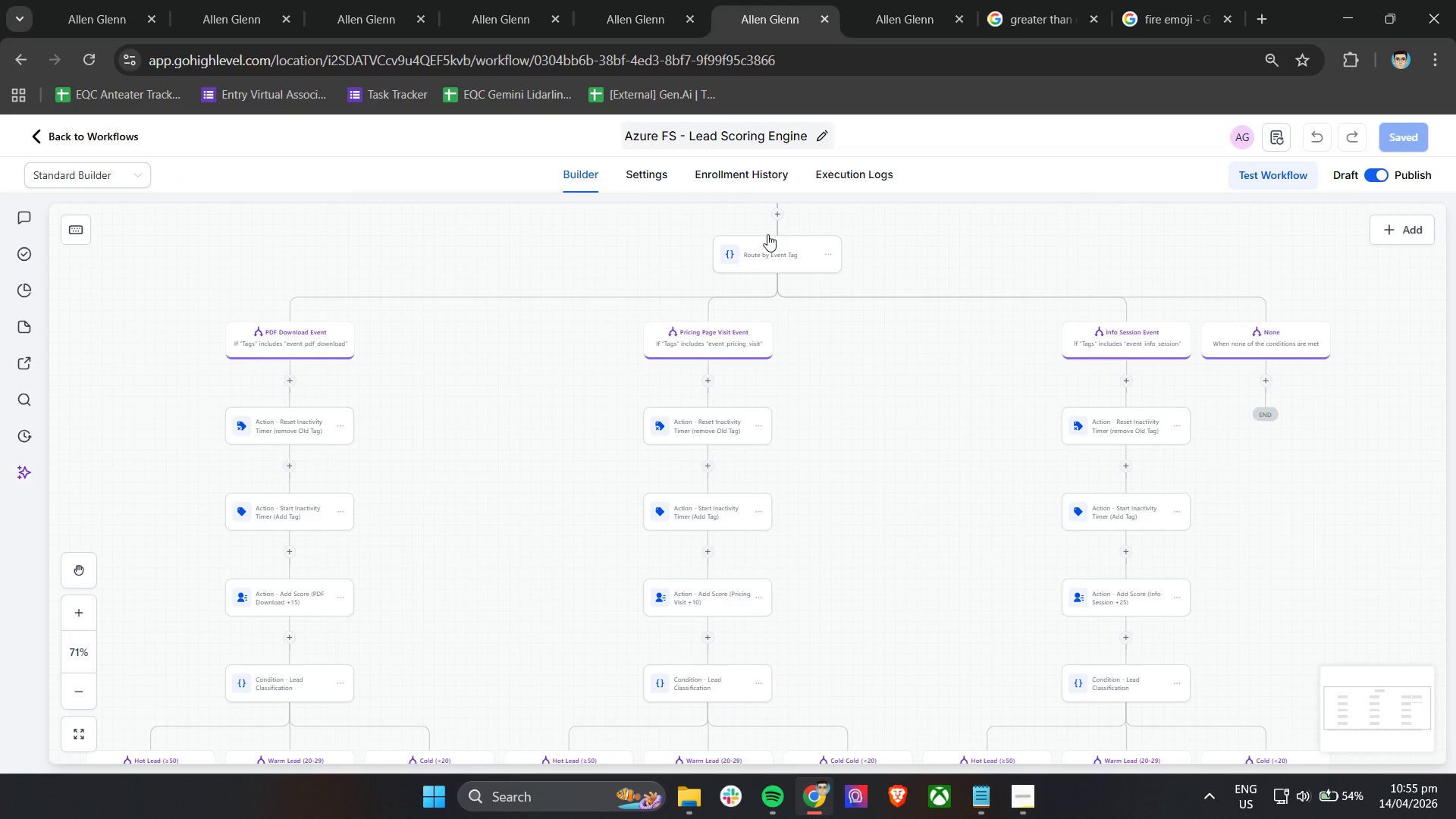 
scroll: coordinate [920, 318], scroll_direction: up, amount: 2.0
 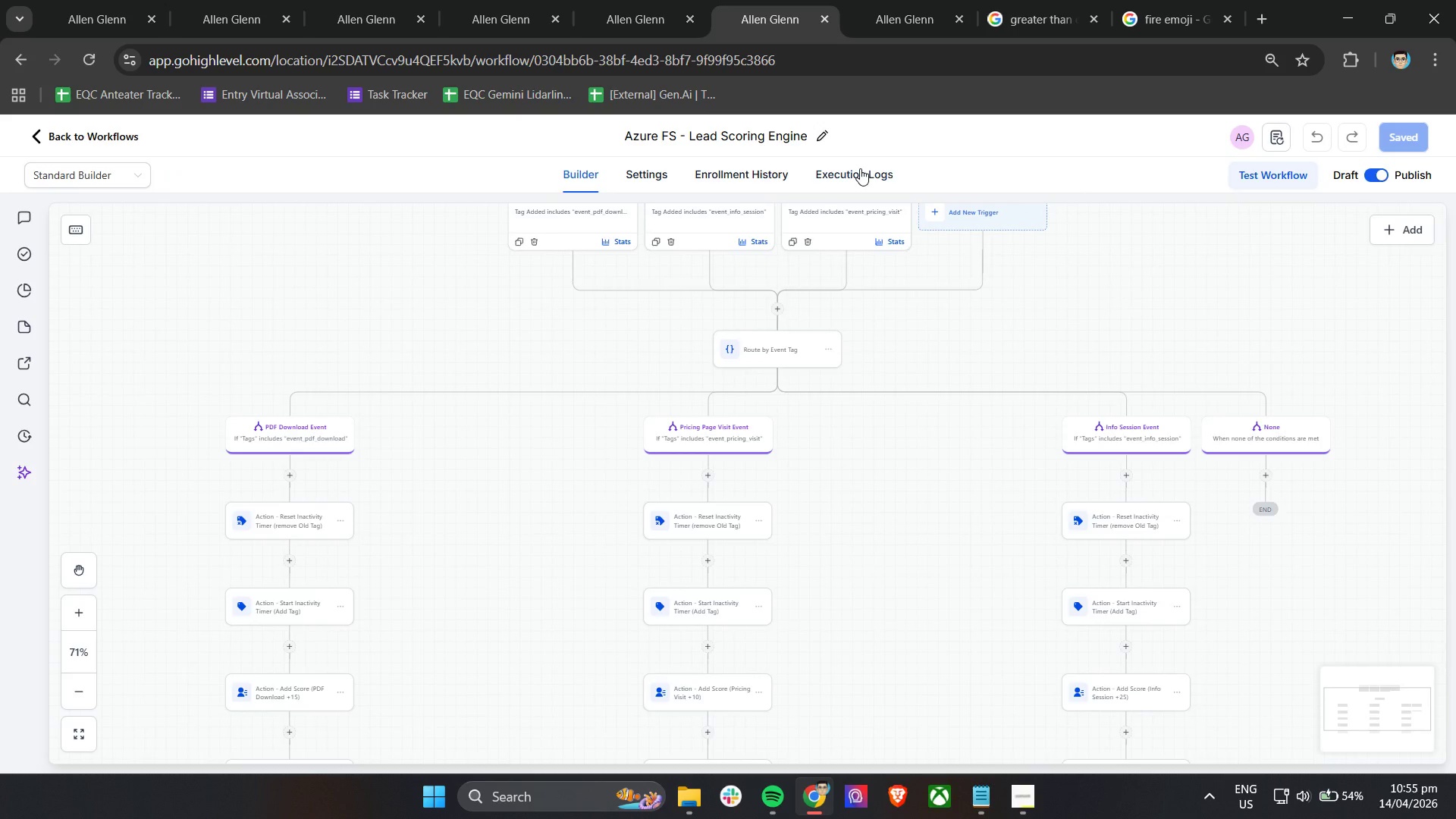 
left_click([860, 170])
 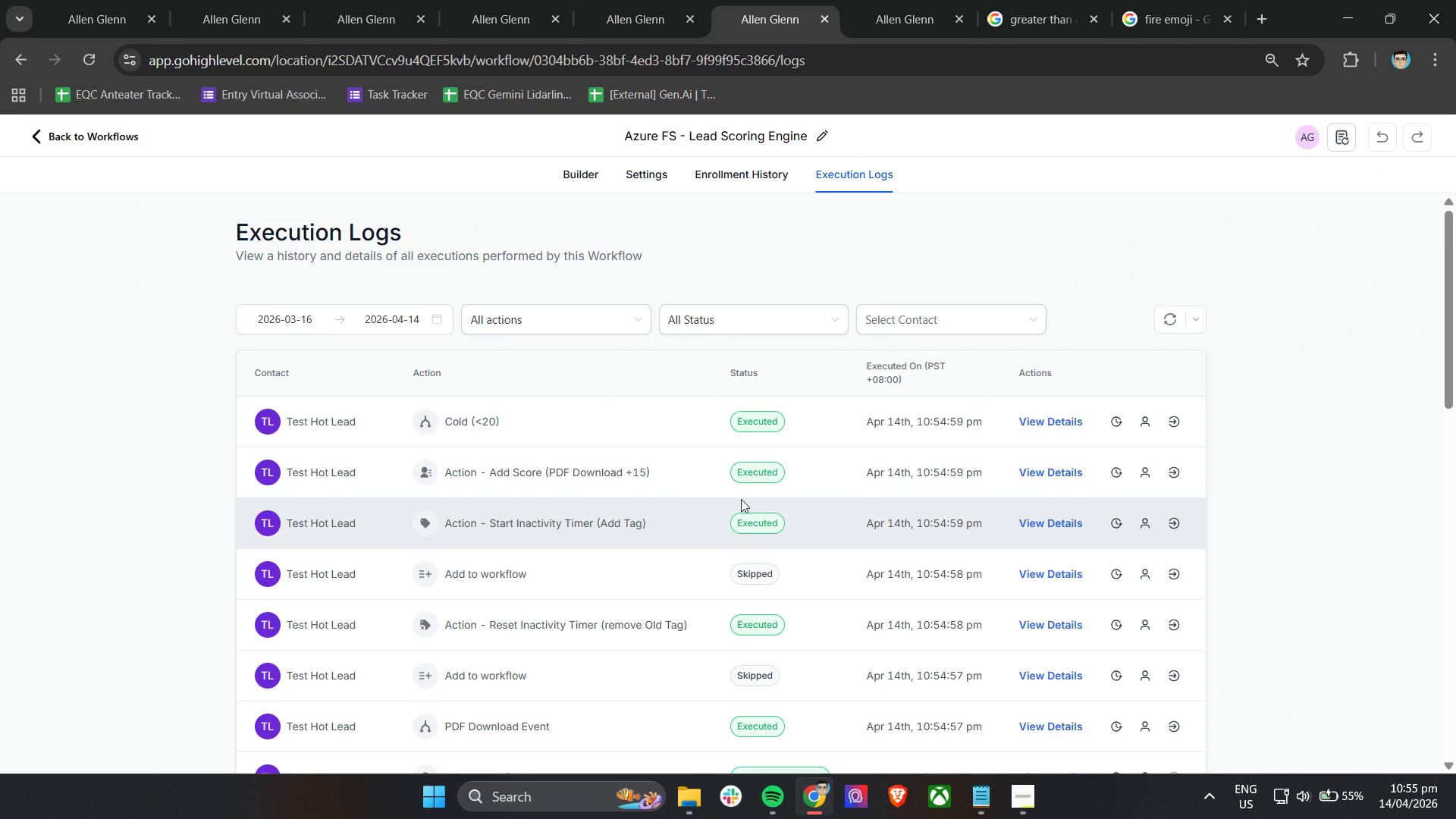 
wait(5.5)
 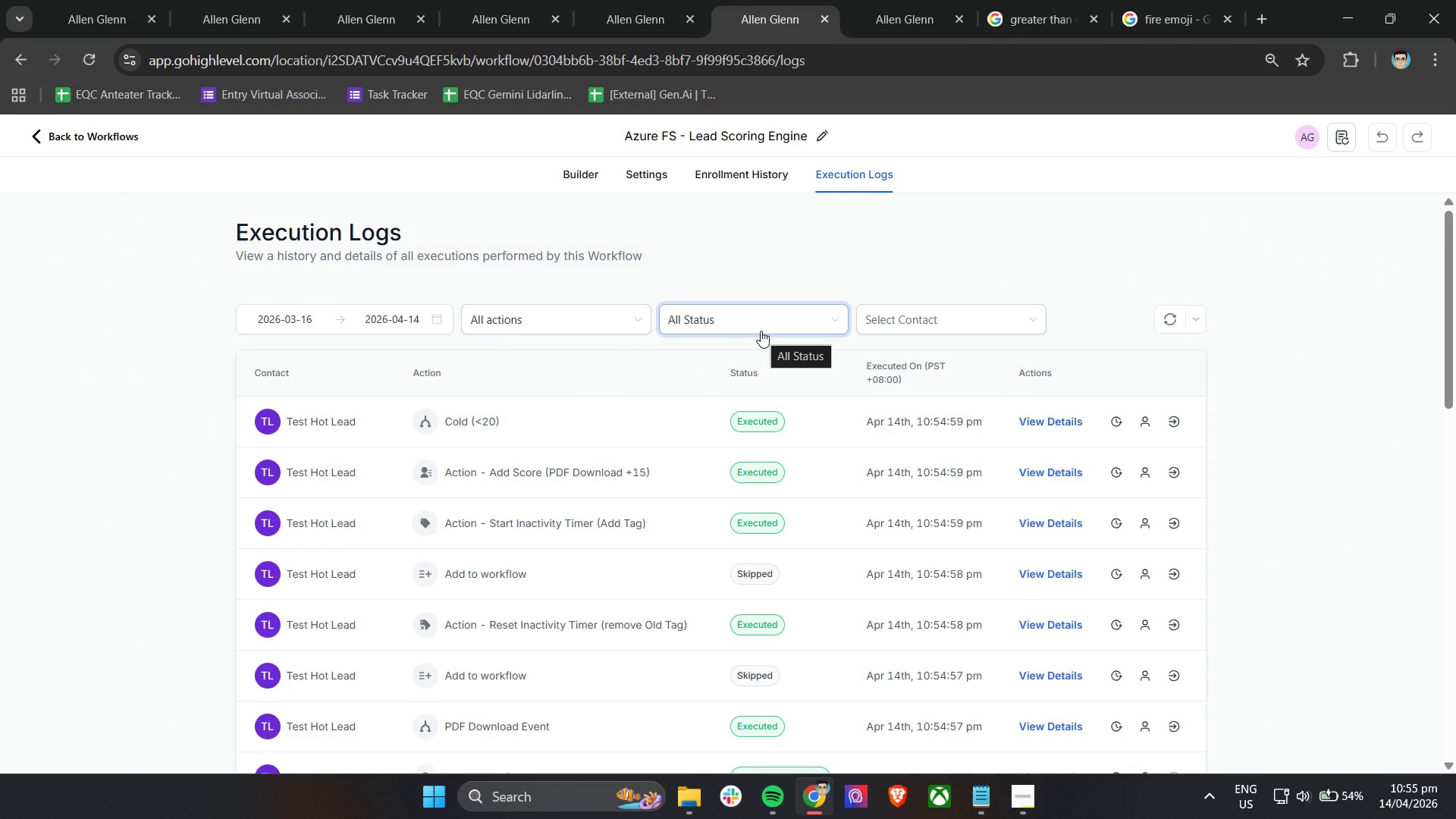 
scroll: coordinate [811, 489], scroll_direction: down, amount: 3.0
 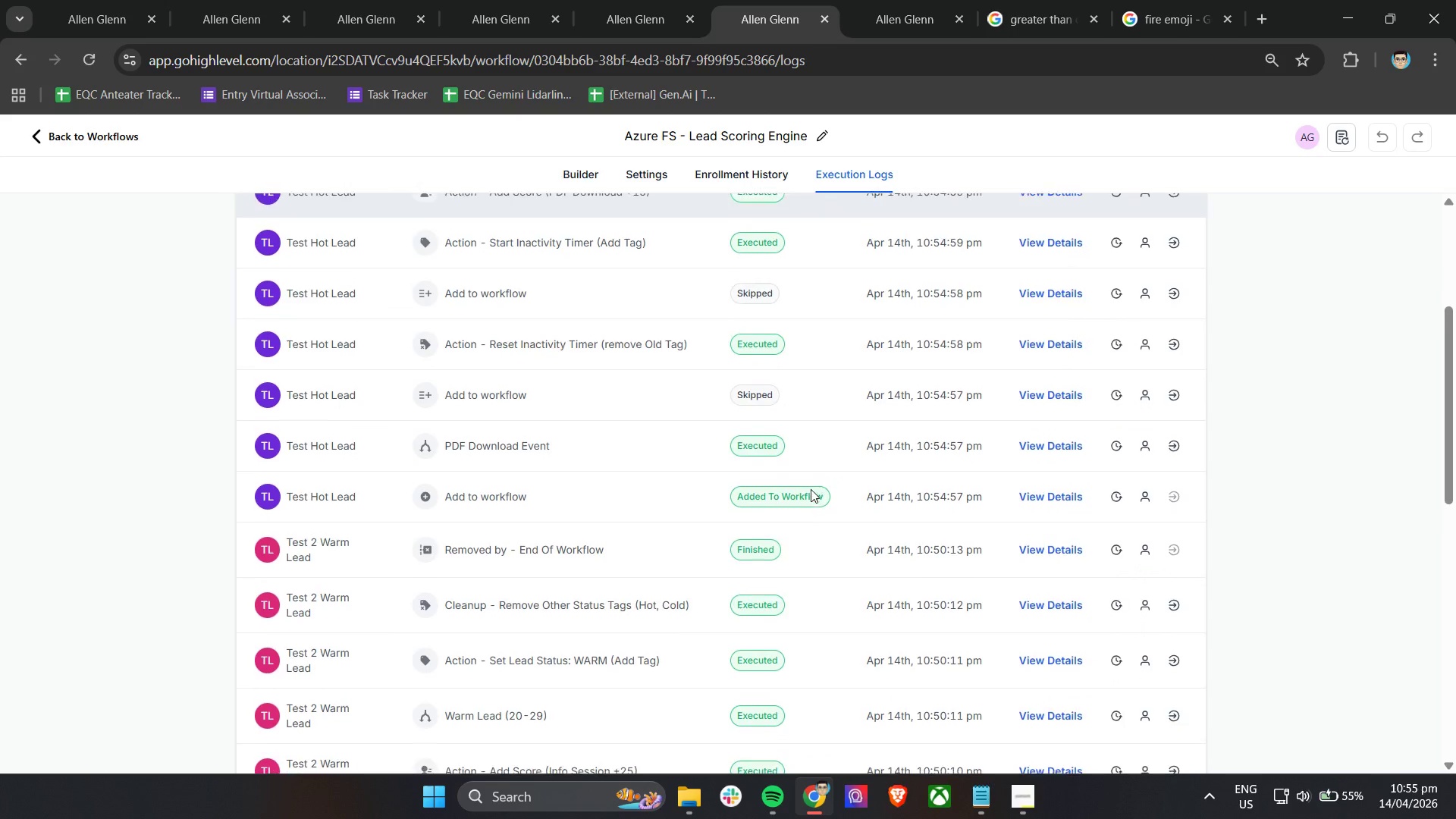 
scroll: coordinate [811, 489], scroll_direction: up, amount: 2.0
 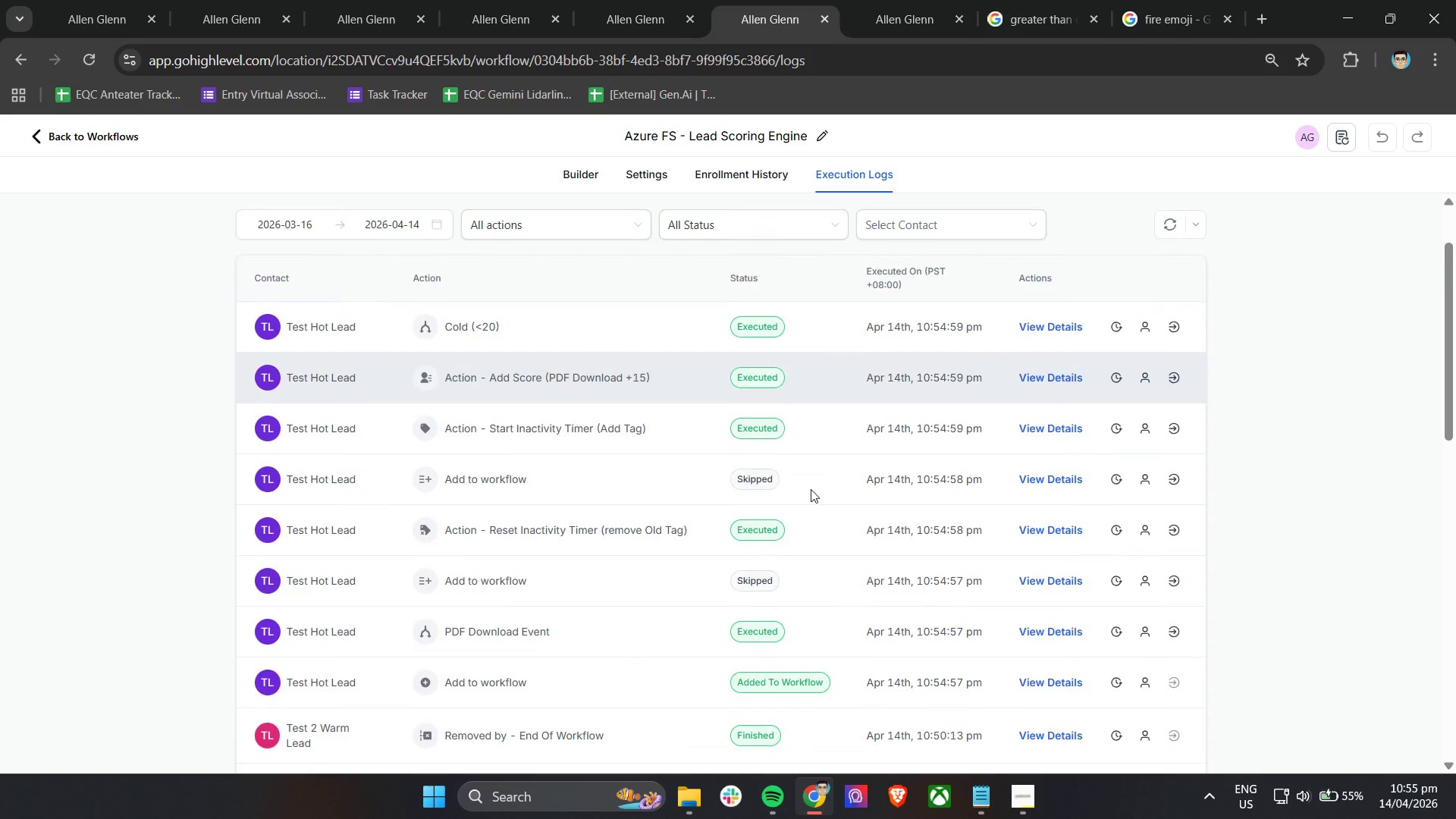 
scroll: coordinate [811, 489], scroll_direction: none, amount: 0.0
 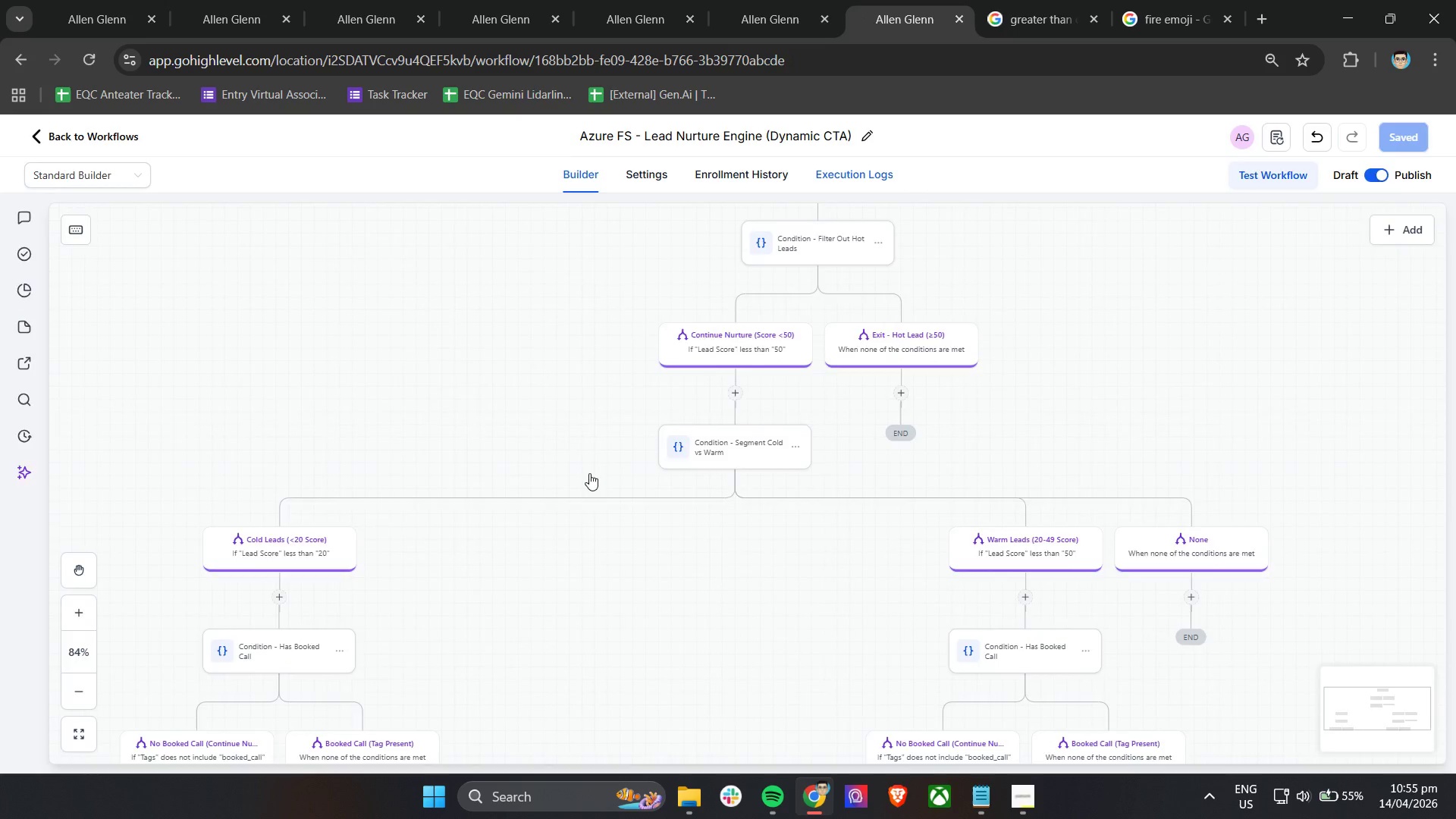 
mouse_move([568, 468])
 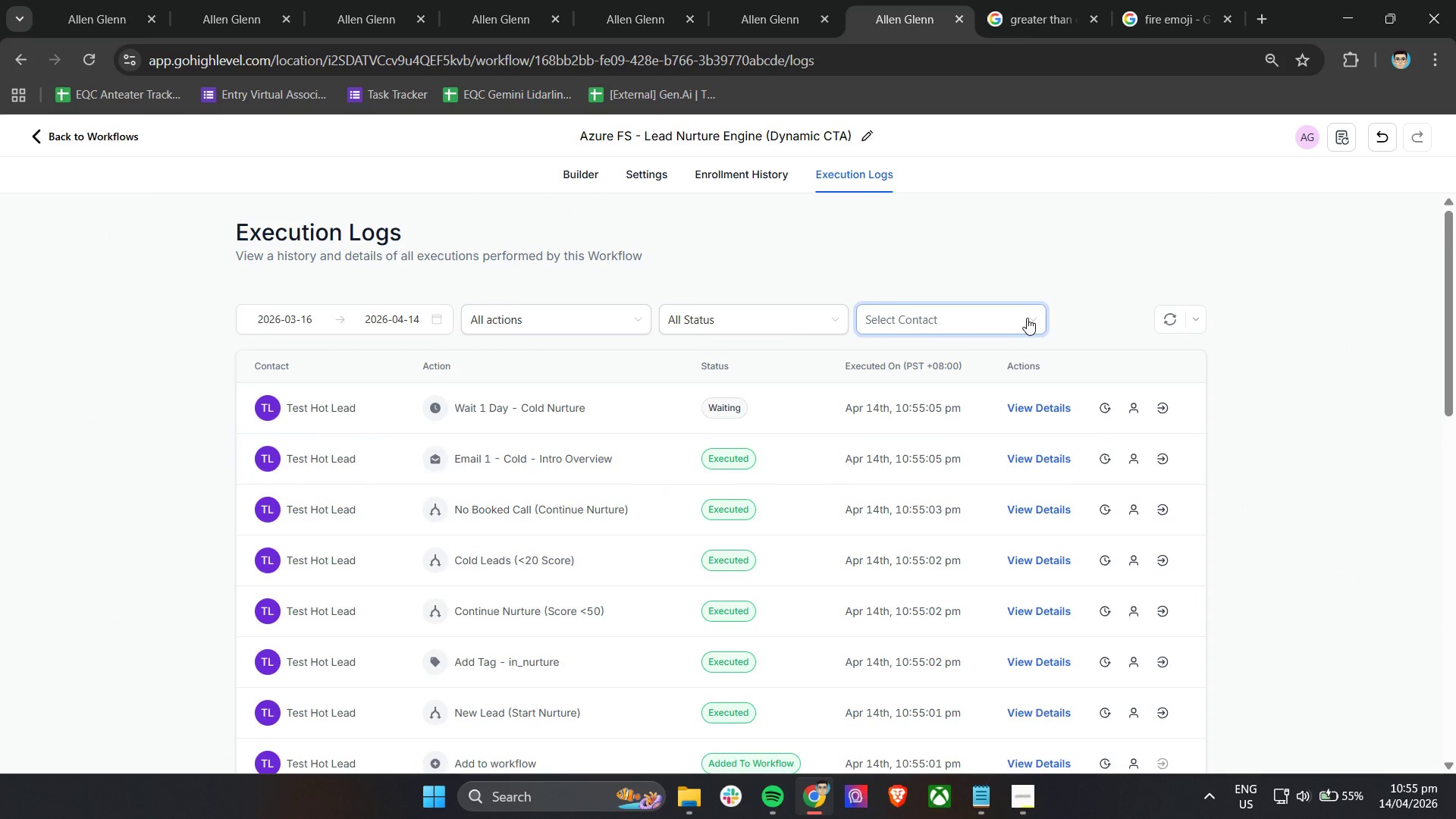 
scroll: coordinate [1027, 318], scroll_direction: down, amount: 3.0
 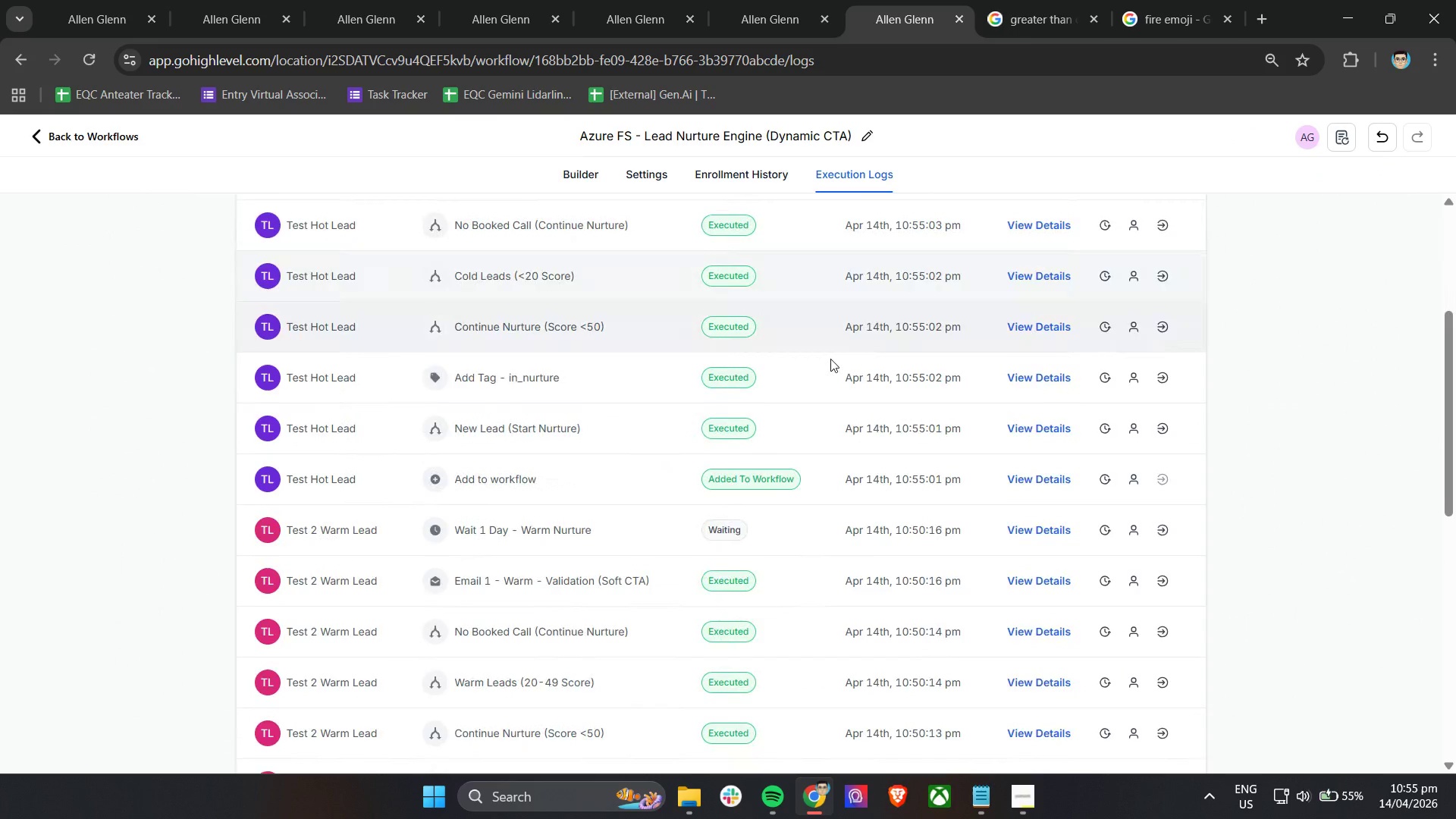 
scroll: coordinate [829, 359], scroll_direction: up, amount: 2.0
 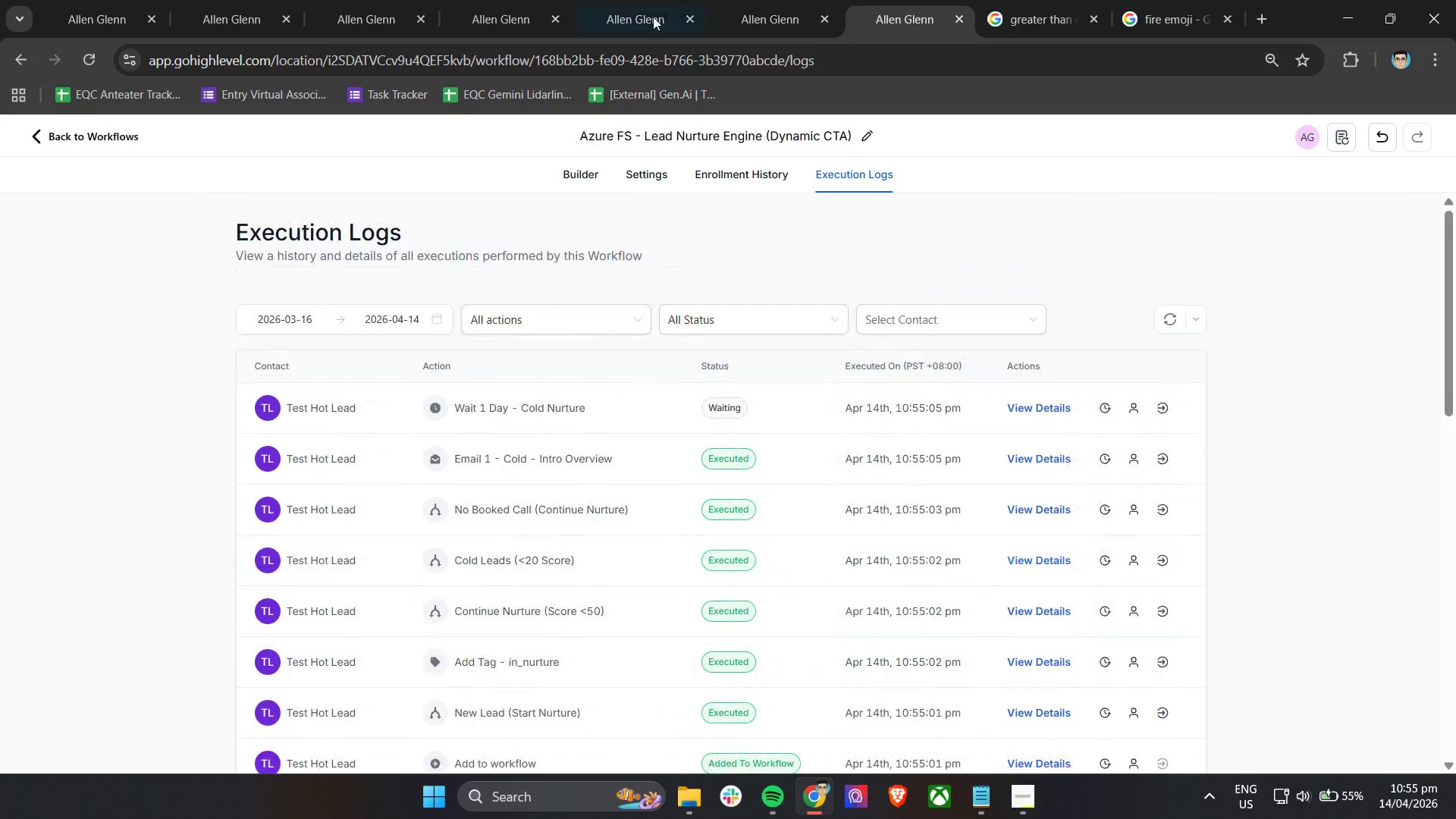 
left_click([659, 0])
 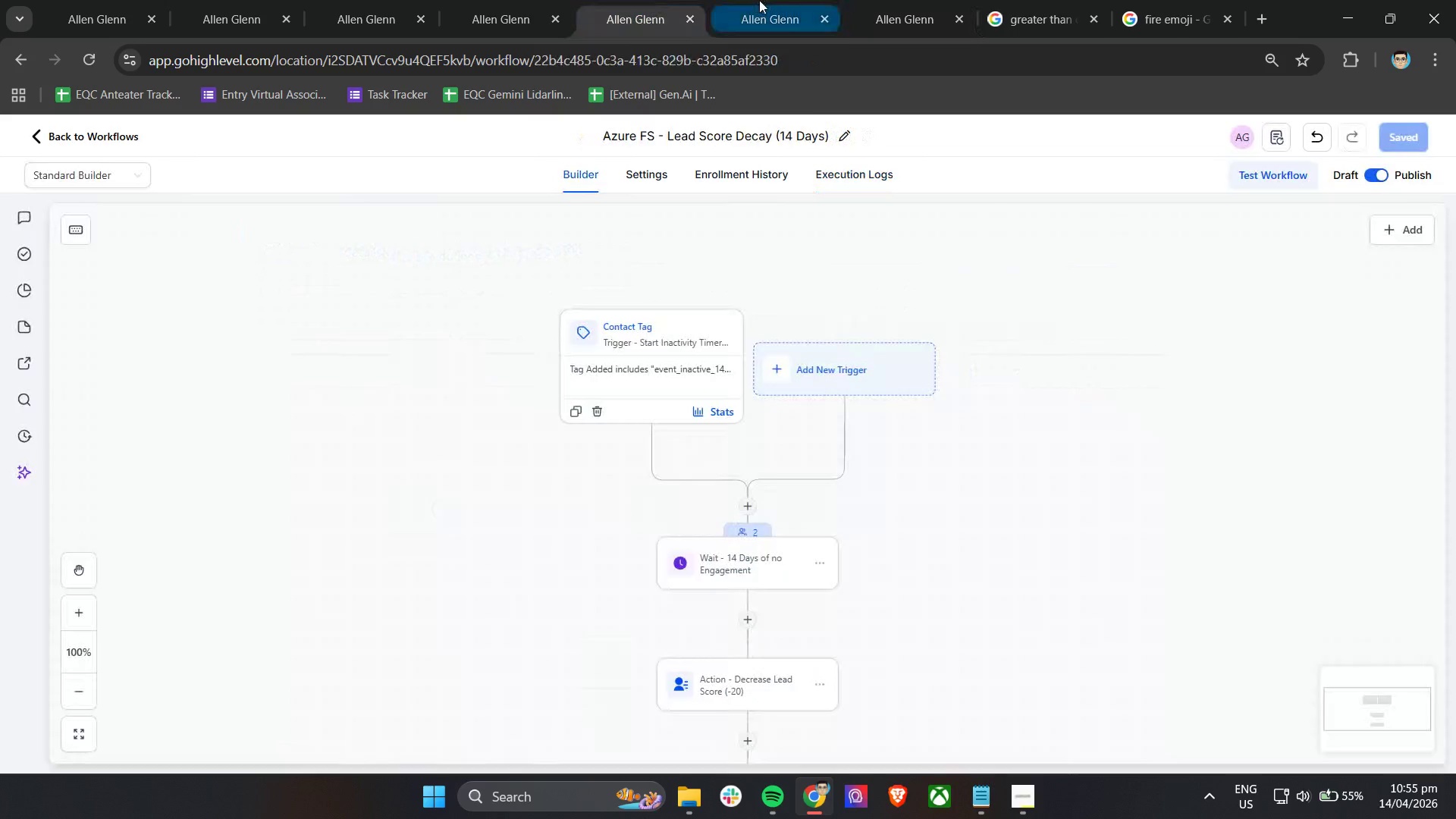 
left_click([759, 0])
 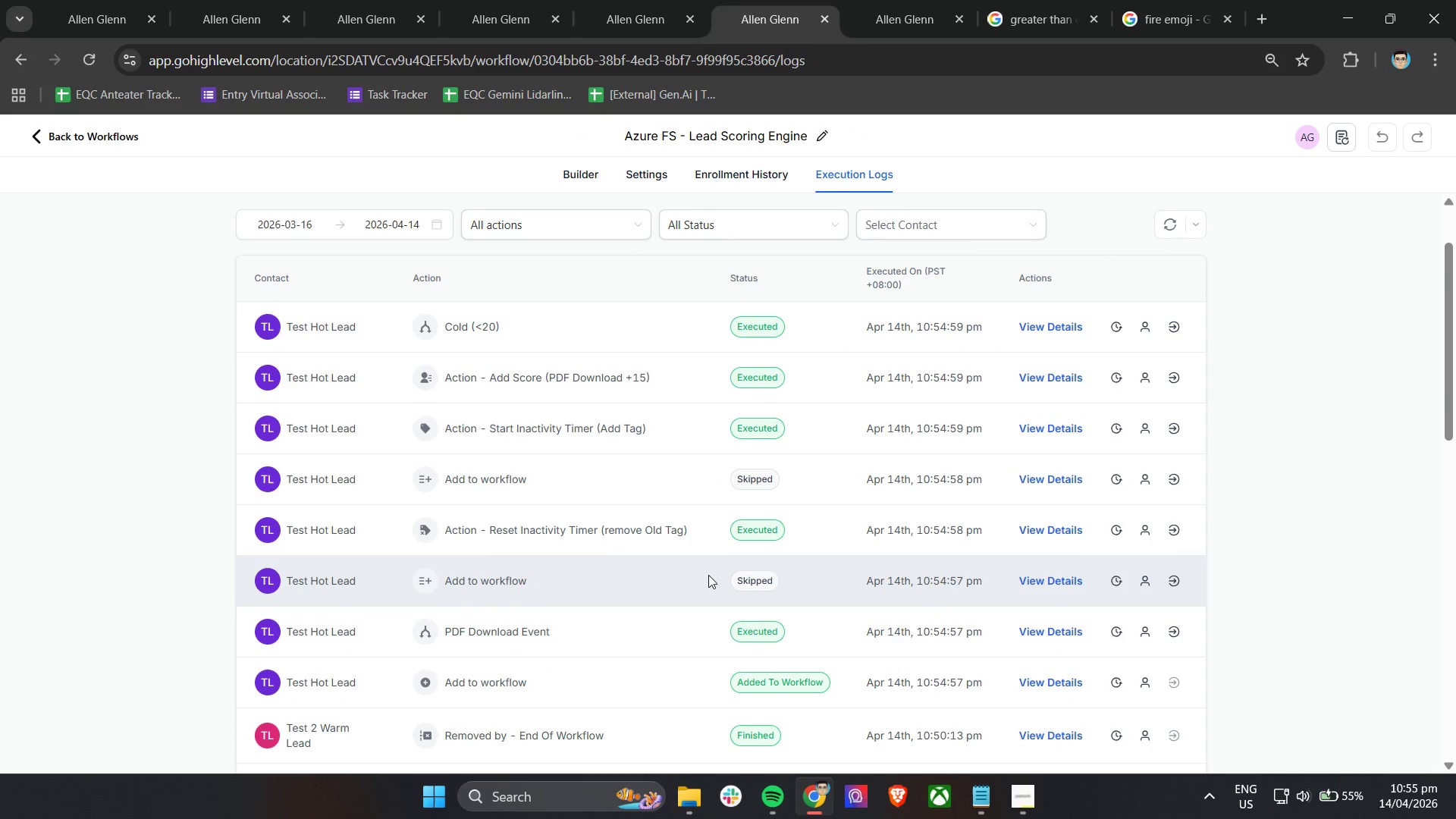 
wait(7.62)
 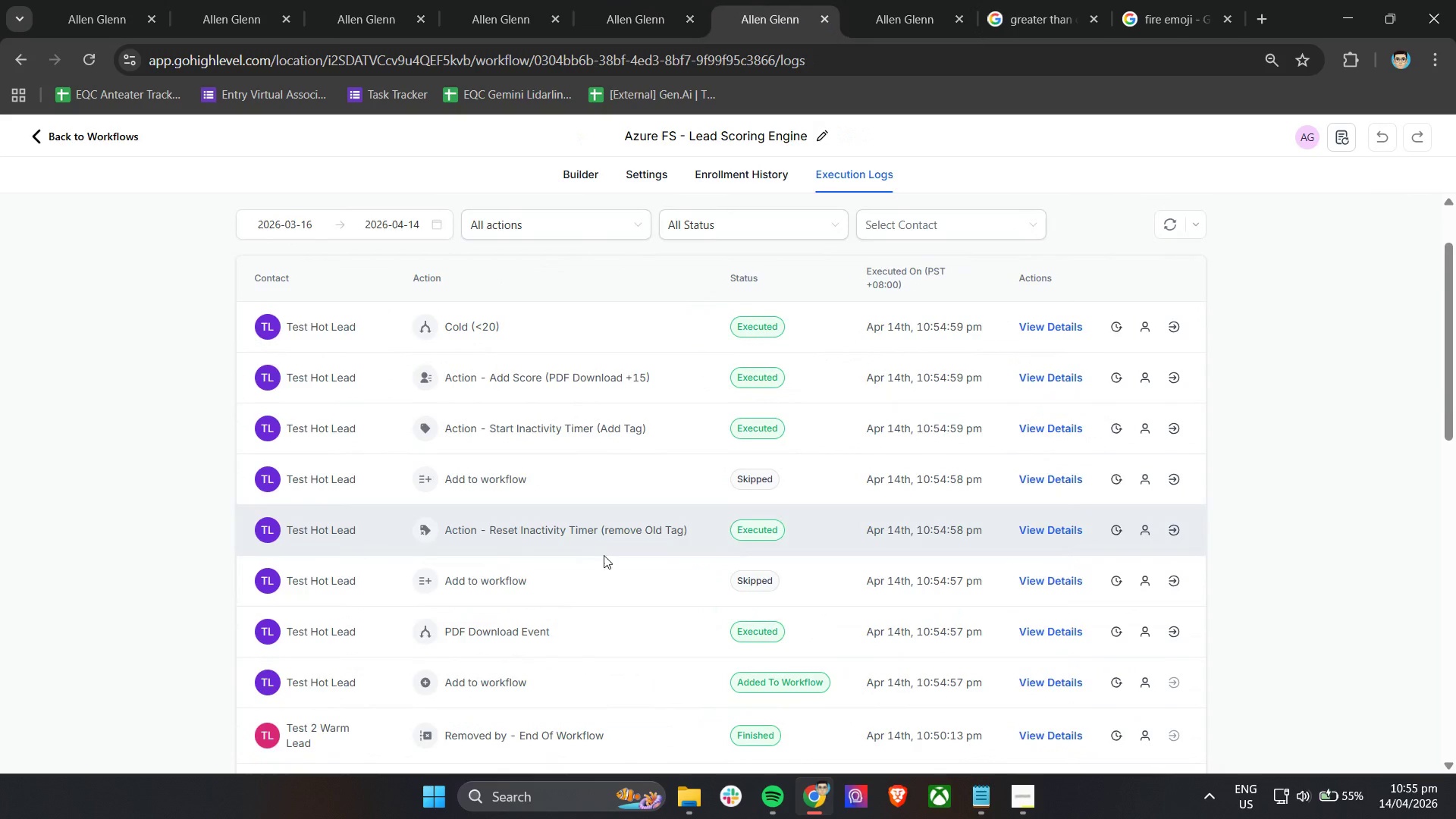 
scroll: coordinate [654, 546], scroll_direction: down, amount: 1.0
 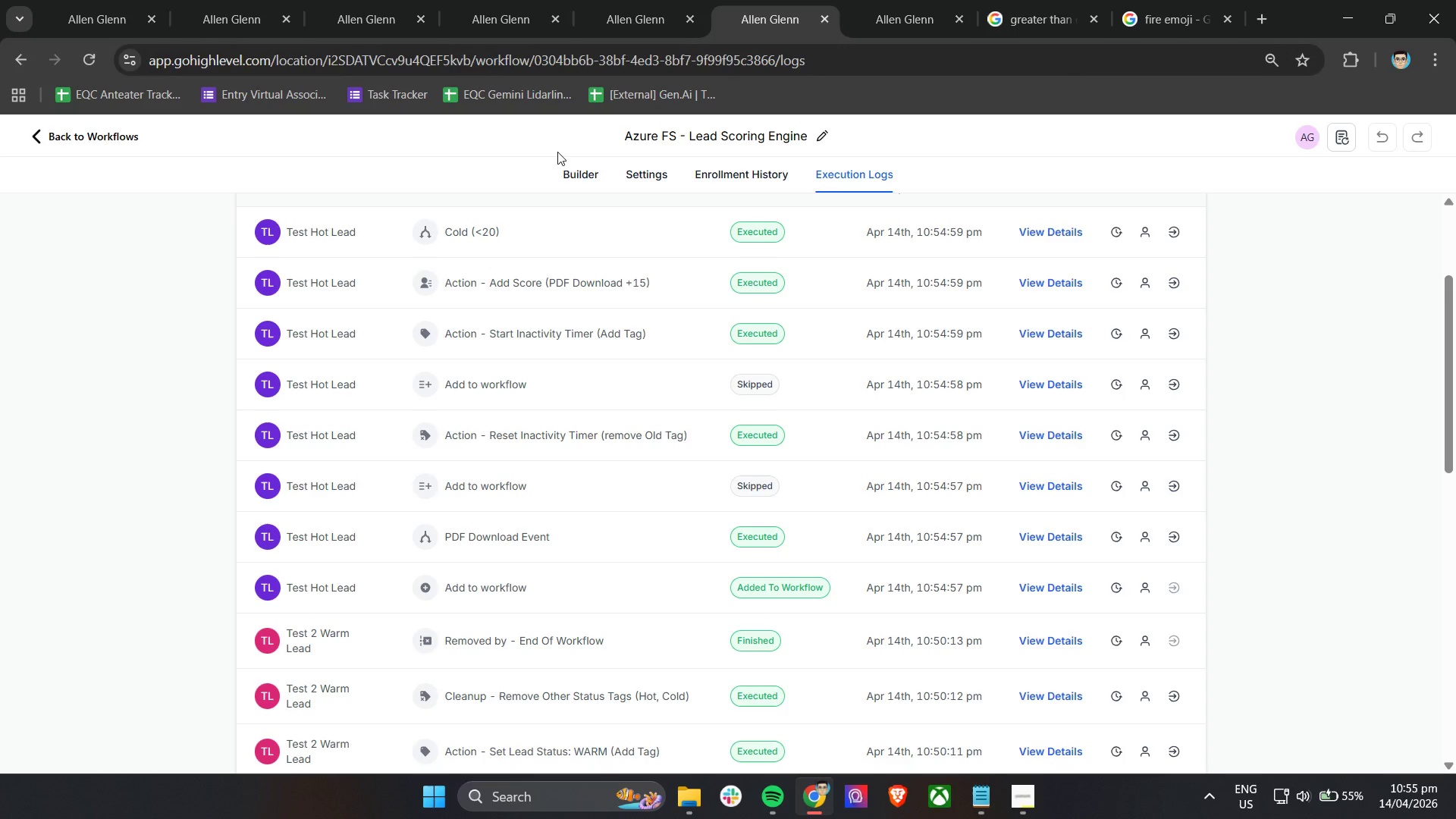 
left_click([620, 0])
 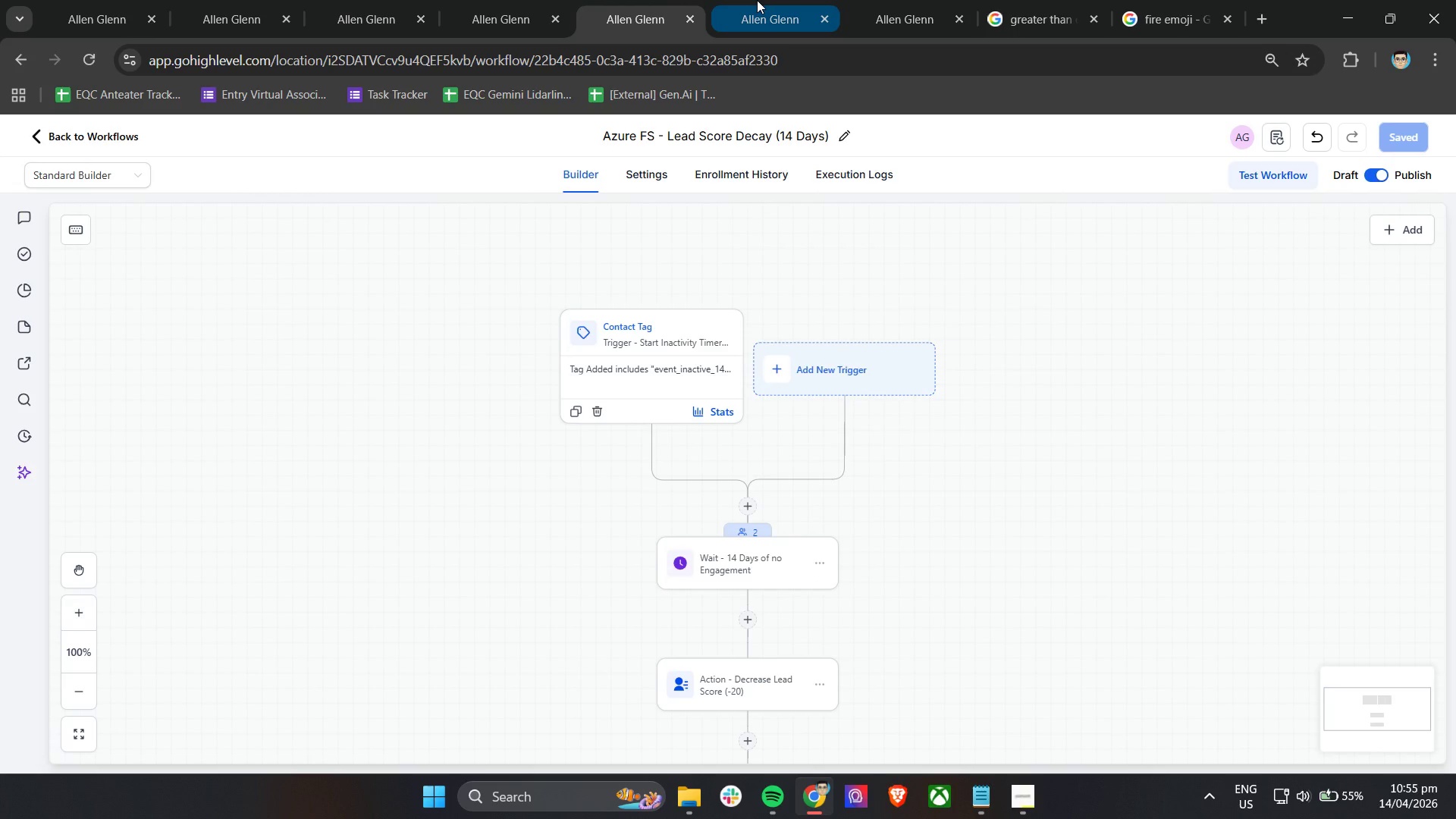 
left_click([757, 0])
 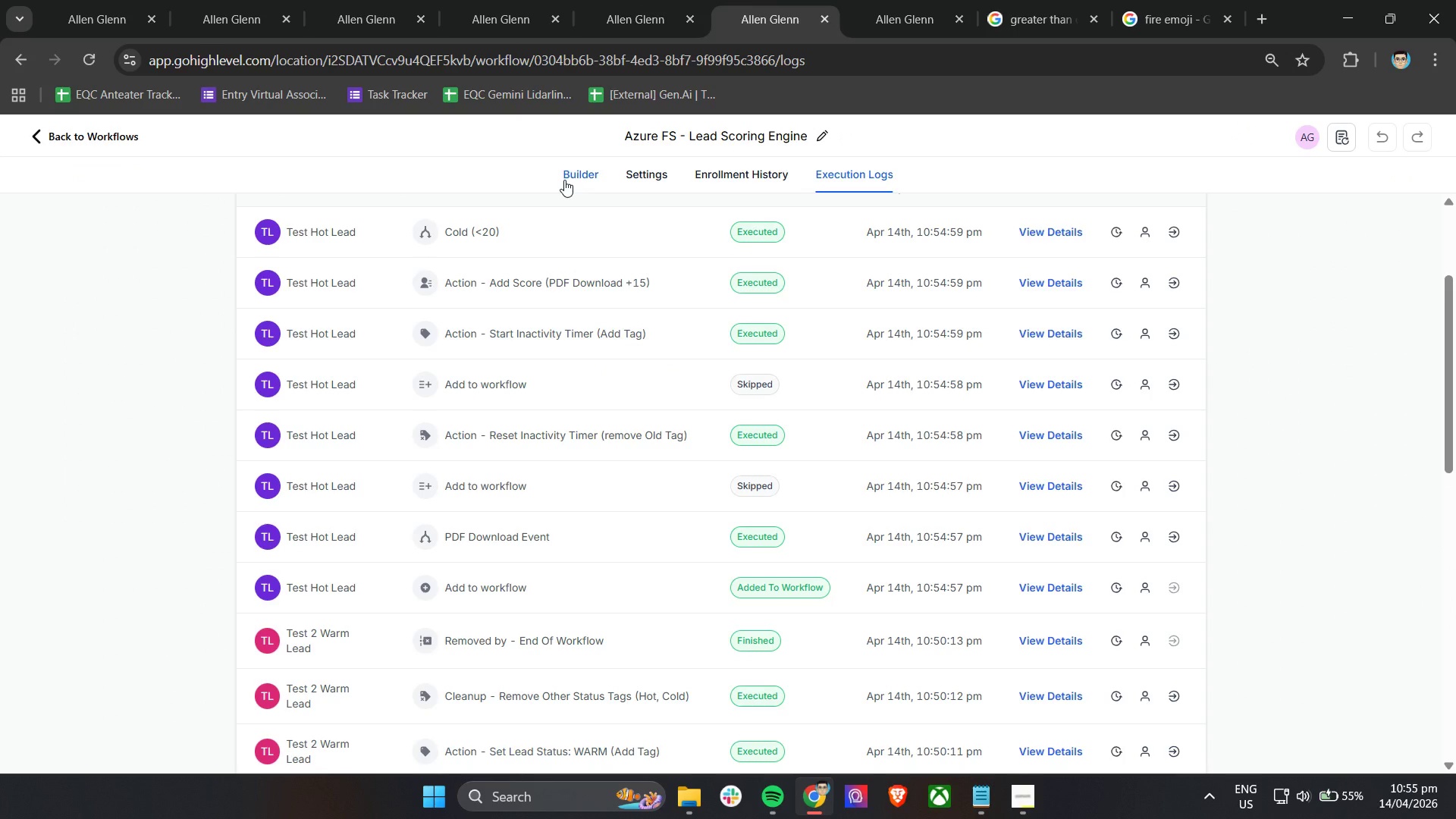 
left_click([564, 180])
 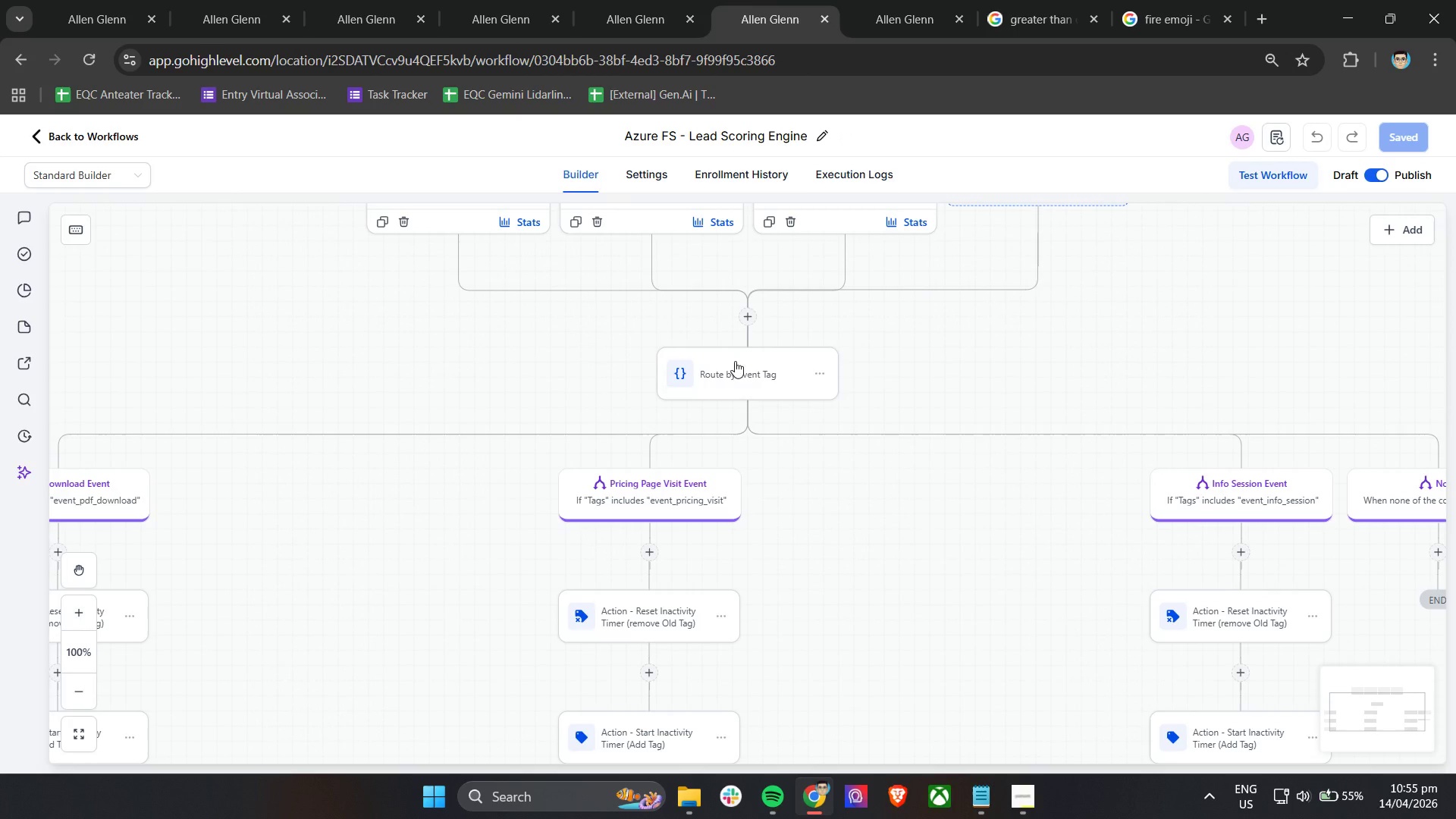 
scroll: coordinate [789, 413], scroll_direction: up, amount: 3.0
 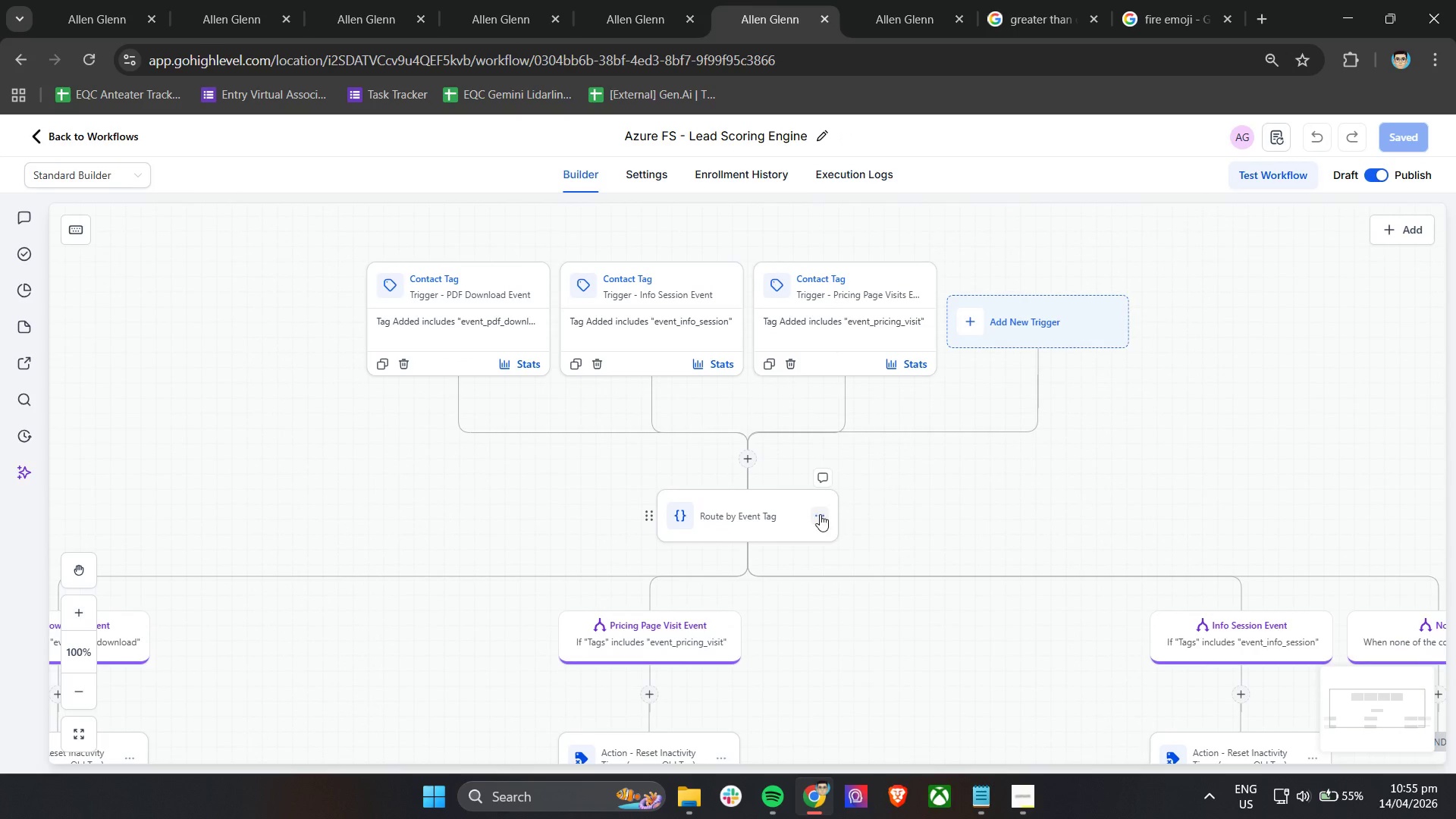 
left_click([976, 498])
 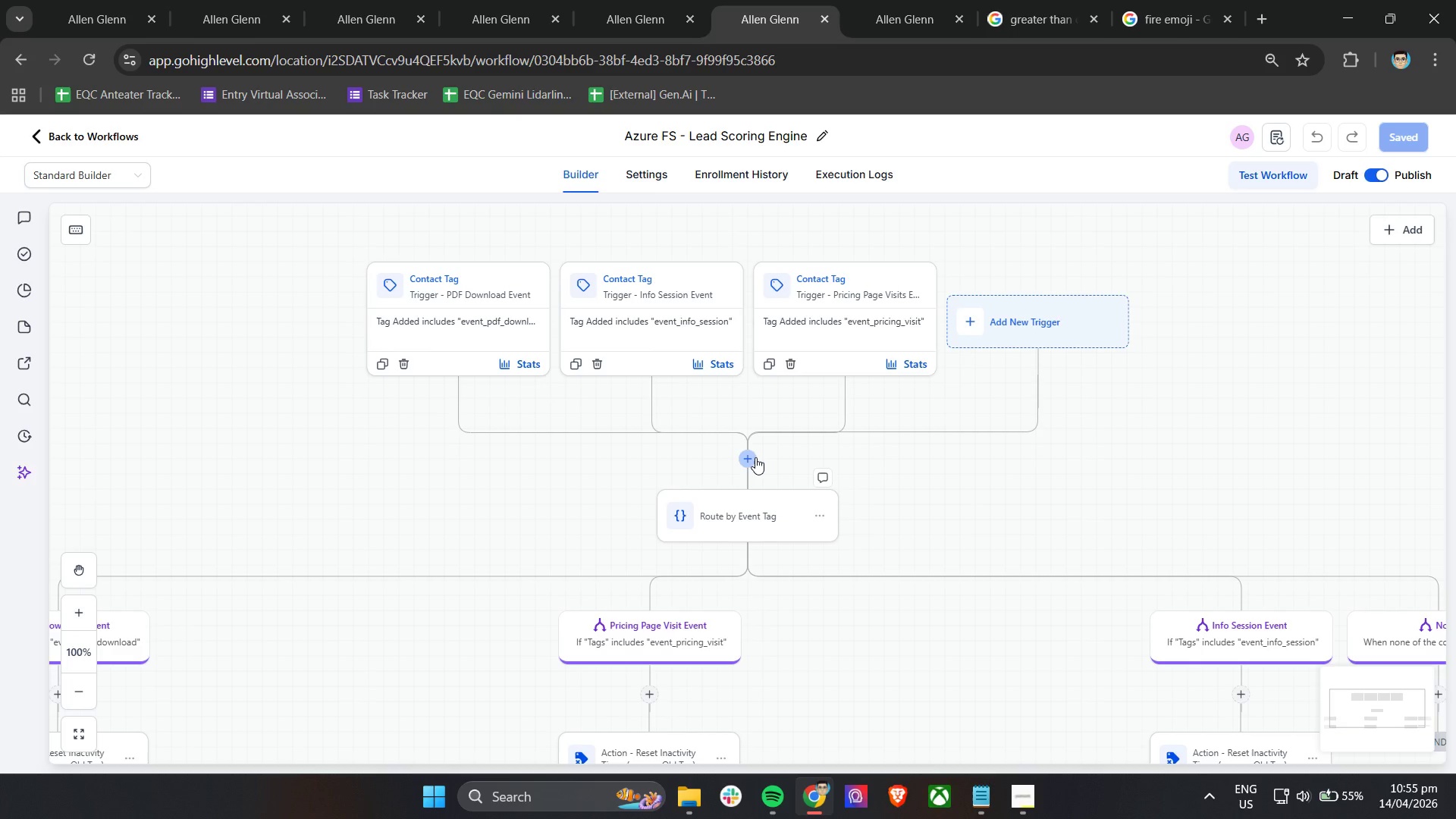 
wait(12.52)
 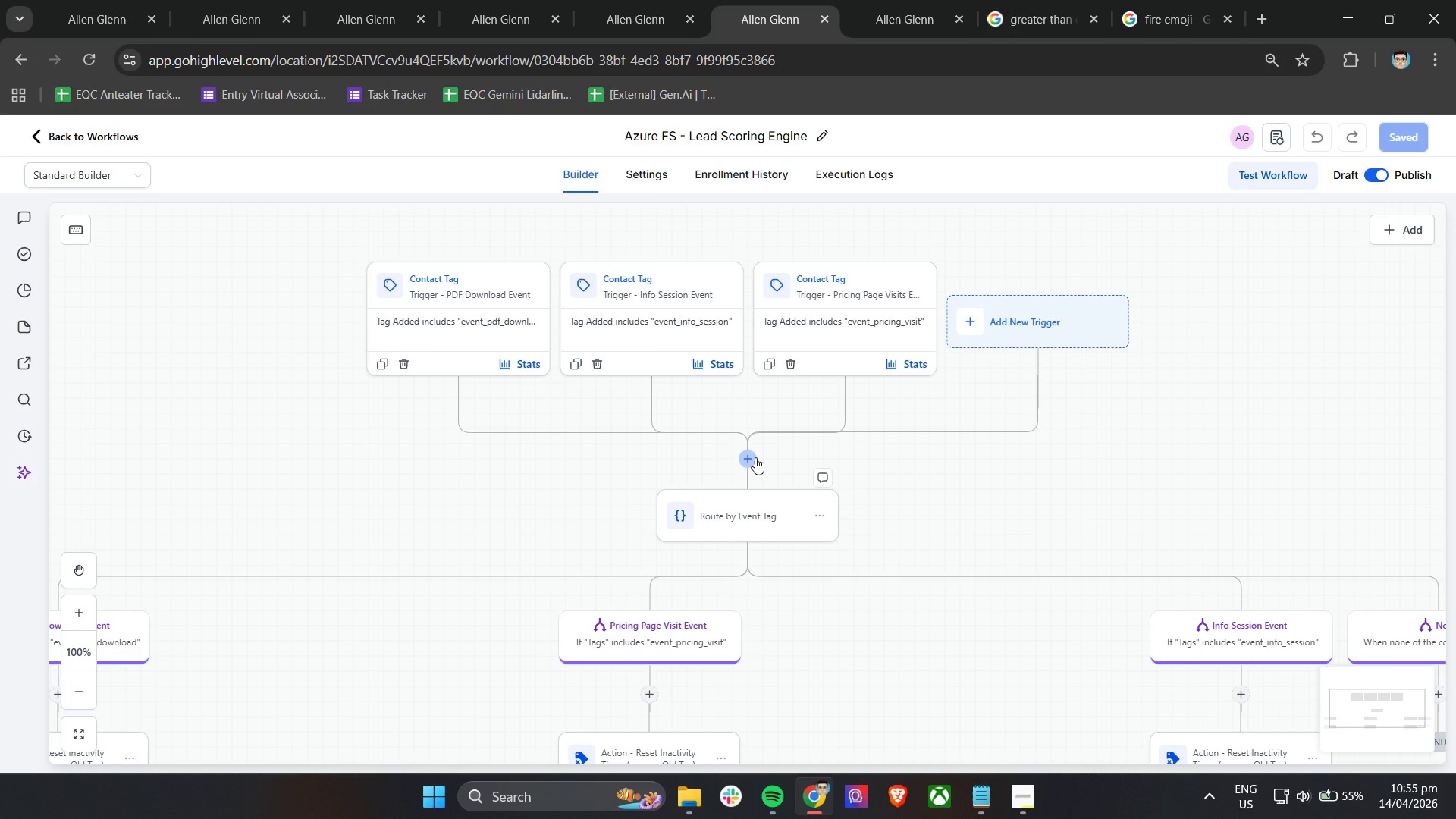 
left_click([262, 0])
 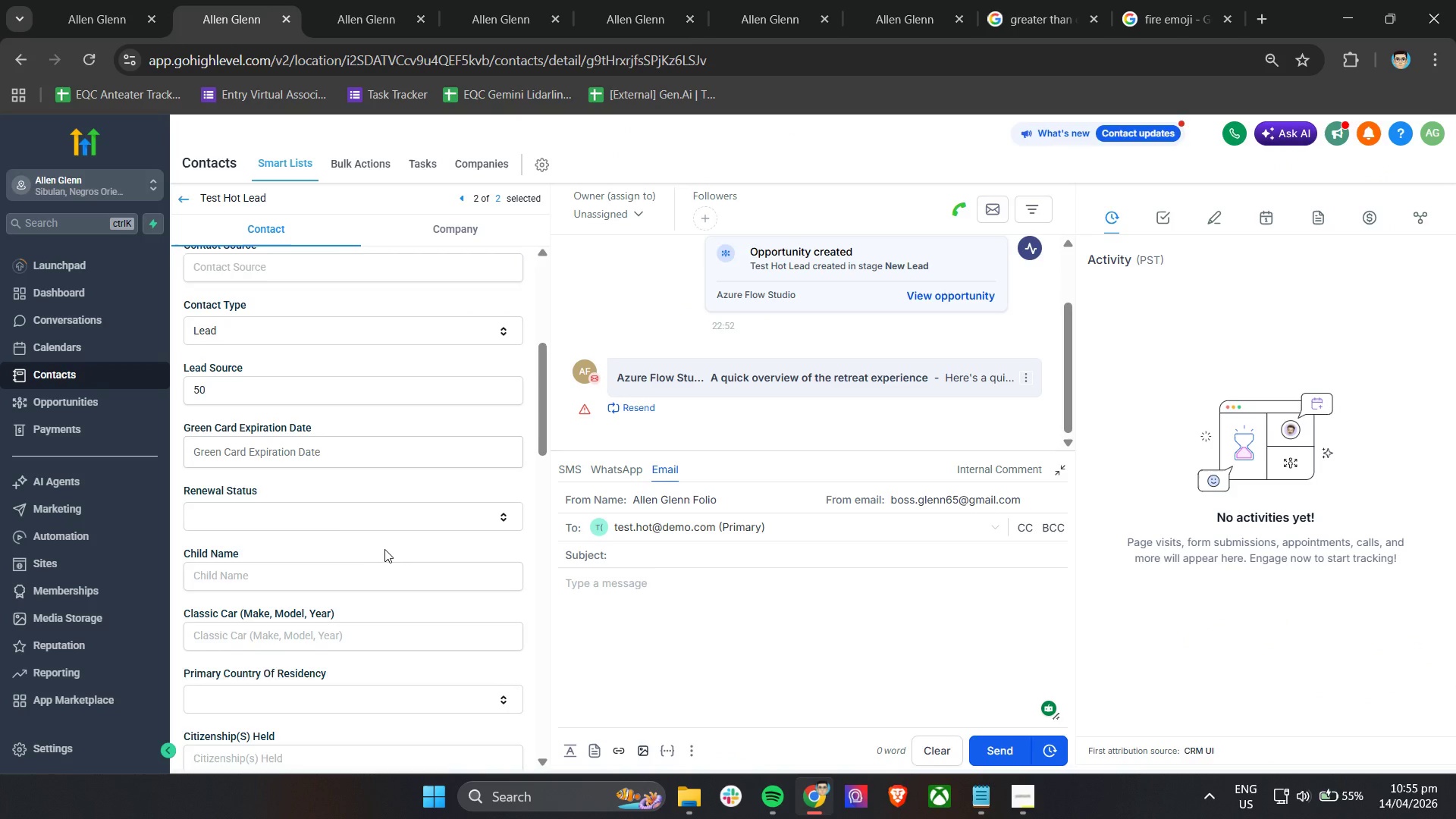 
scroll: coordinate [361, 523], scroll_direction: down, amount: 9.0
 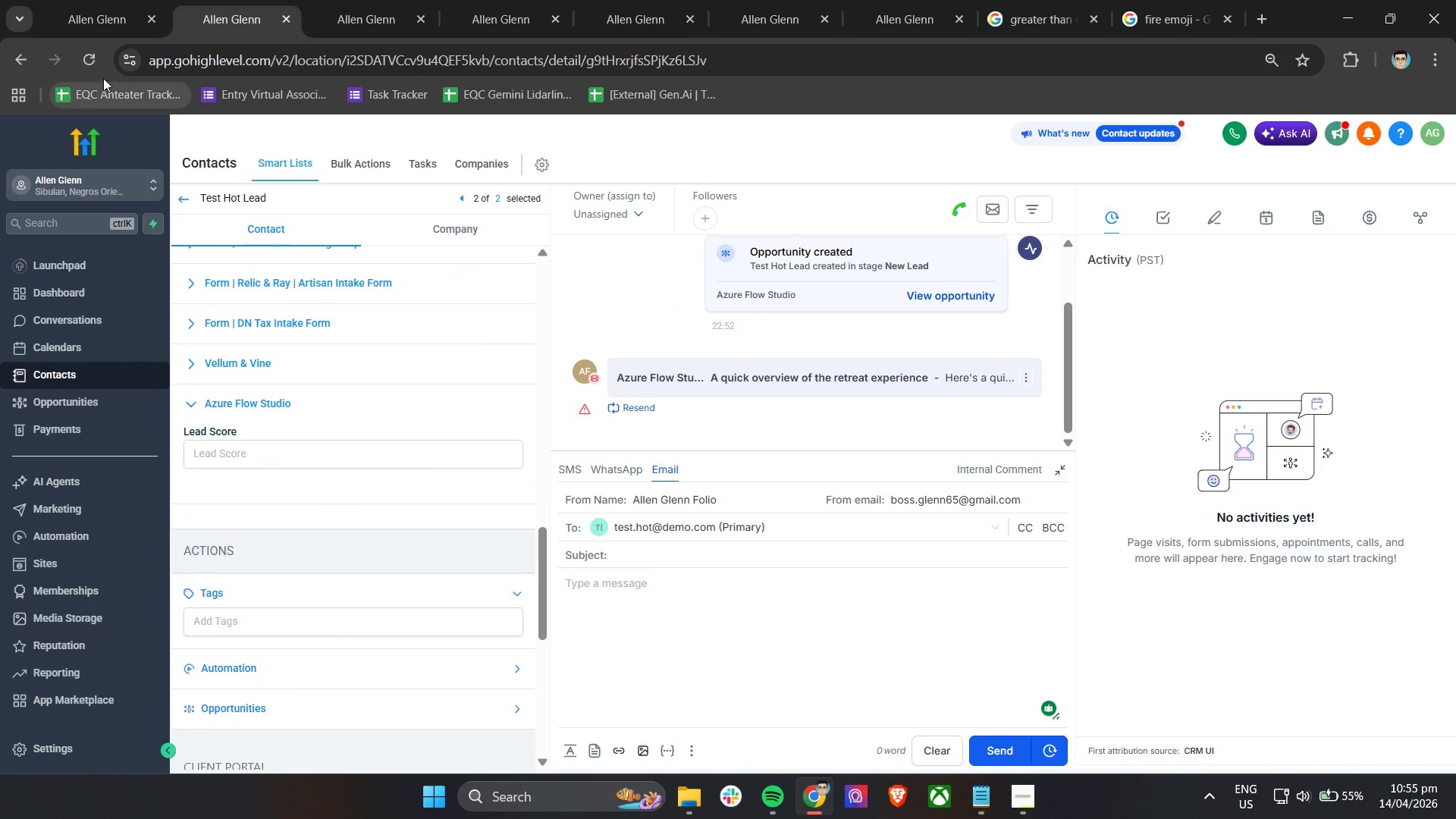 
left_click([96, 64])
 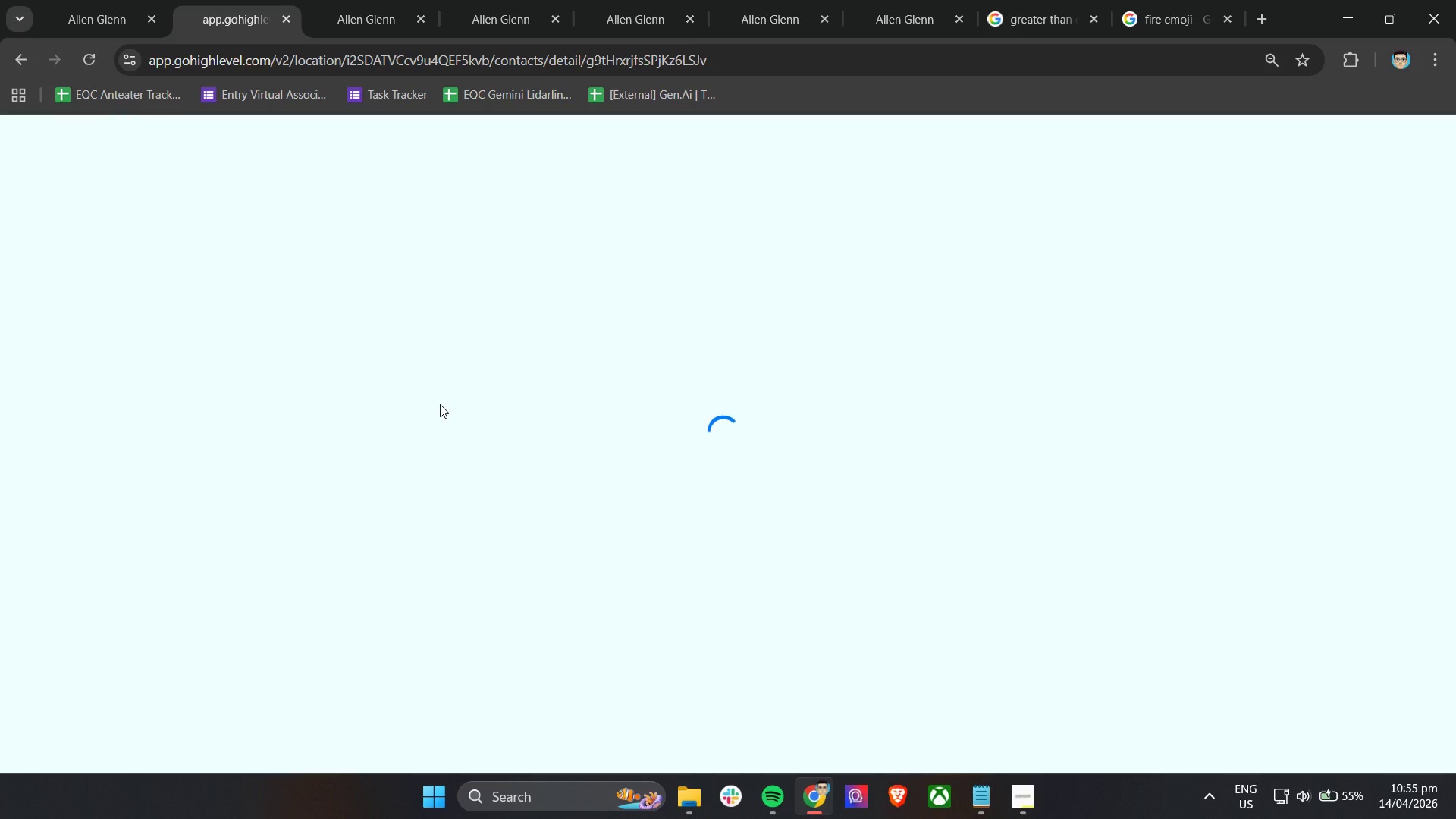 
scroll: coordinate [440, 403], scroll_direction: down, amount: 5.0
 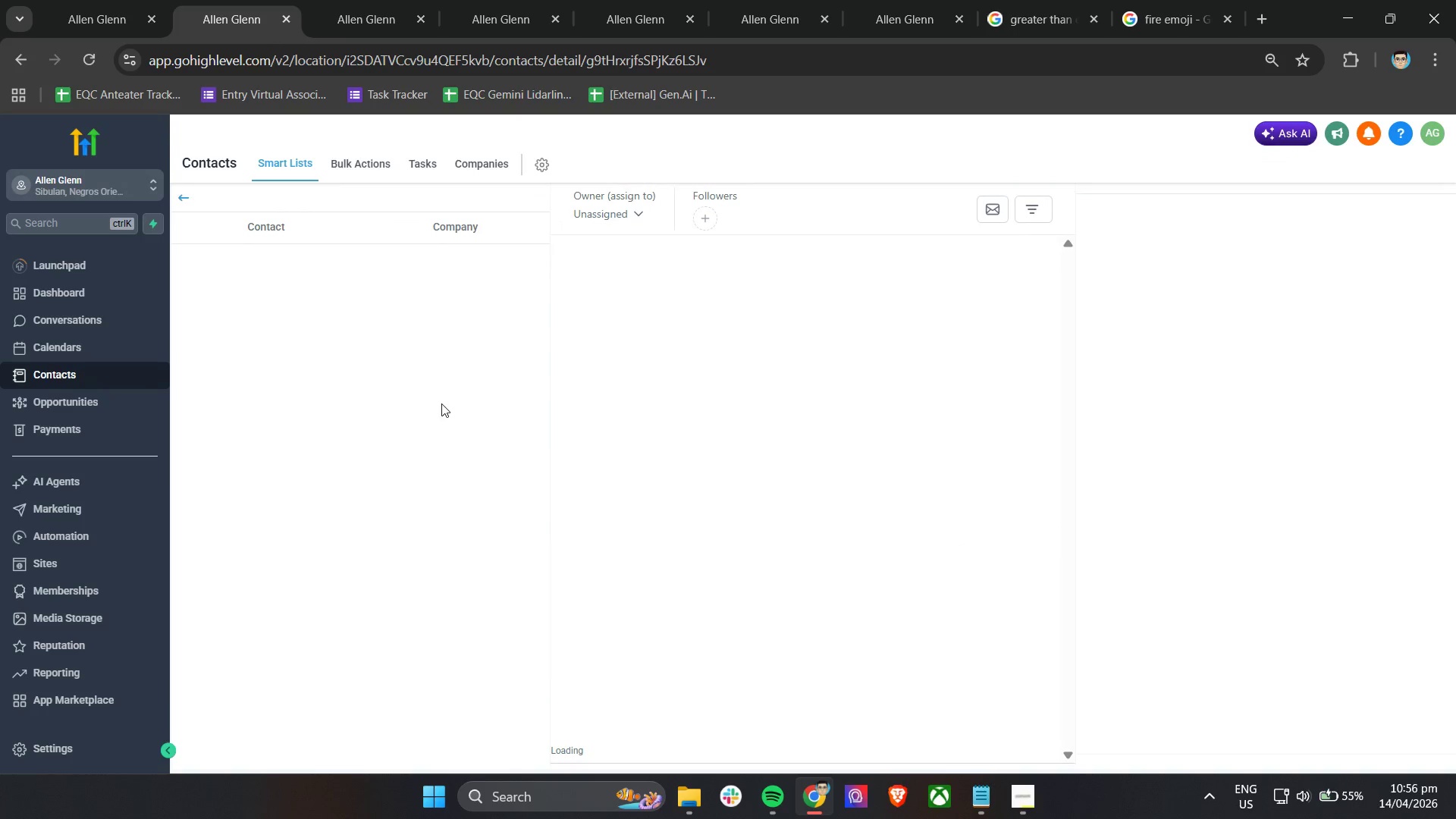 
wait(7.71)
 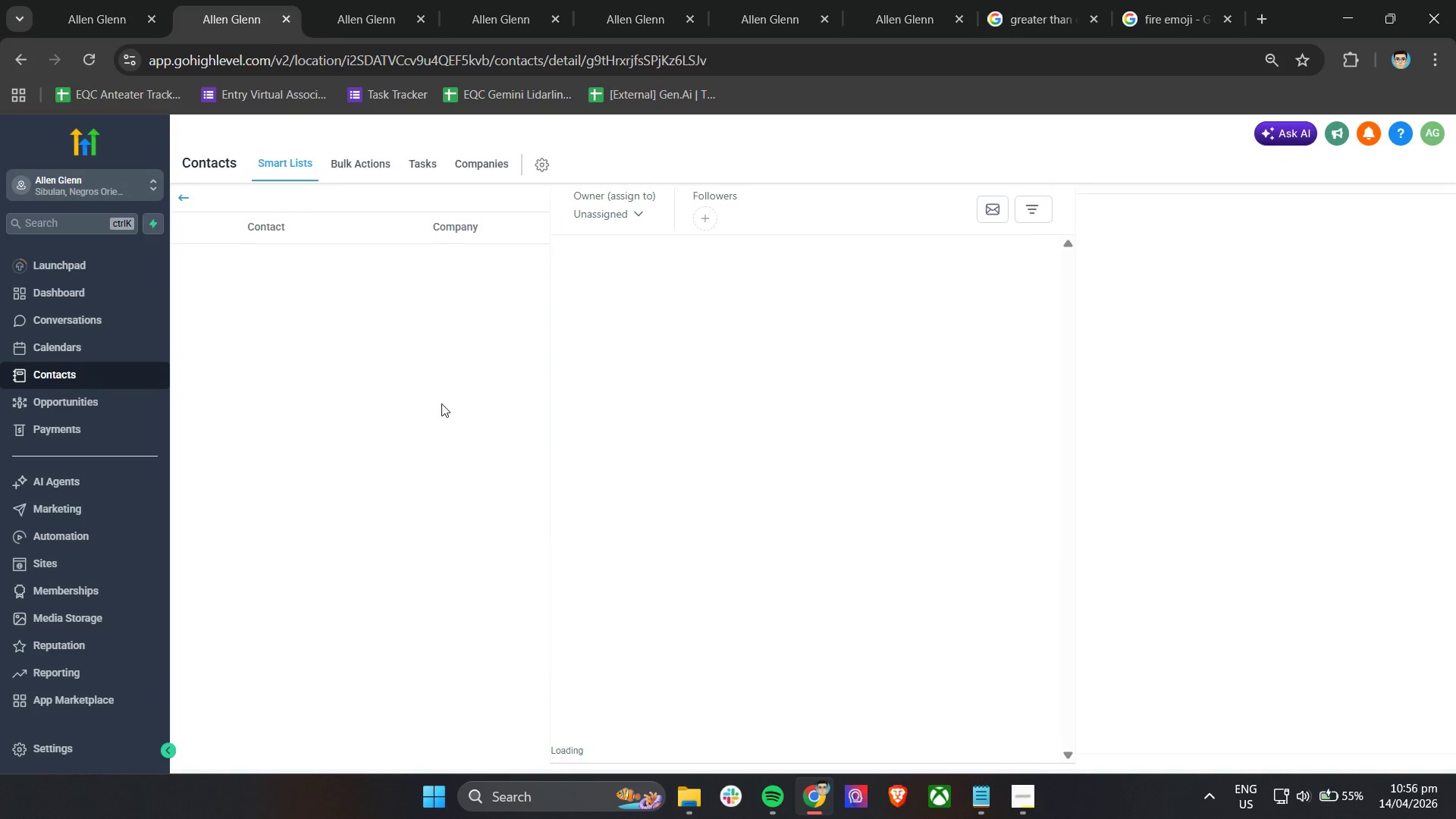 
scroll: coordinate [375, 438], scroll_direction: down, amount: 6.0
 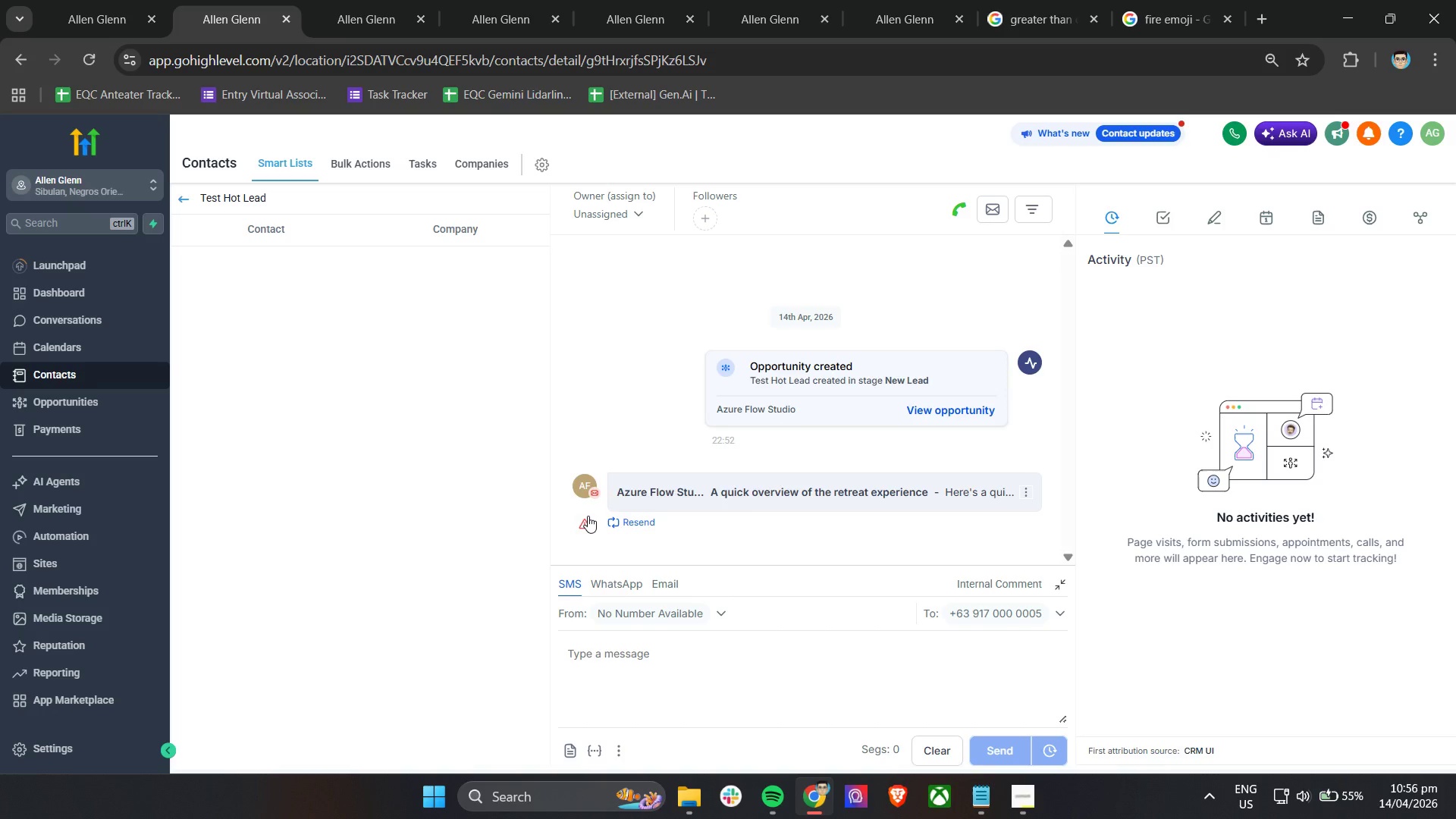 
mouse_move([568, 521])
 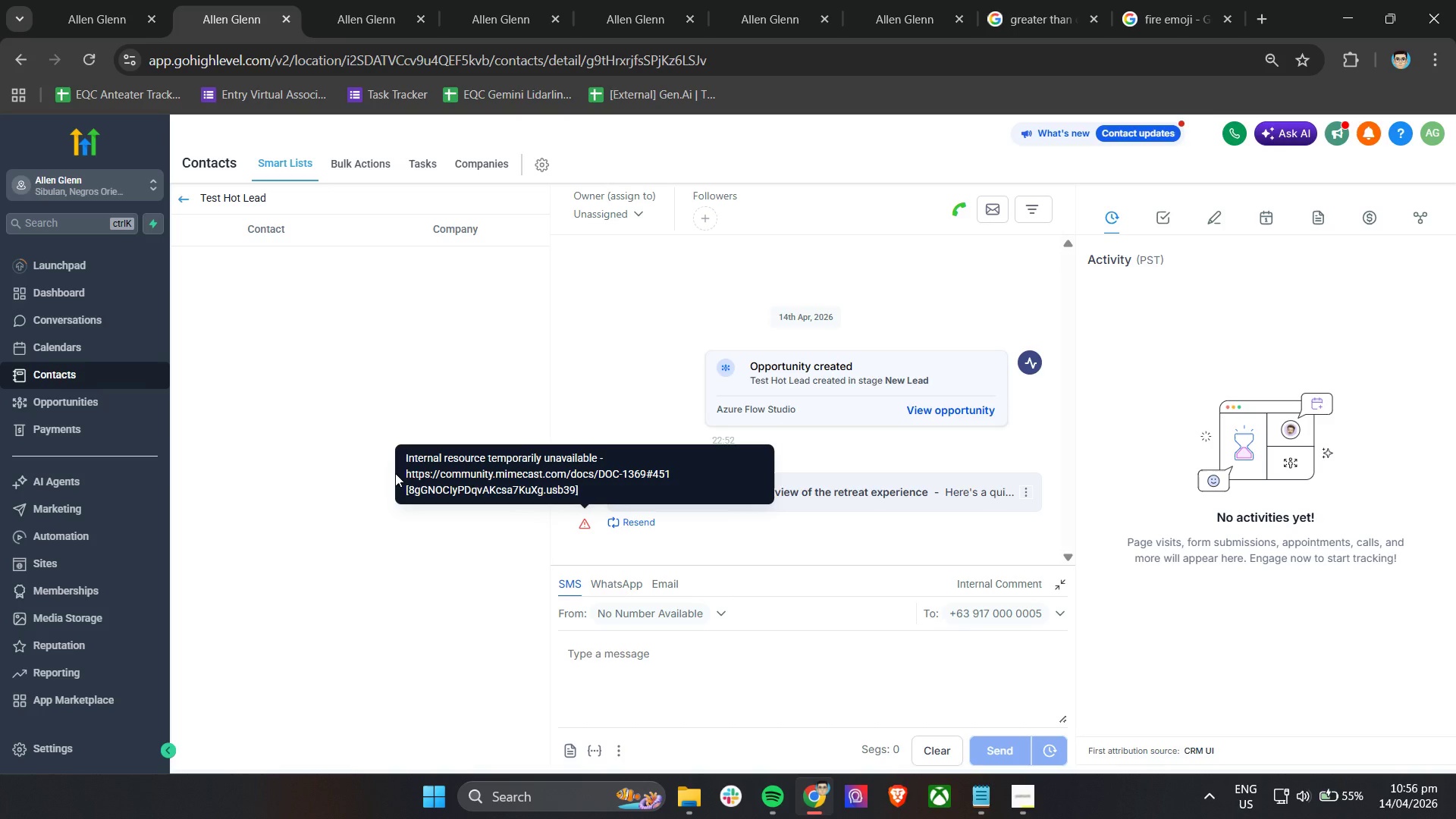 
left_click([395, 473])
 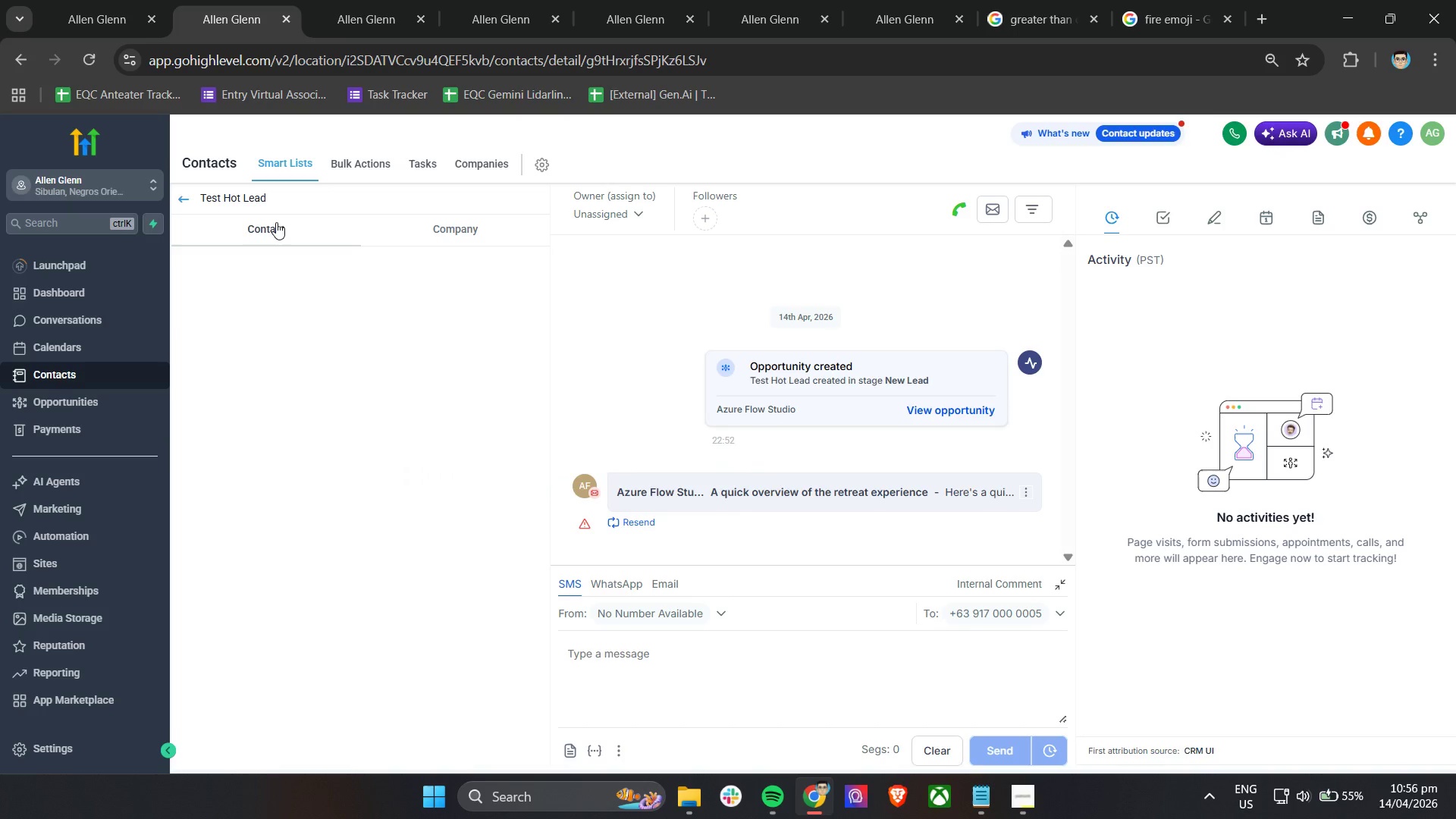 
left_click([276, 222])
 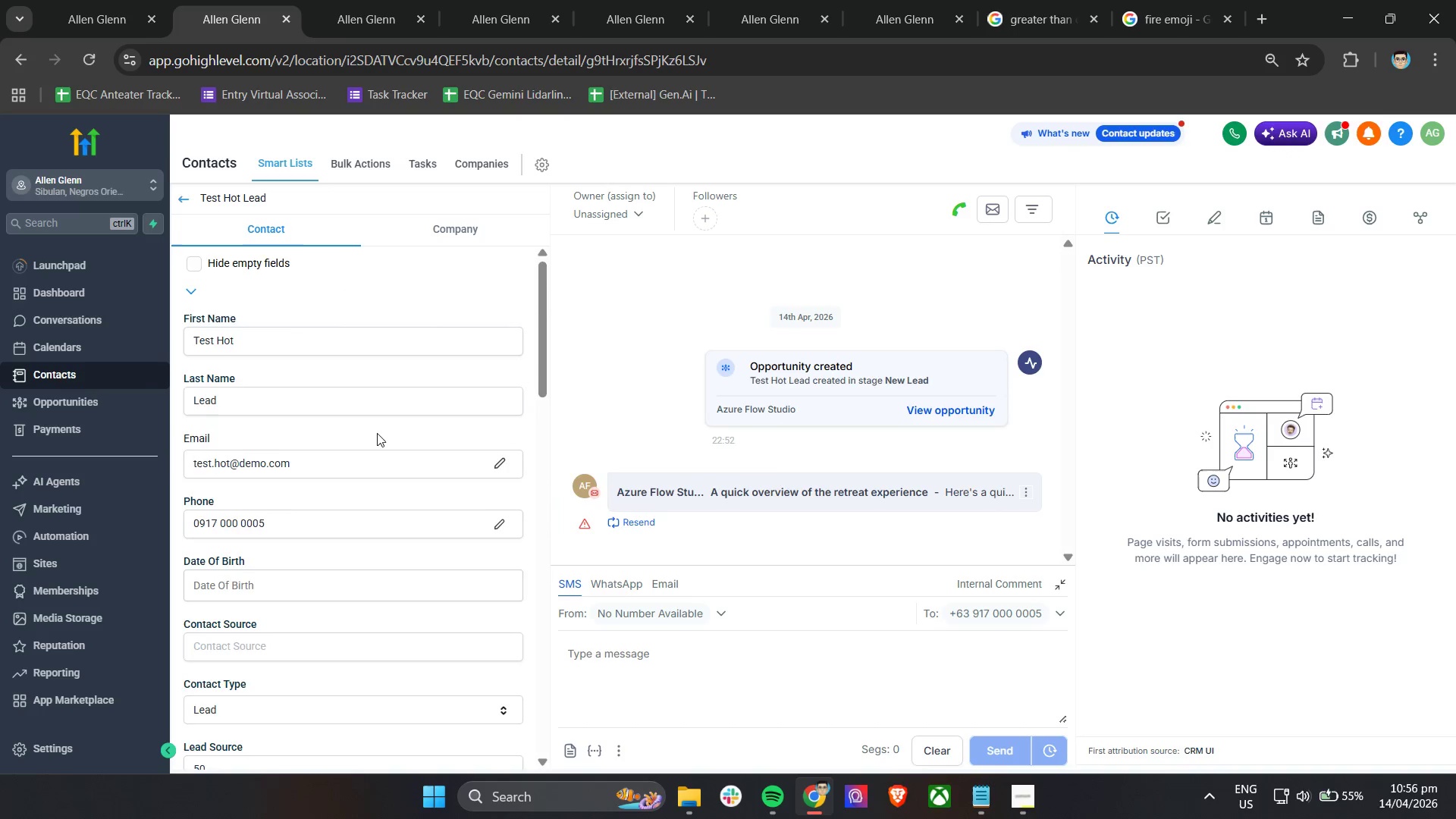 
scroll: coordinate [380, 432], scroll_direction: down, amount: 9.0
 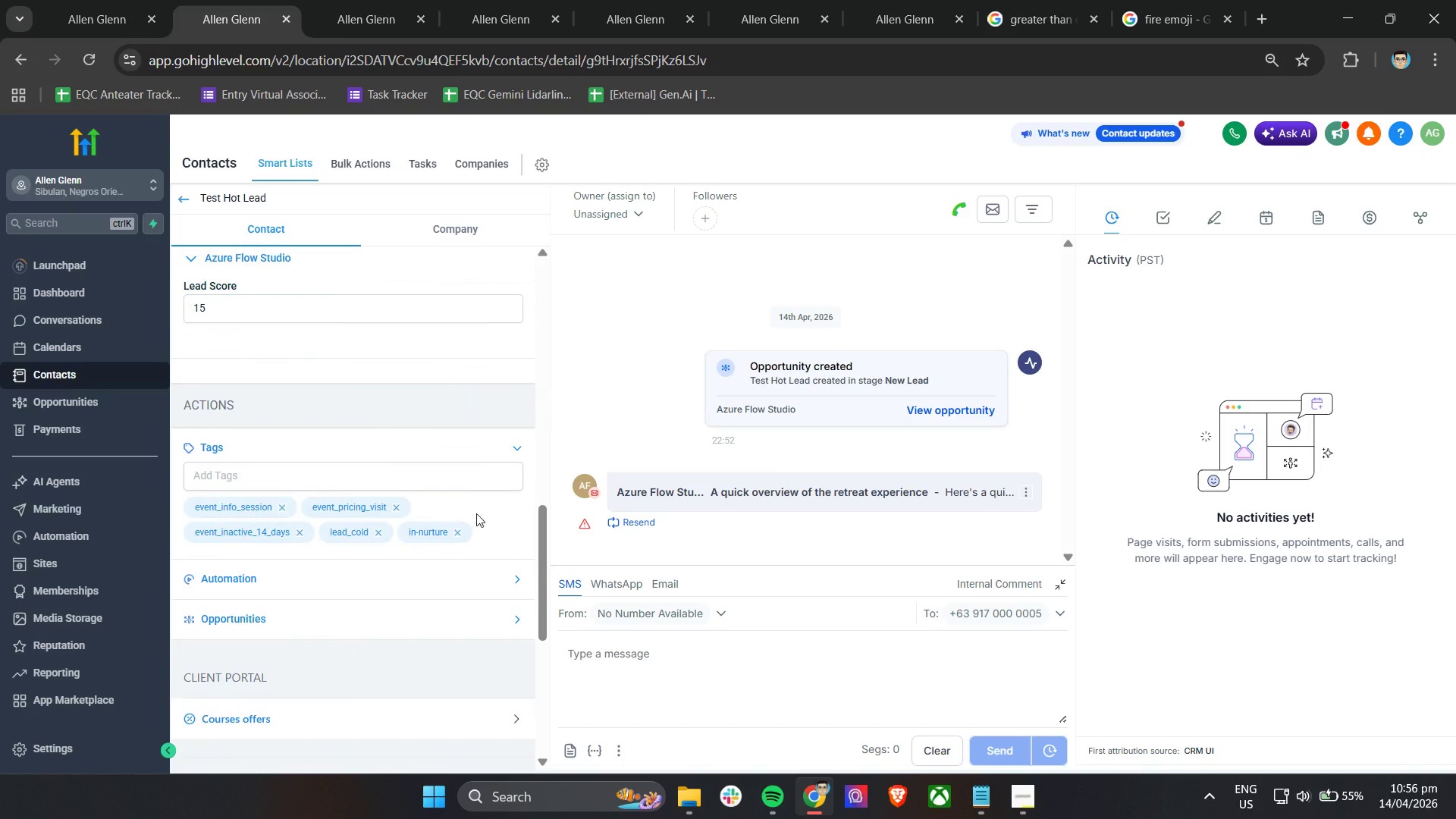 
left_click([482, 511])
 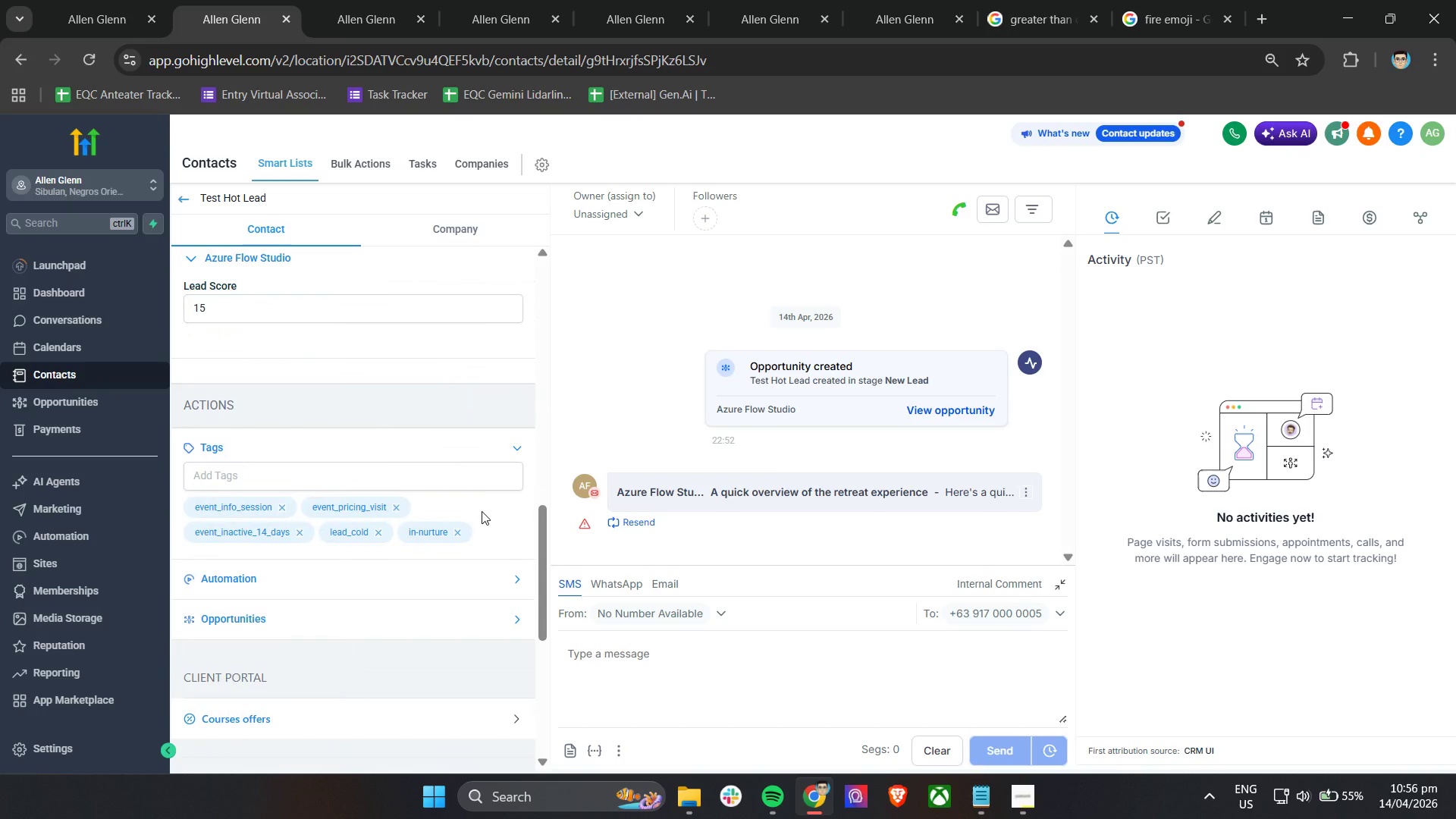 
scroll: coordinate [482, 511], scroll_direction: up, amount: 1.0
 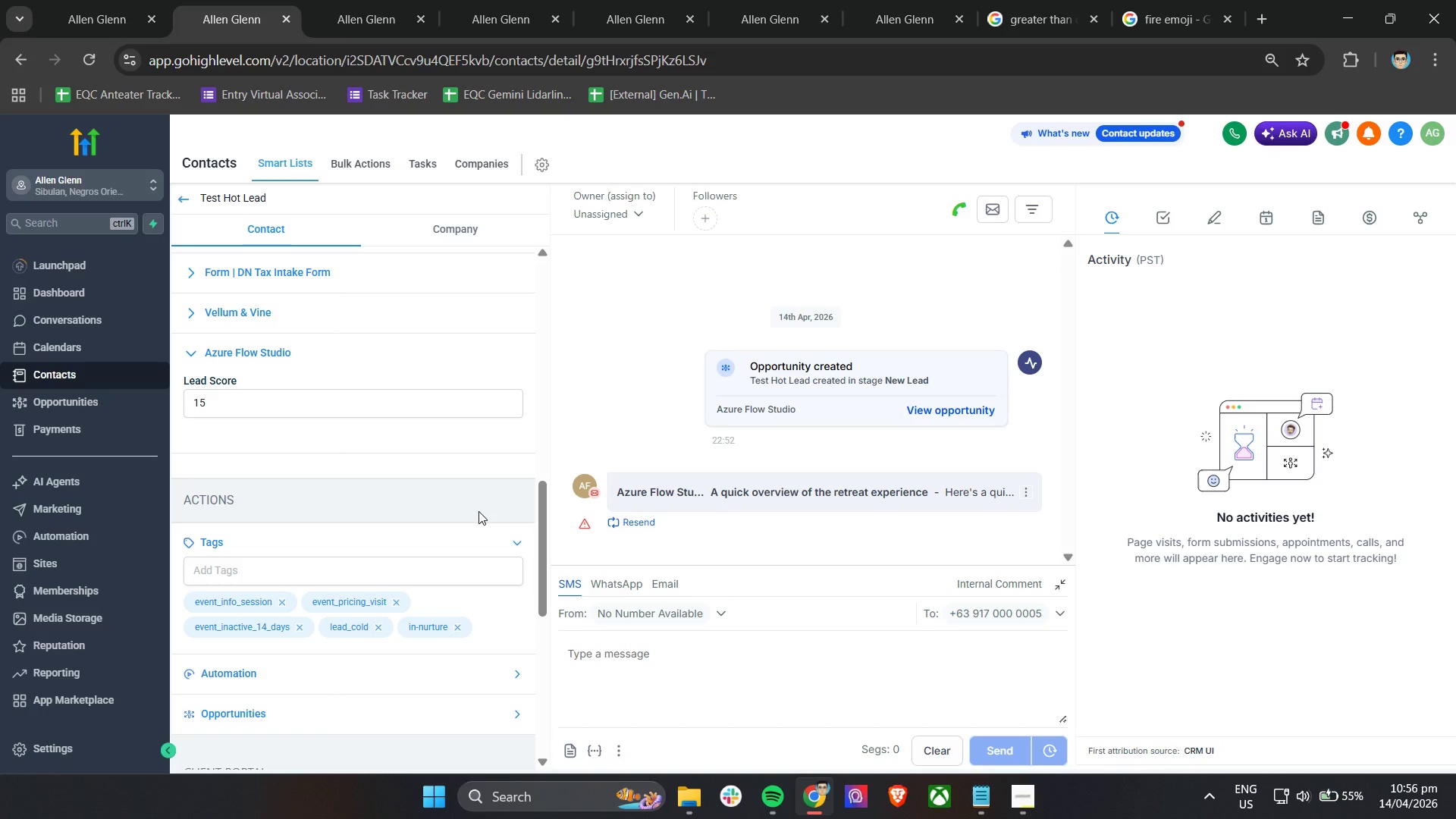 
wait(20.06)
 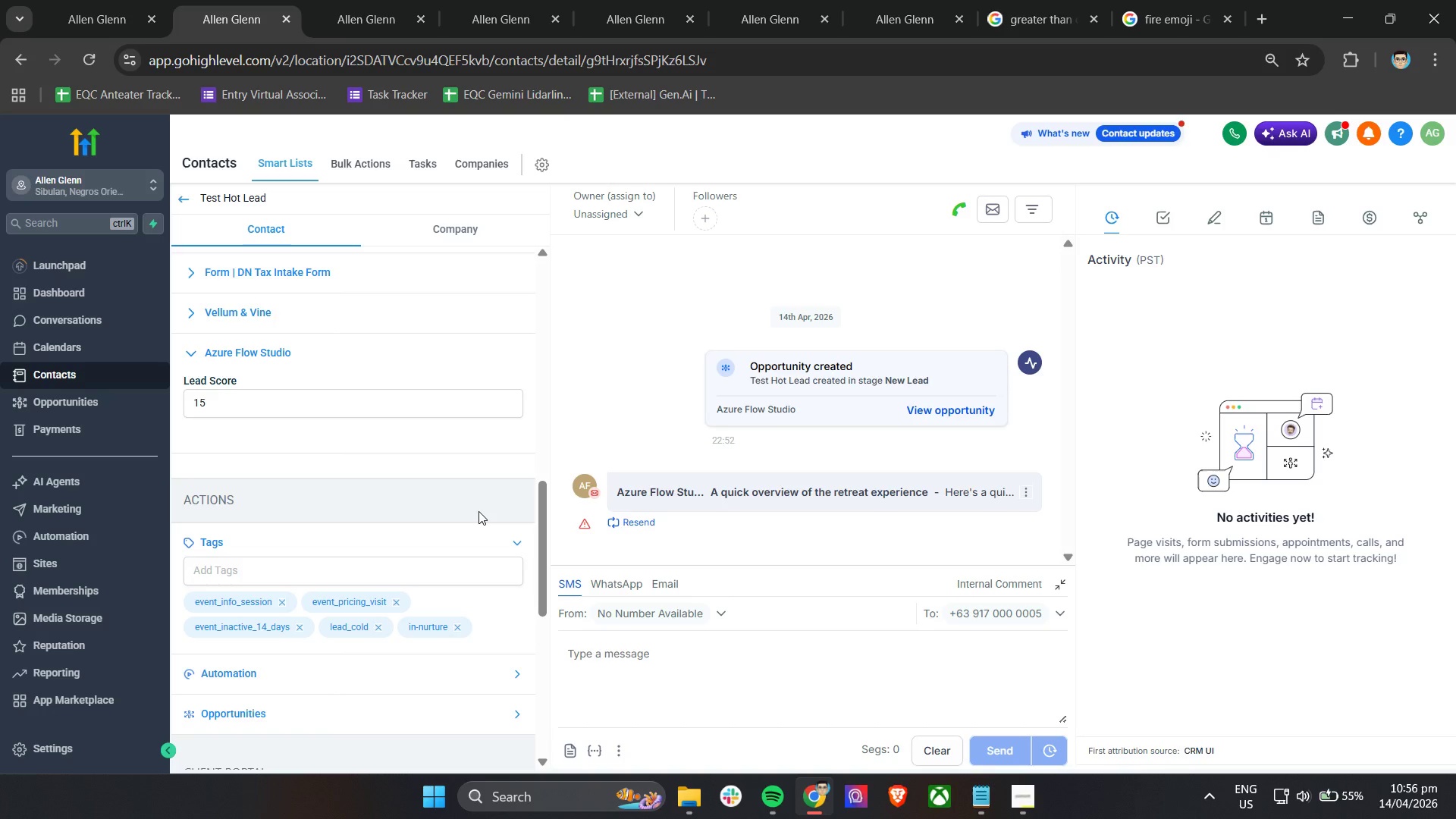 
left_click([651, 0])
 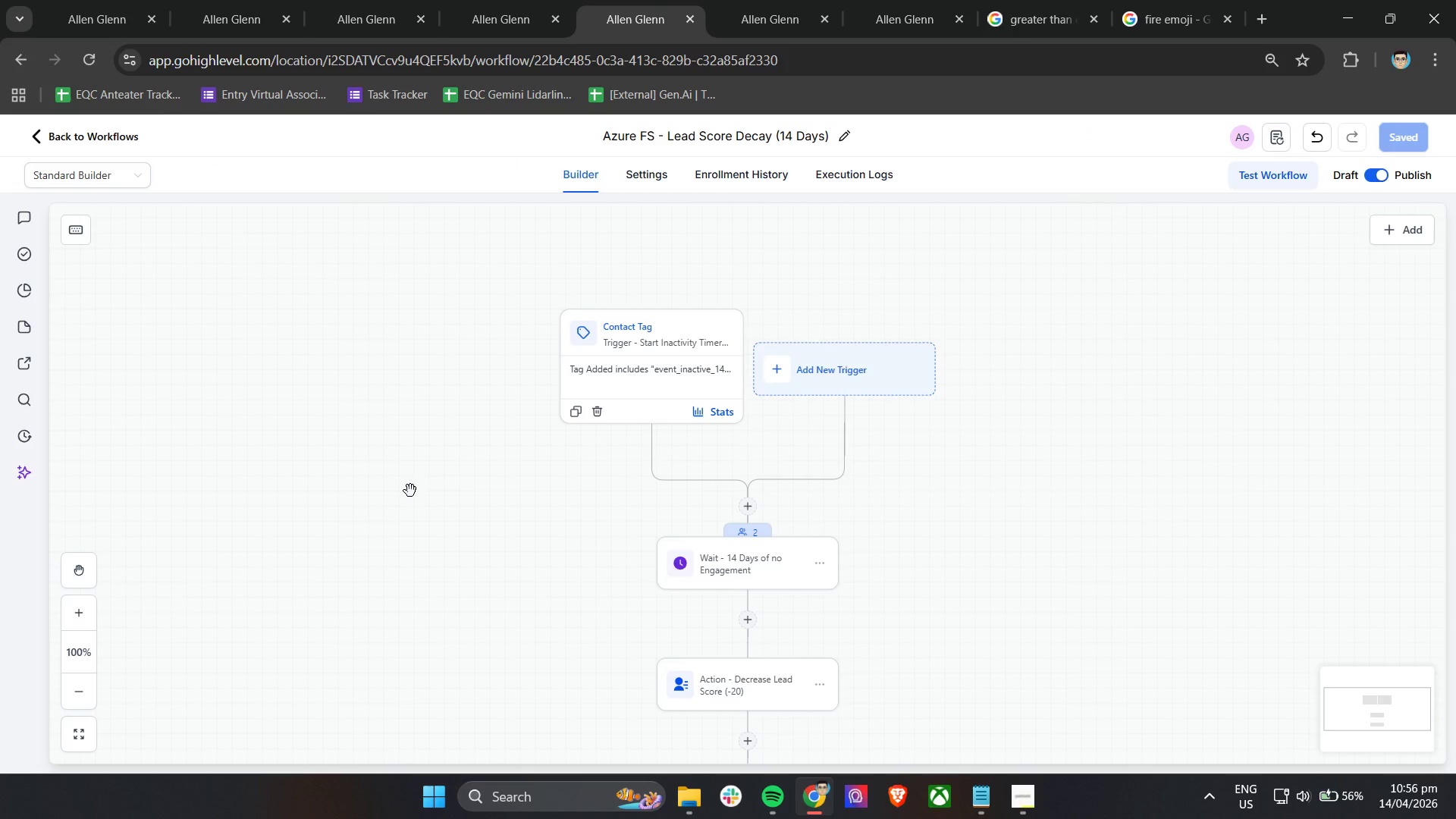 
scroll: coordinate [410, 491], scroll_direction: none, amount: 0.0
 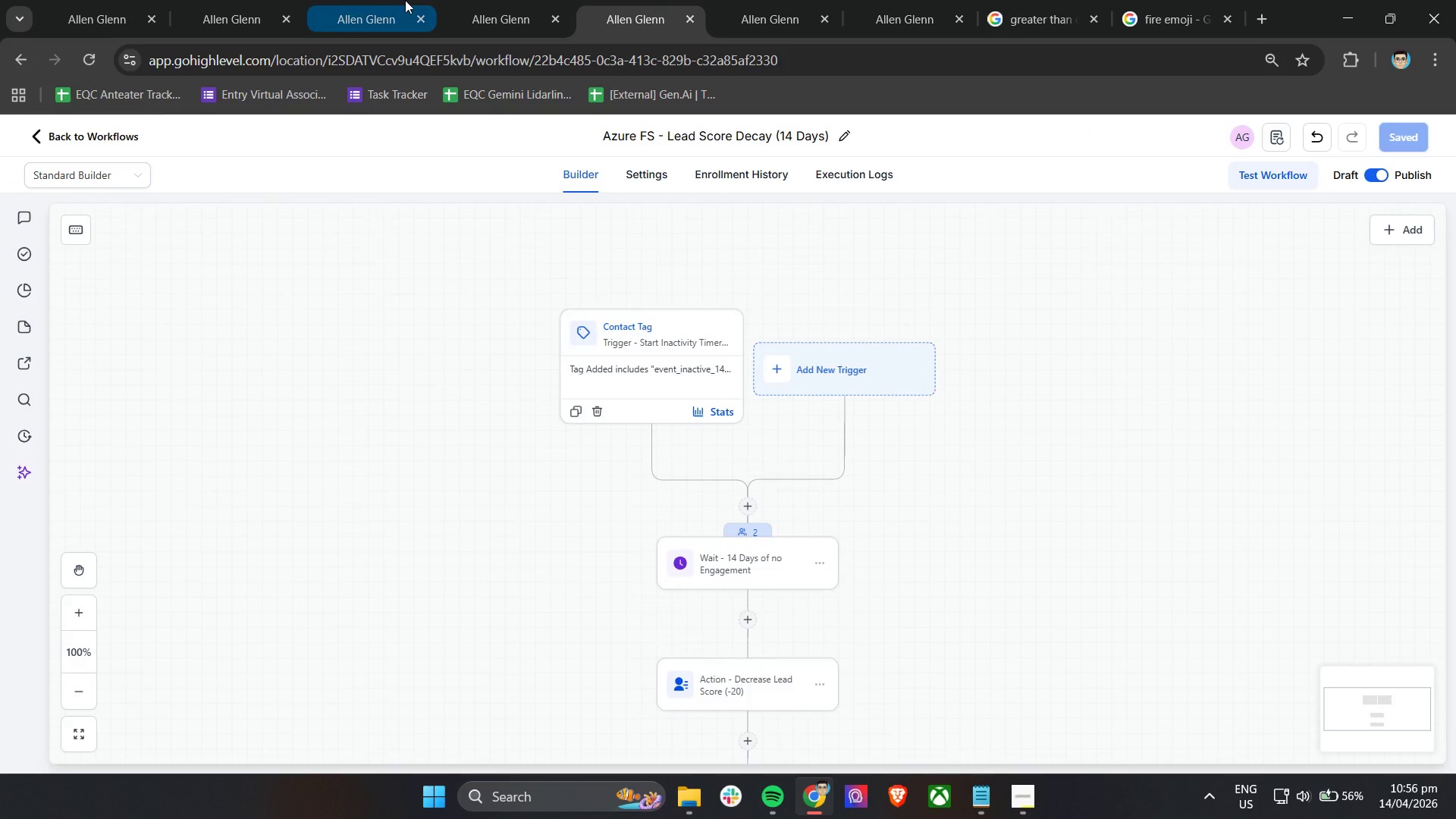 
left_click([405, 0])
 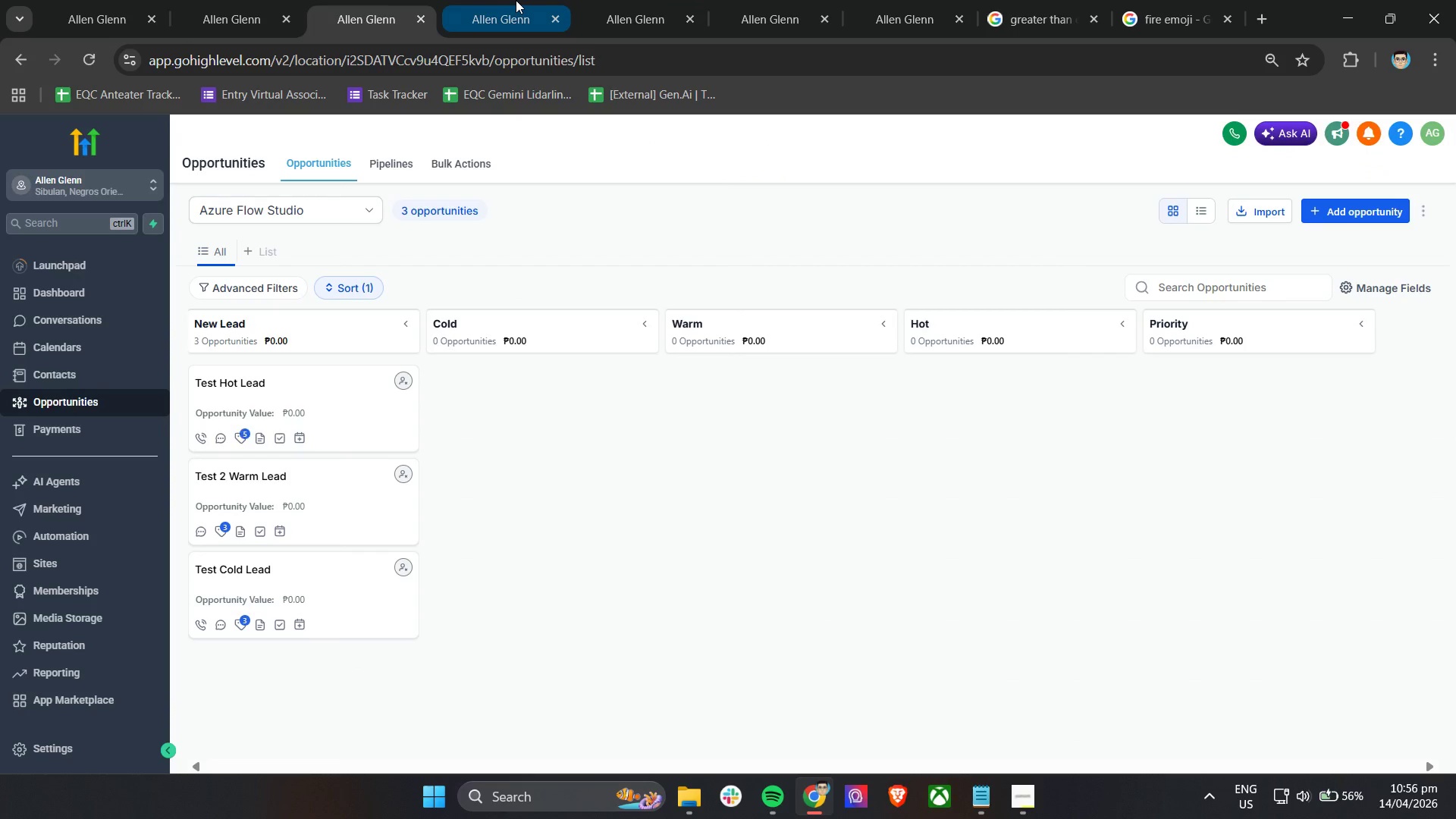 
left_click([516, 0])
 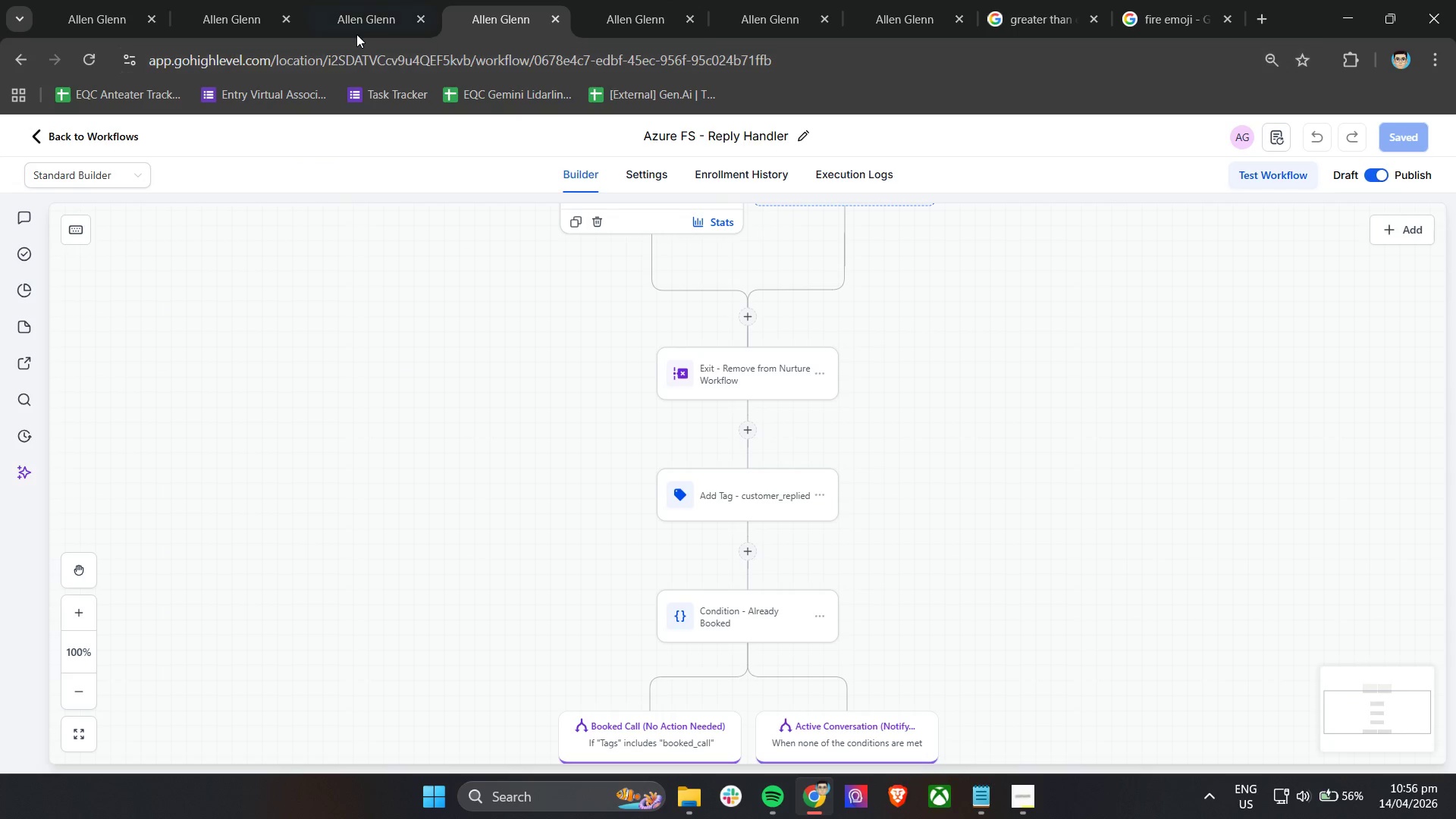 
left_click([389, 0])
 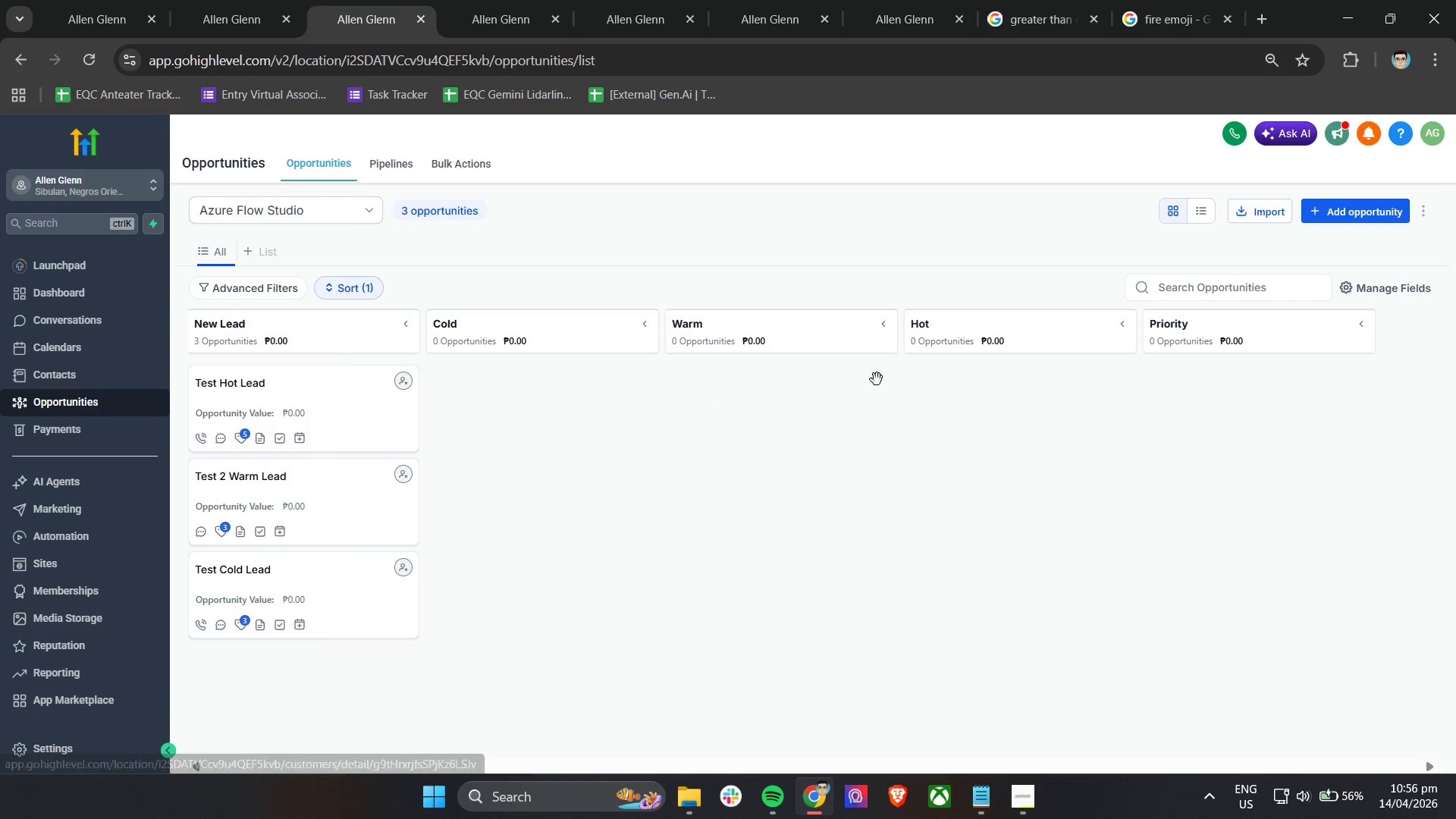 
left_click([765, 0])
 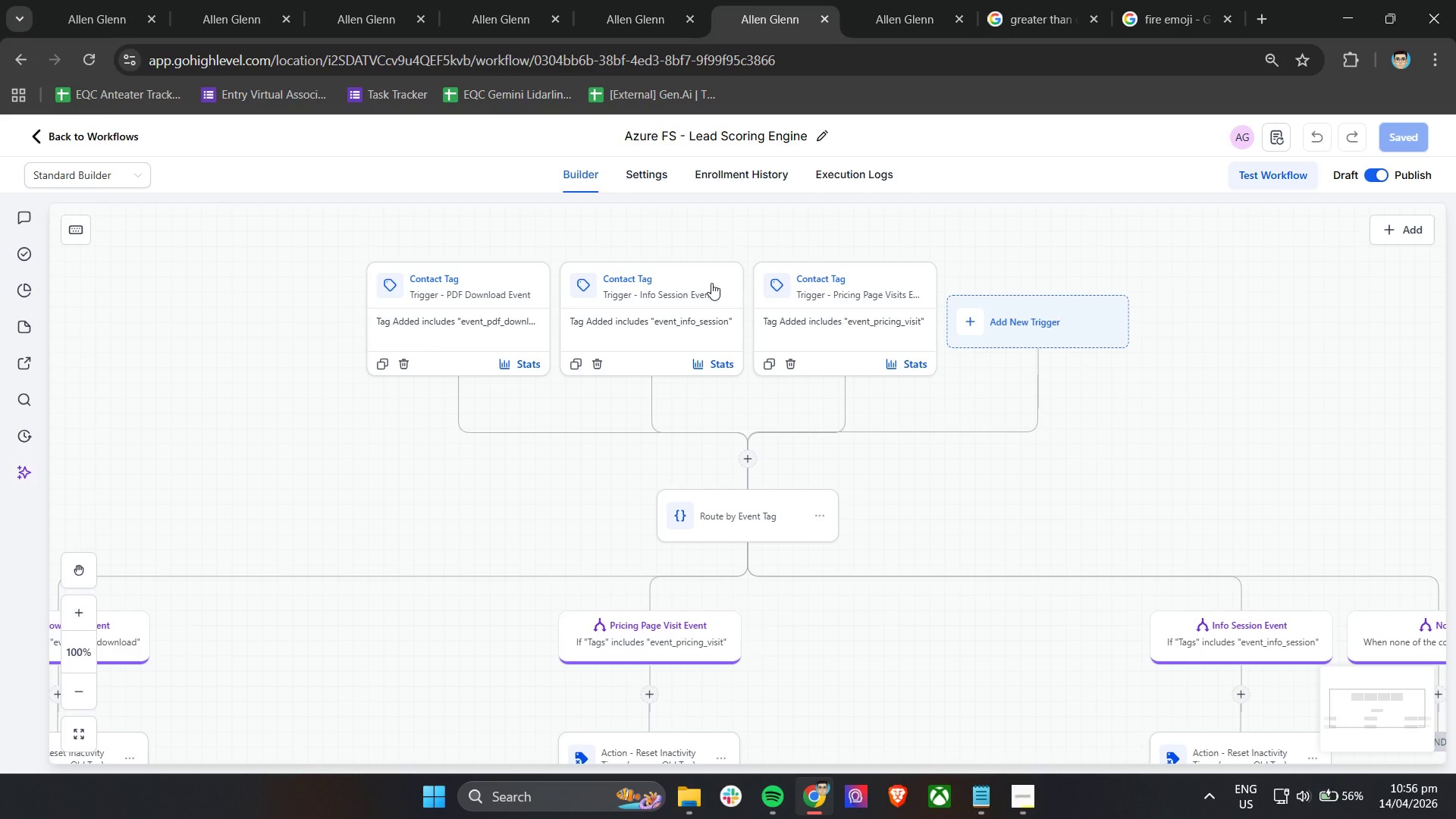 
scroll: coordinate [530, 347], scroll_direction: down, amount: 6.0
 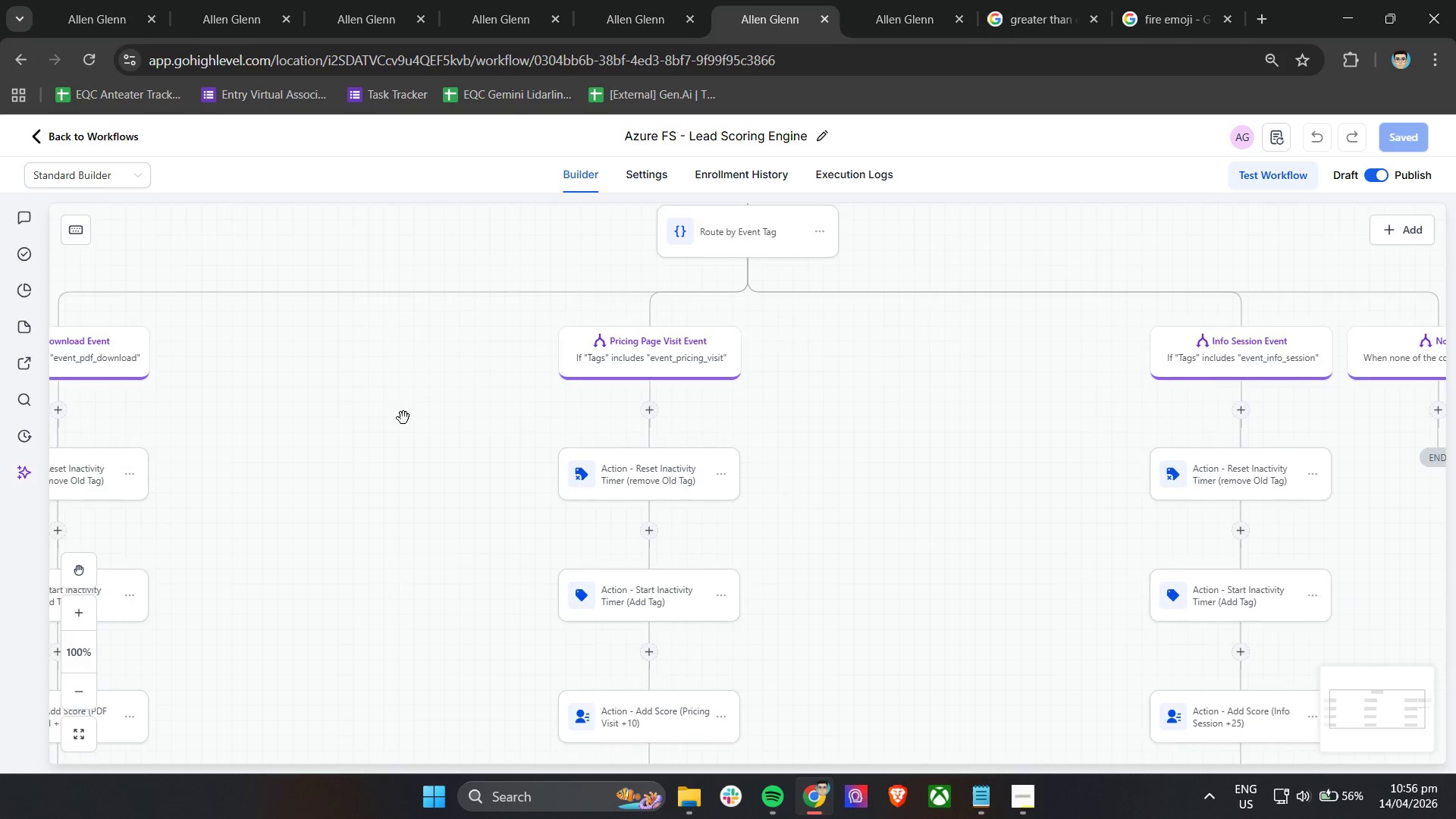 
left_click_drag(start_coordinate=[403, 418], to_coordinate=[722, 307])
 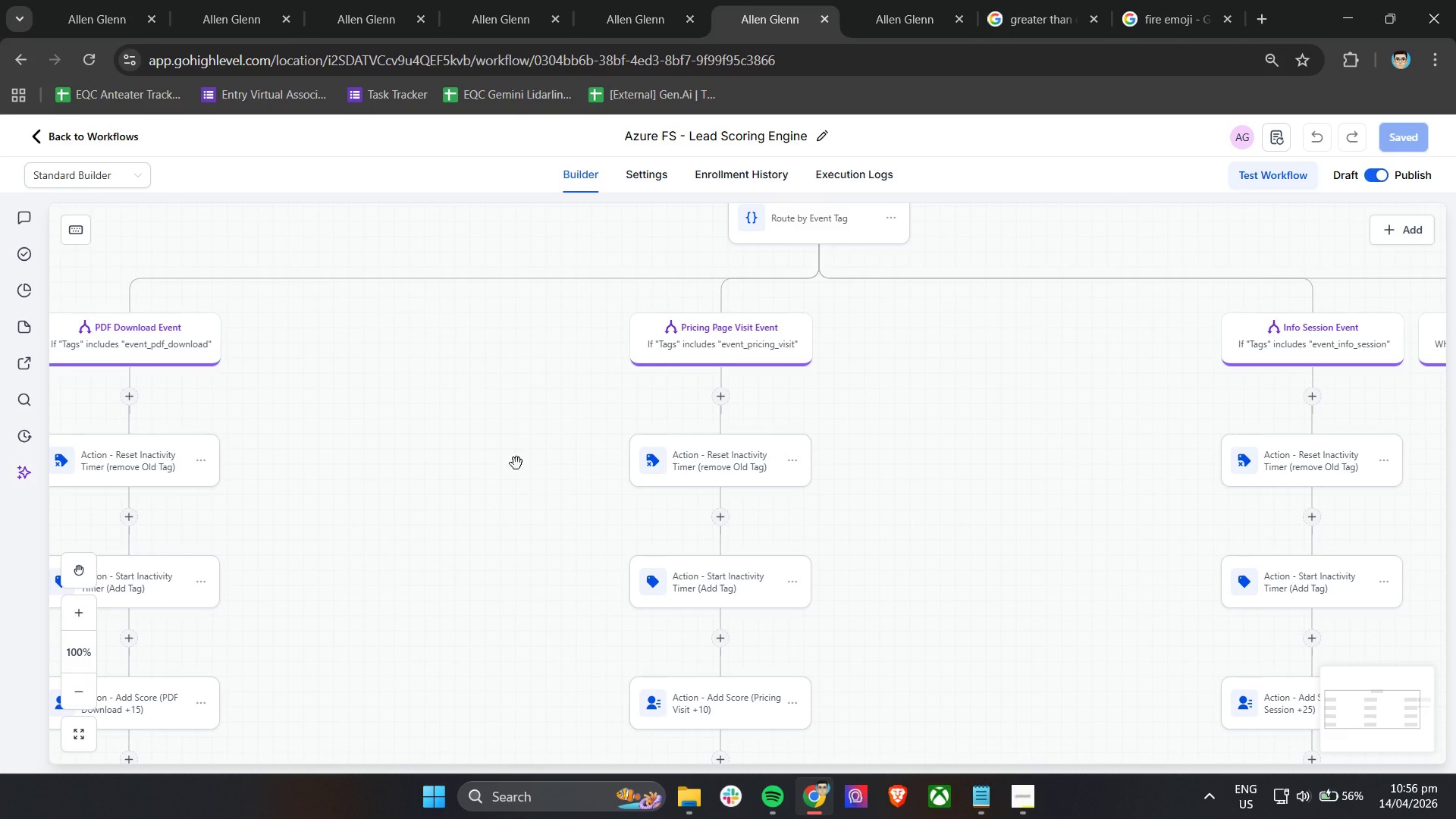 
left_click_drag(start_coordinate=[516, 463], to_coordinate=[668, 396])
 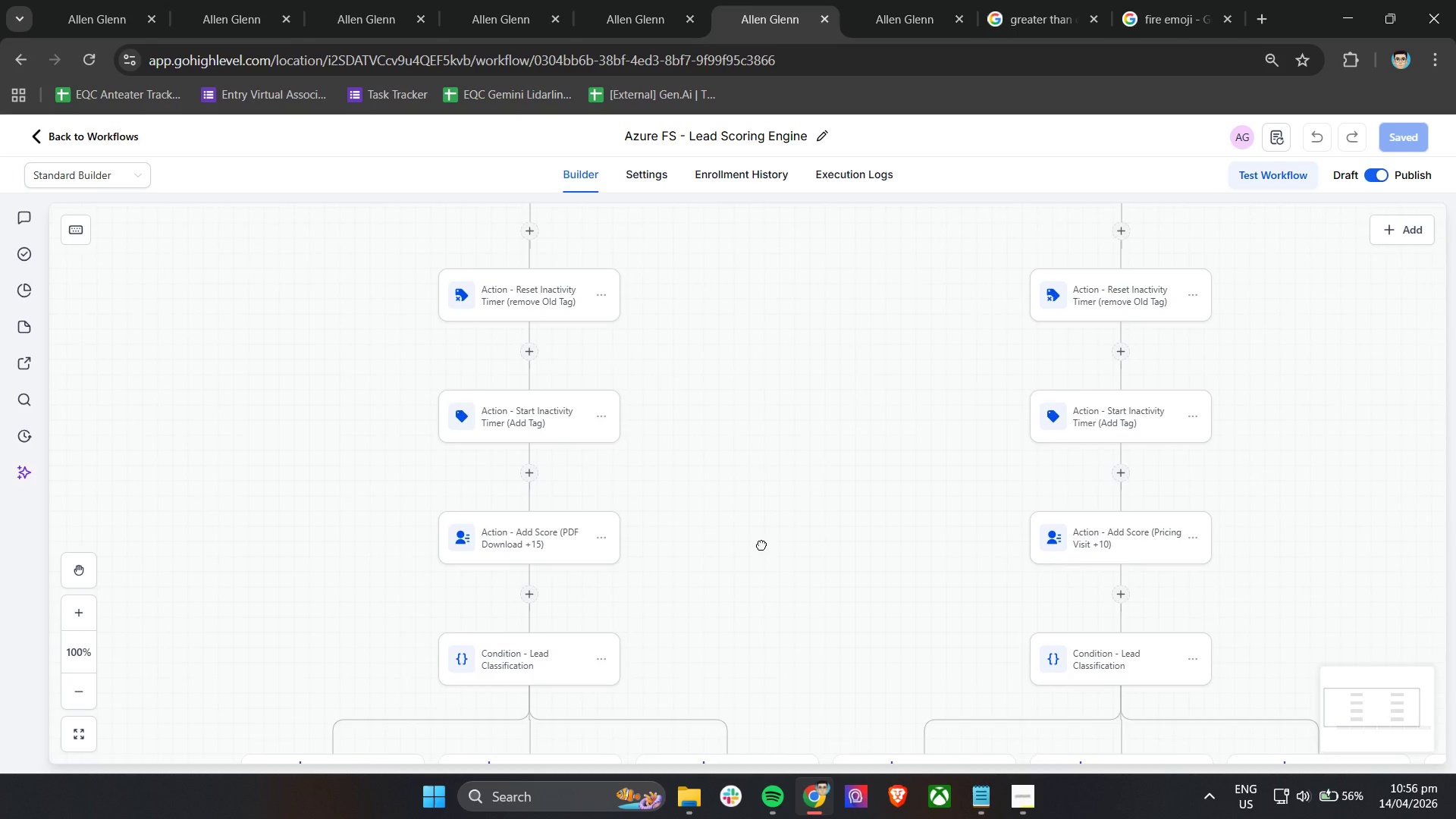 
left_click_drag(start_coordinate=[760, 549], to_coordinate=[704, 290])
 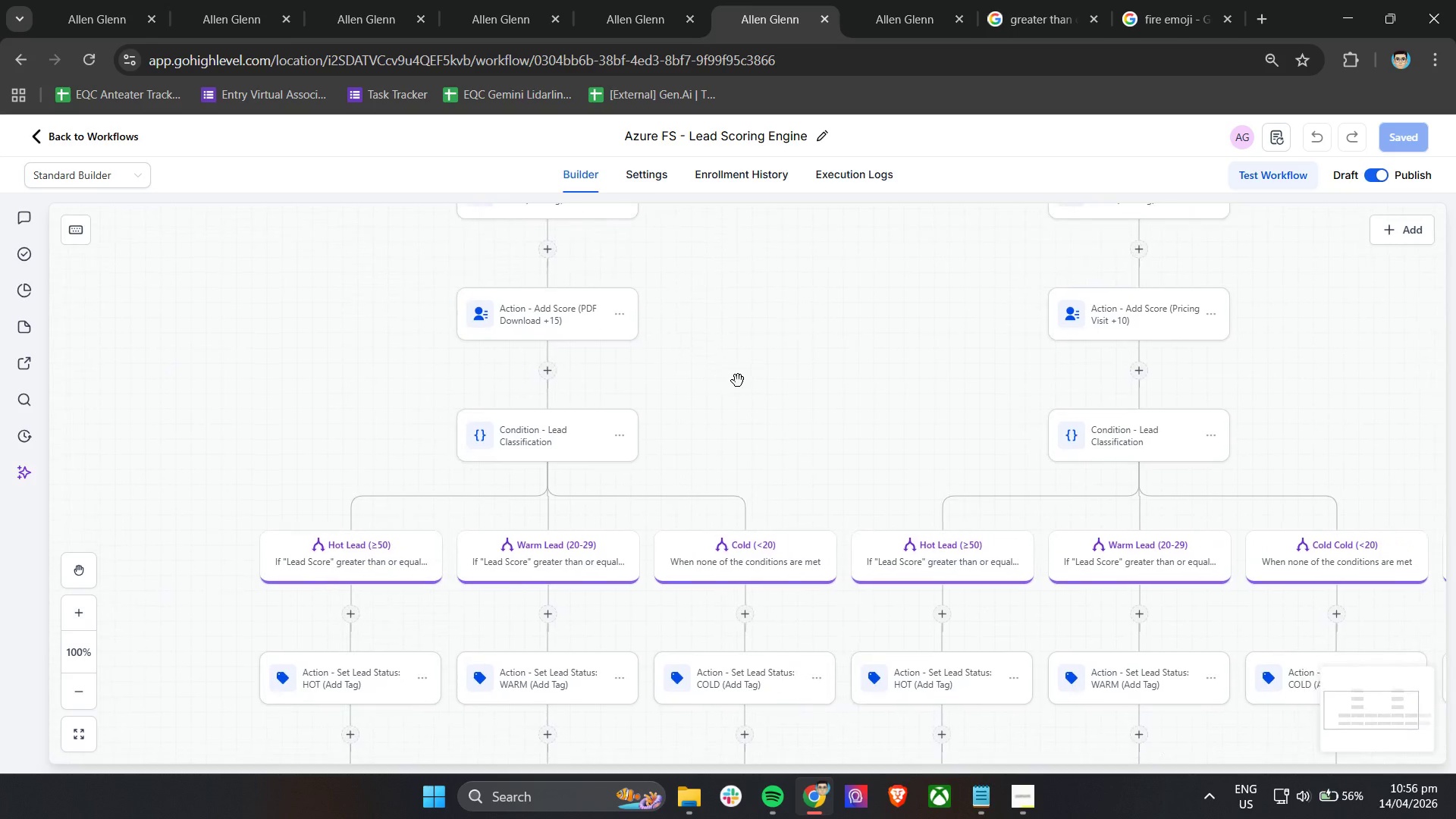 
scroll: coordinate [738, 422], scroll_direction: down, amount: 8.0
 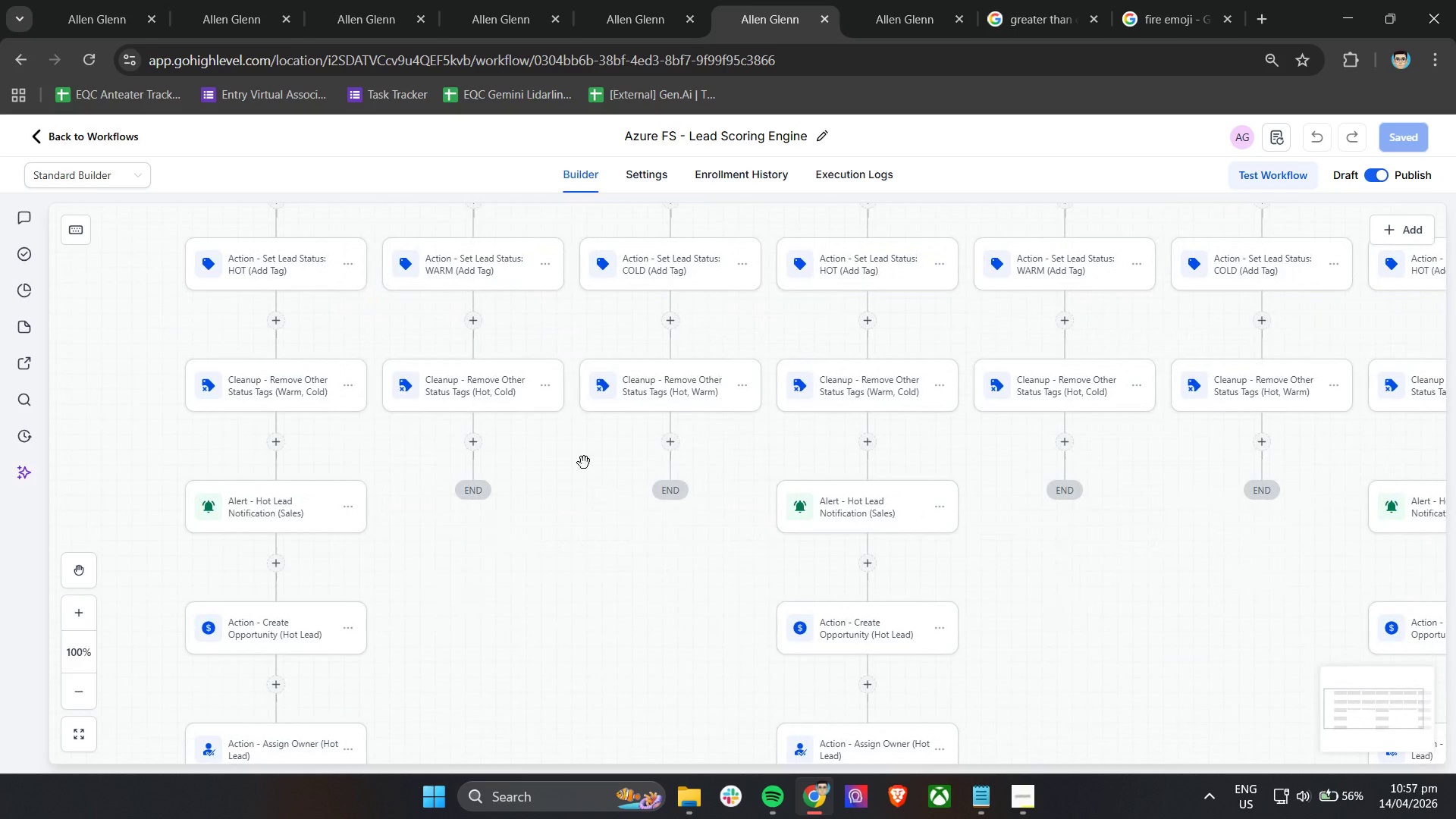 
left_click_drag(start_coordinate=[582, 461], to_coordinate=[472, 586])
 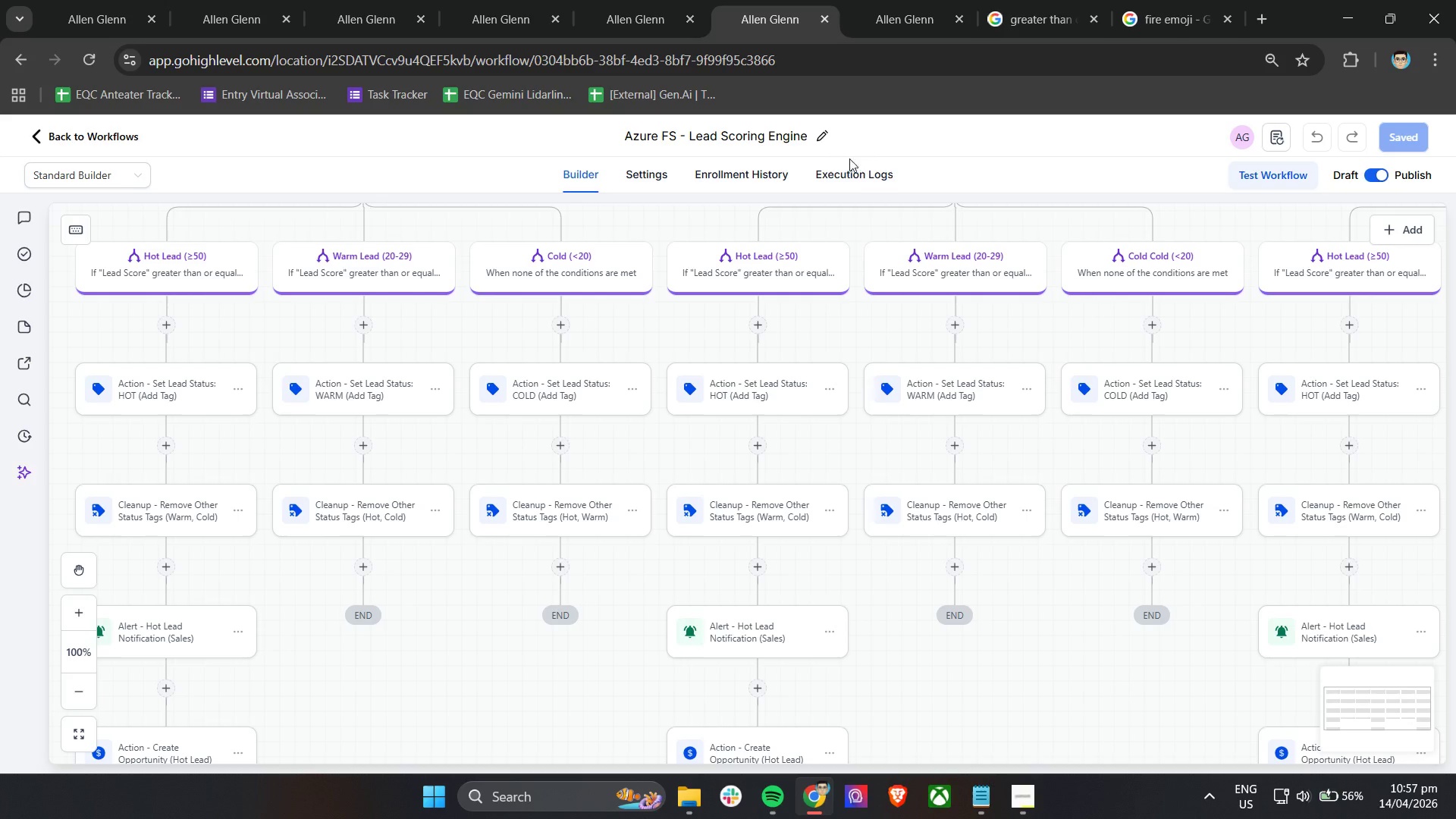 
left_click([851, 171])
 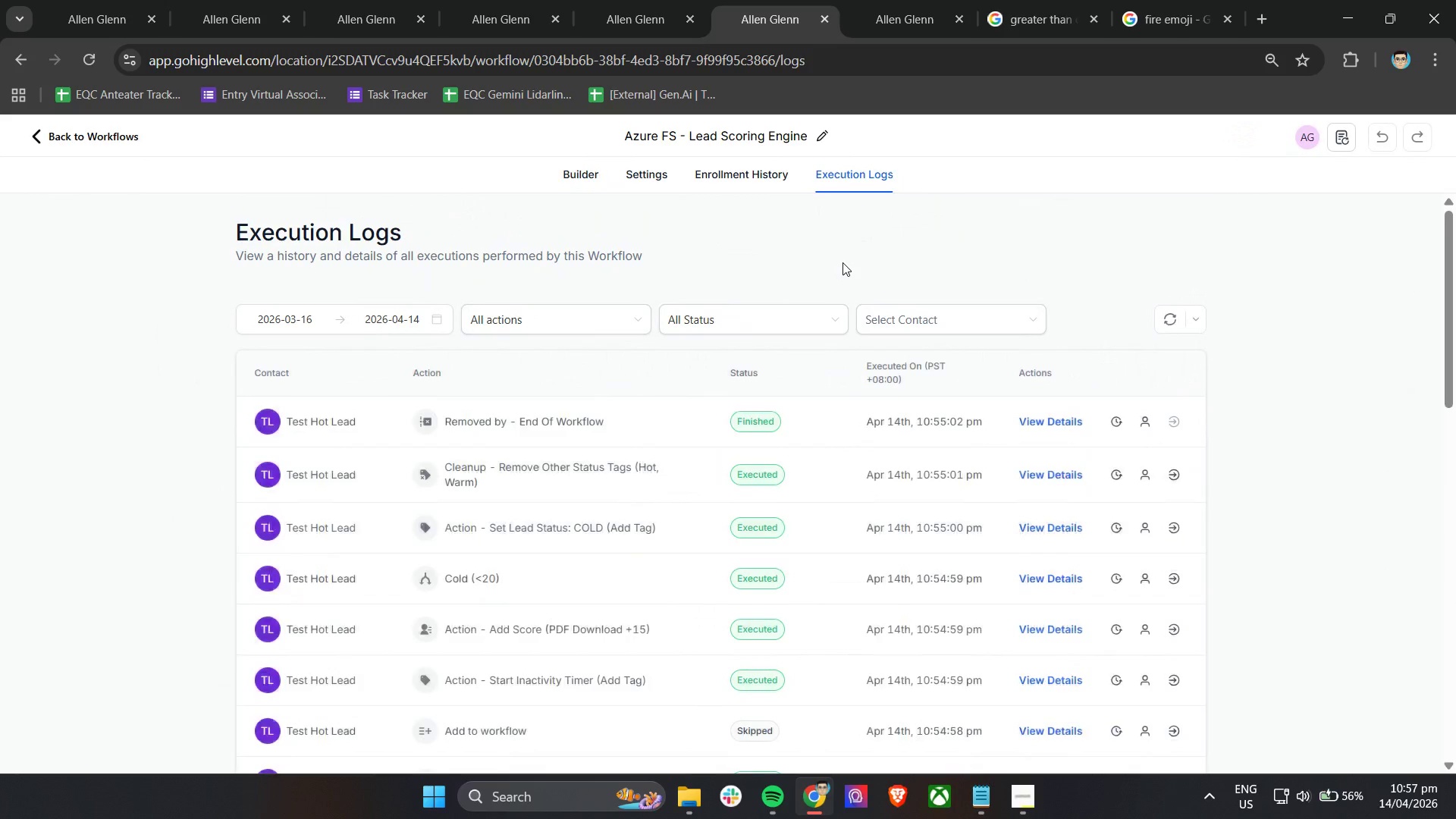 
scroll: coordinate [843, 262], scroll_direction: down, amount: 2.0
 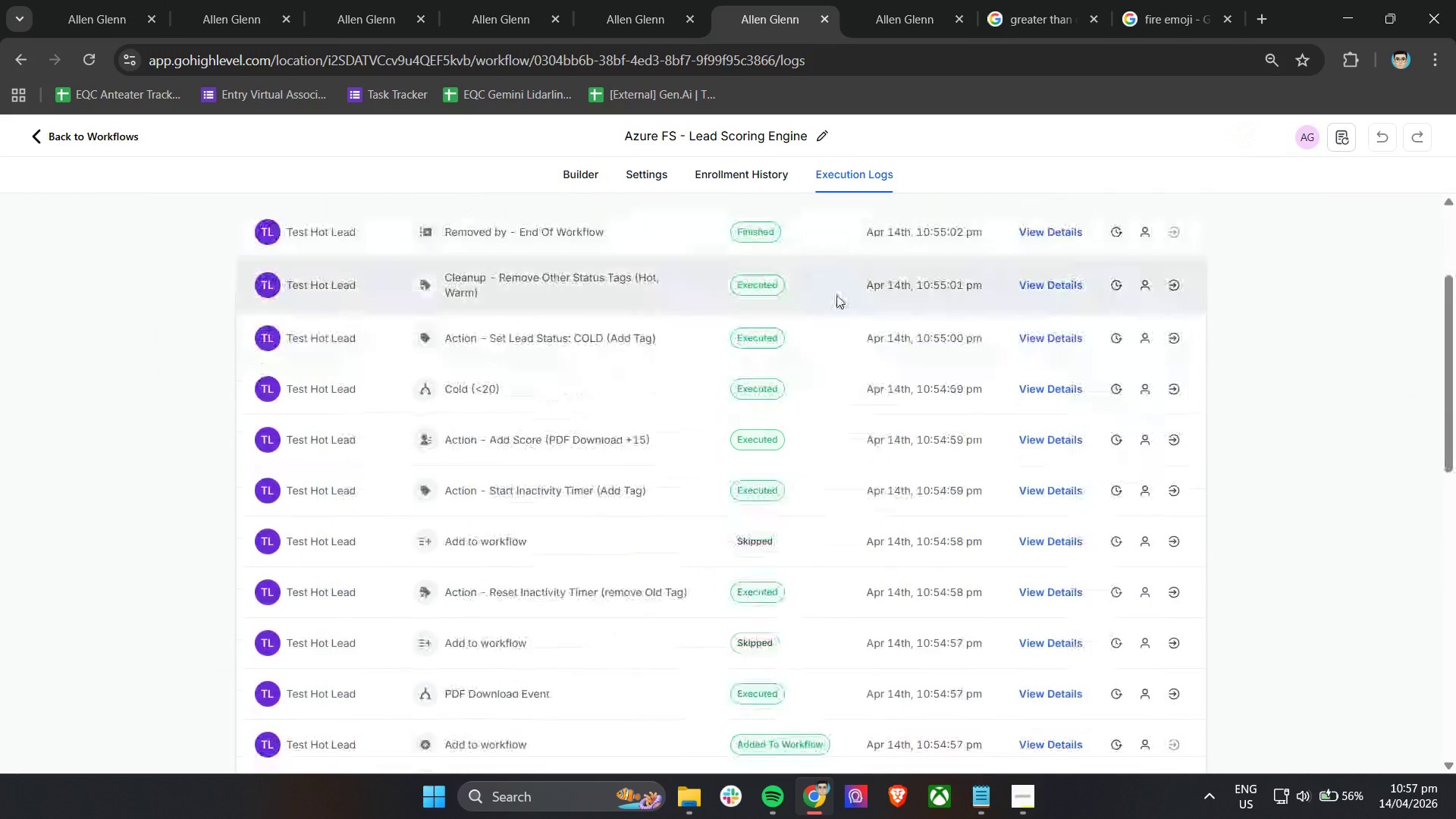 
scroll: coordinate [833, 305], scroll_direction: up, amount: 2.0
 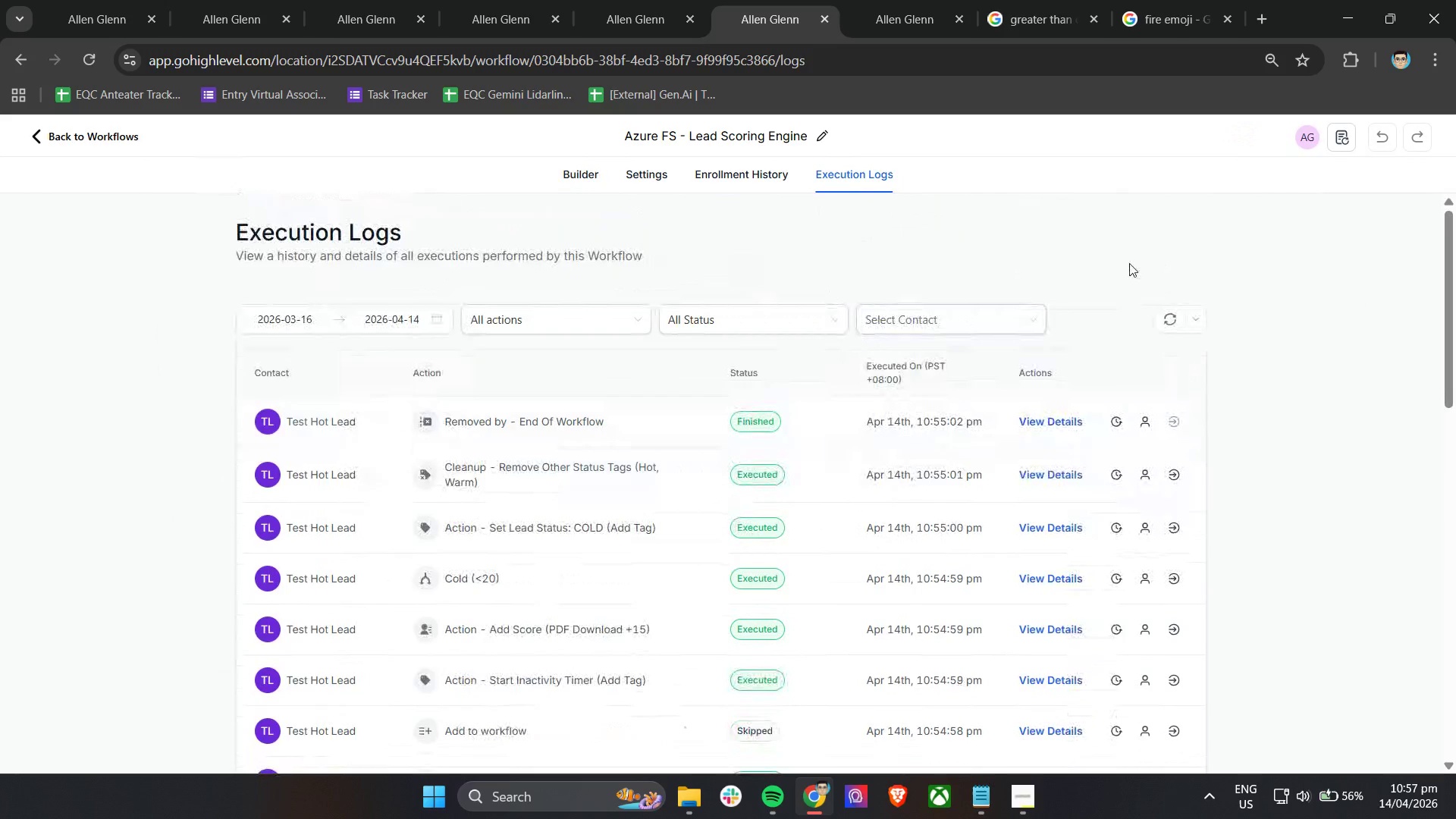 
left_click([1130, 263])
 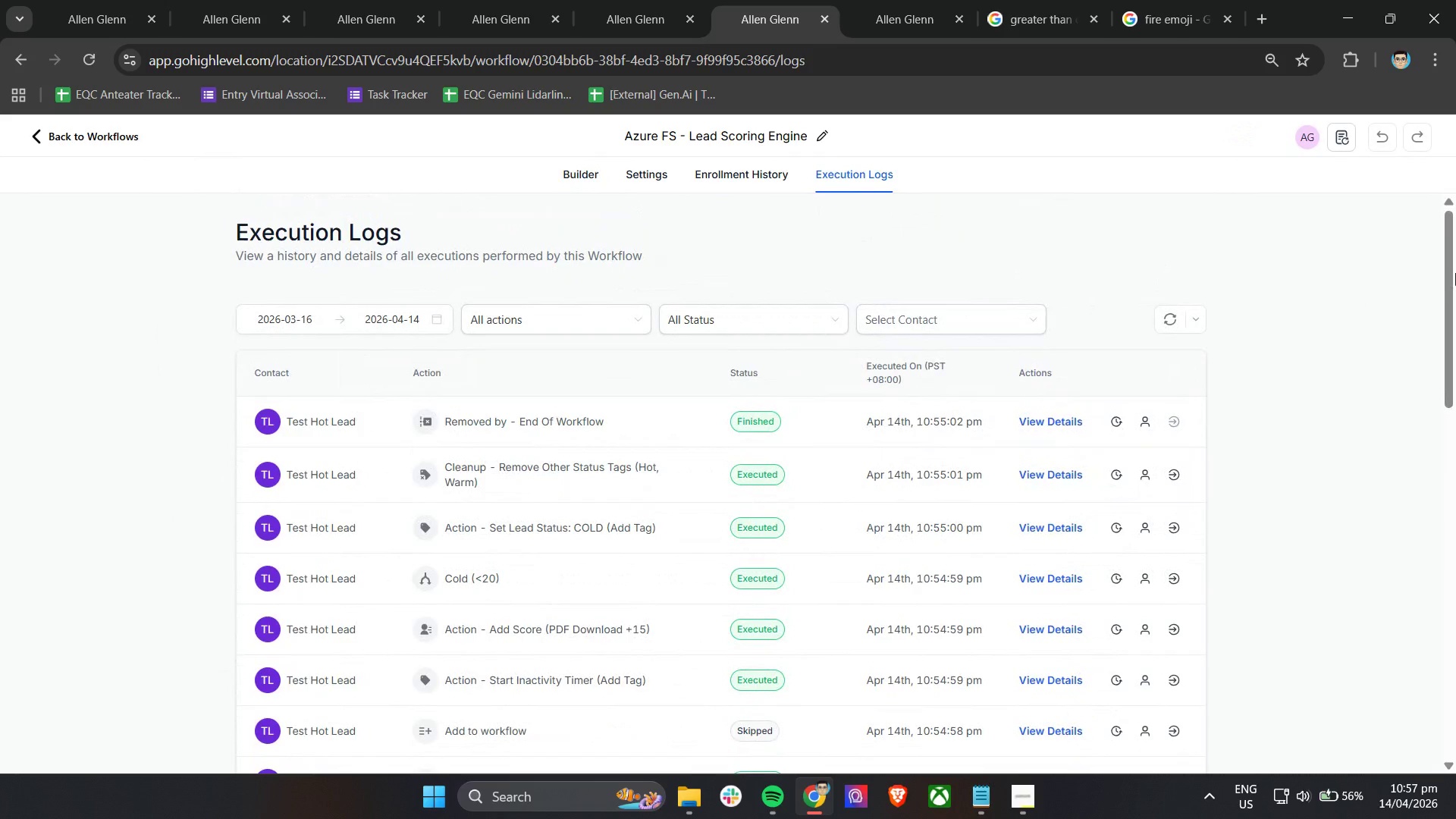 
left_click_drag(start_coordinate=[1451, 271], to_coordinate=[1455, 338])
 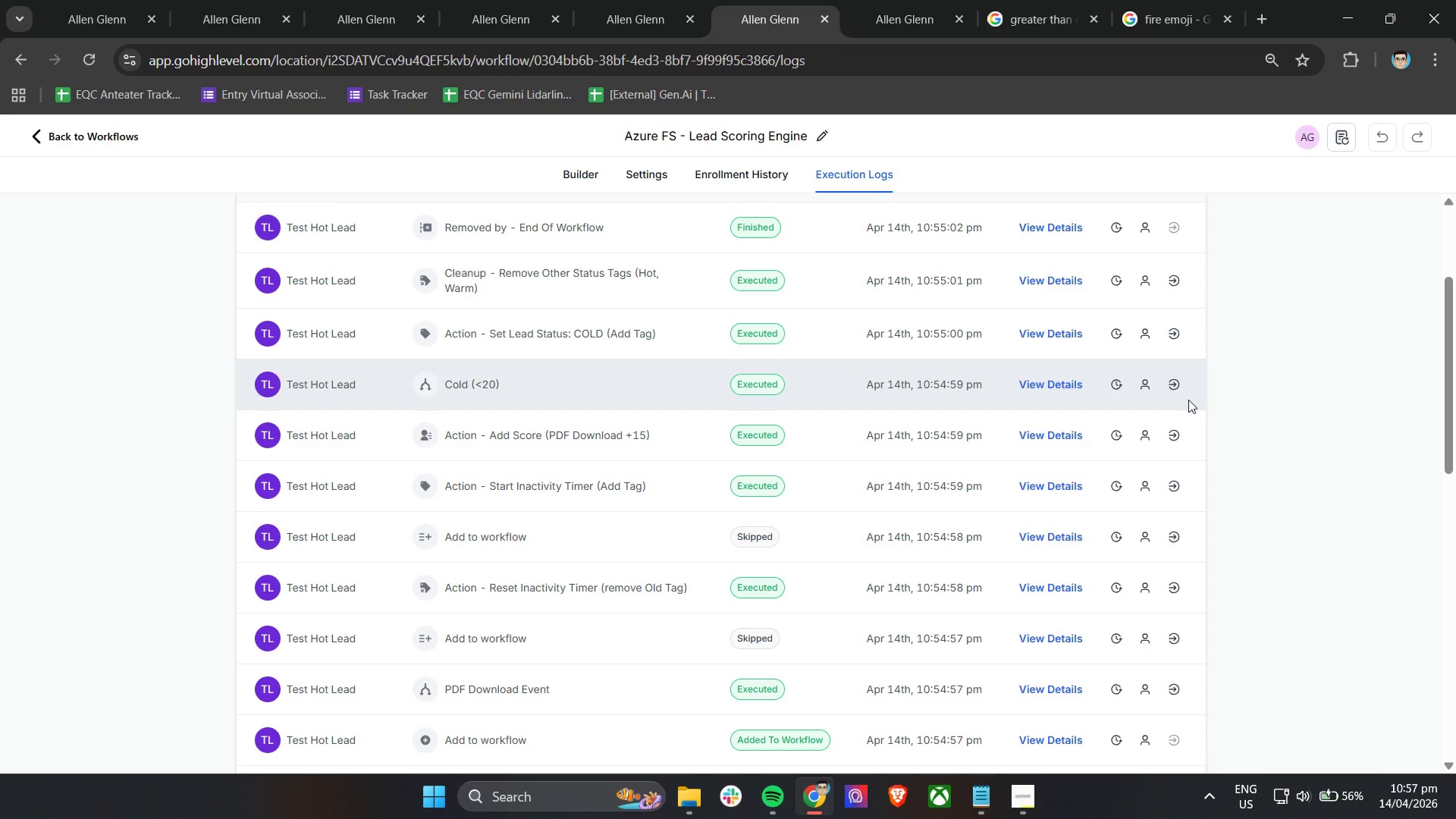 
wait(29.25)
 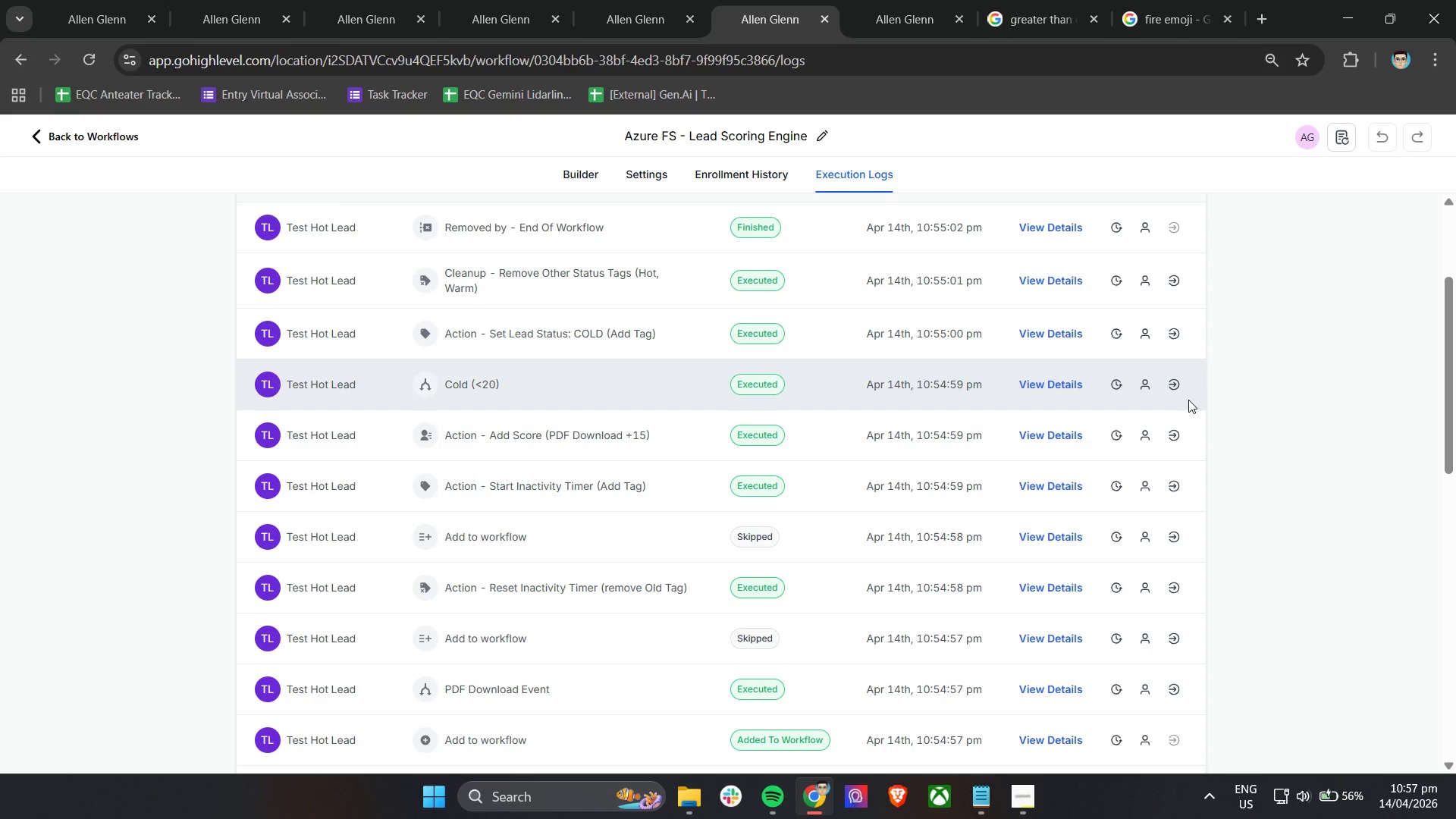 
left_click([570, 178])
 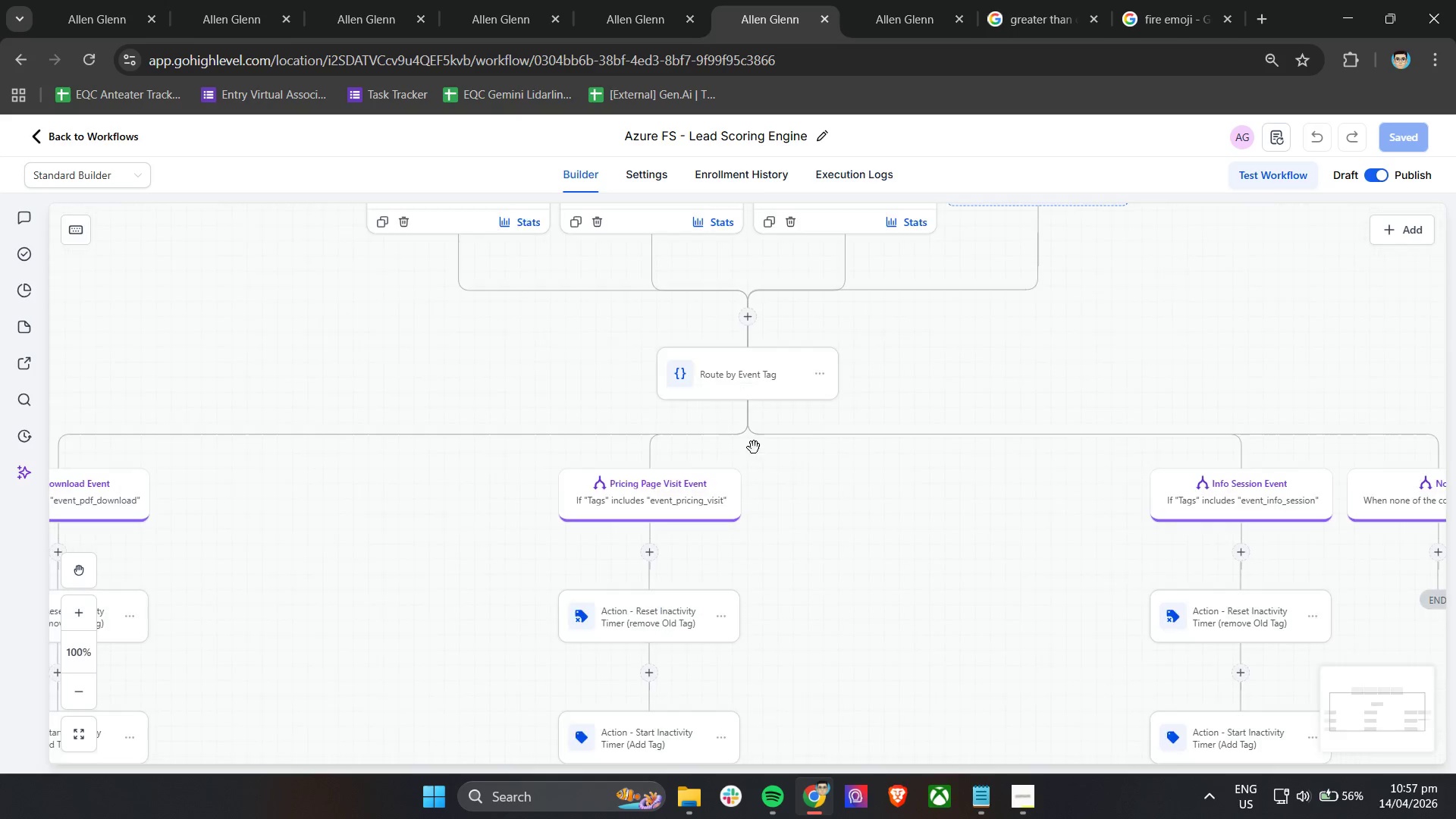 
scroll: coordinate [755, 449], scroll_direction: up, amount: 3.0
 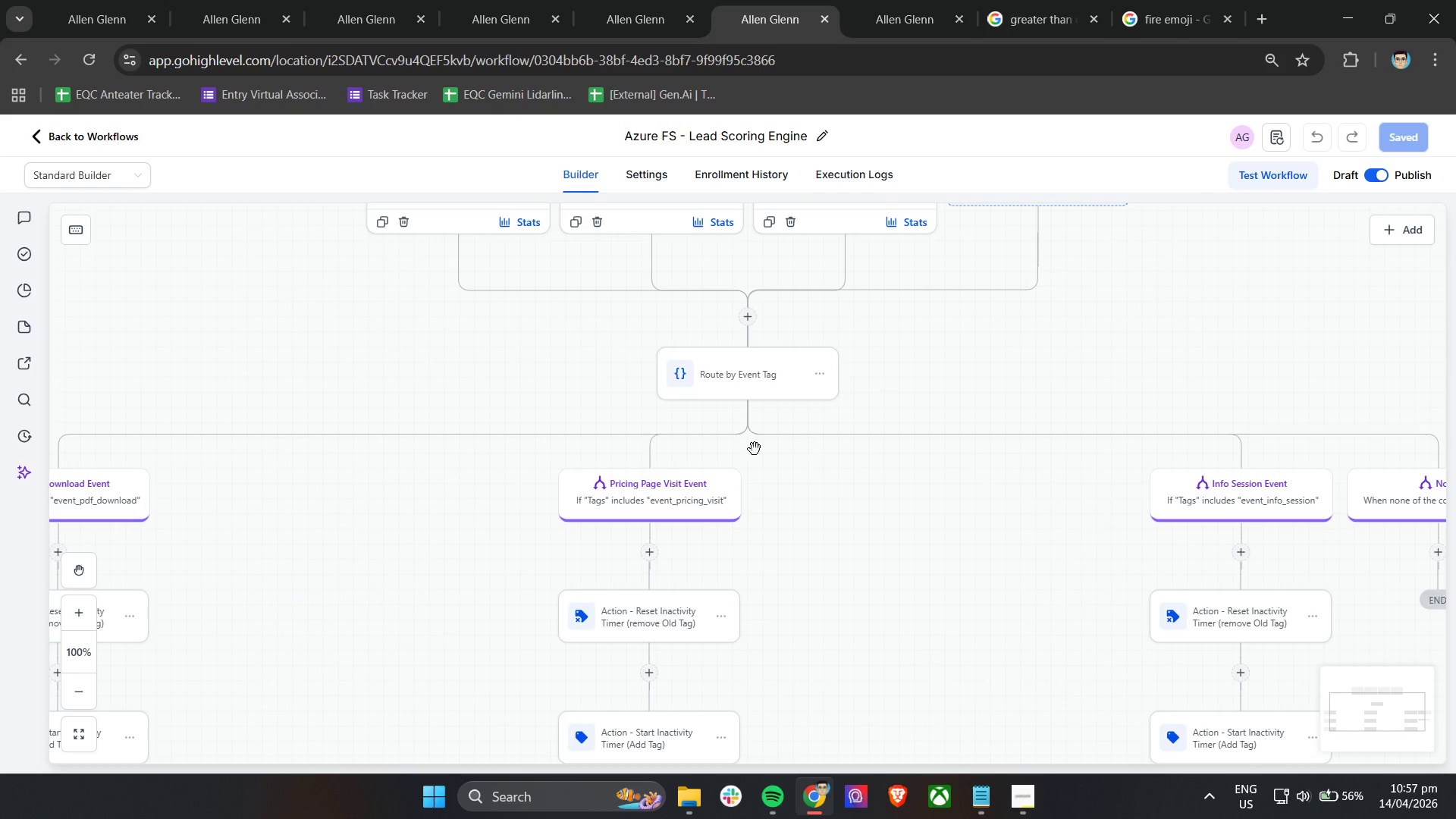 
scroll: coordinate [755, 449], scroll_direction: down, amount: 3.0
 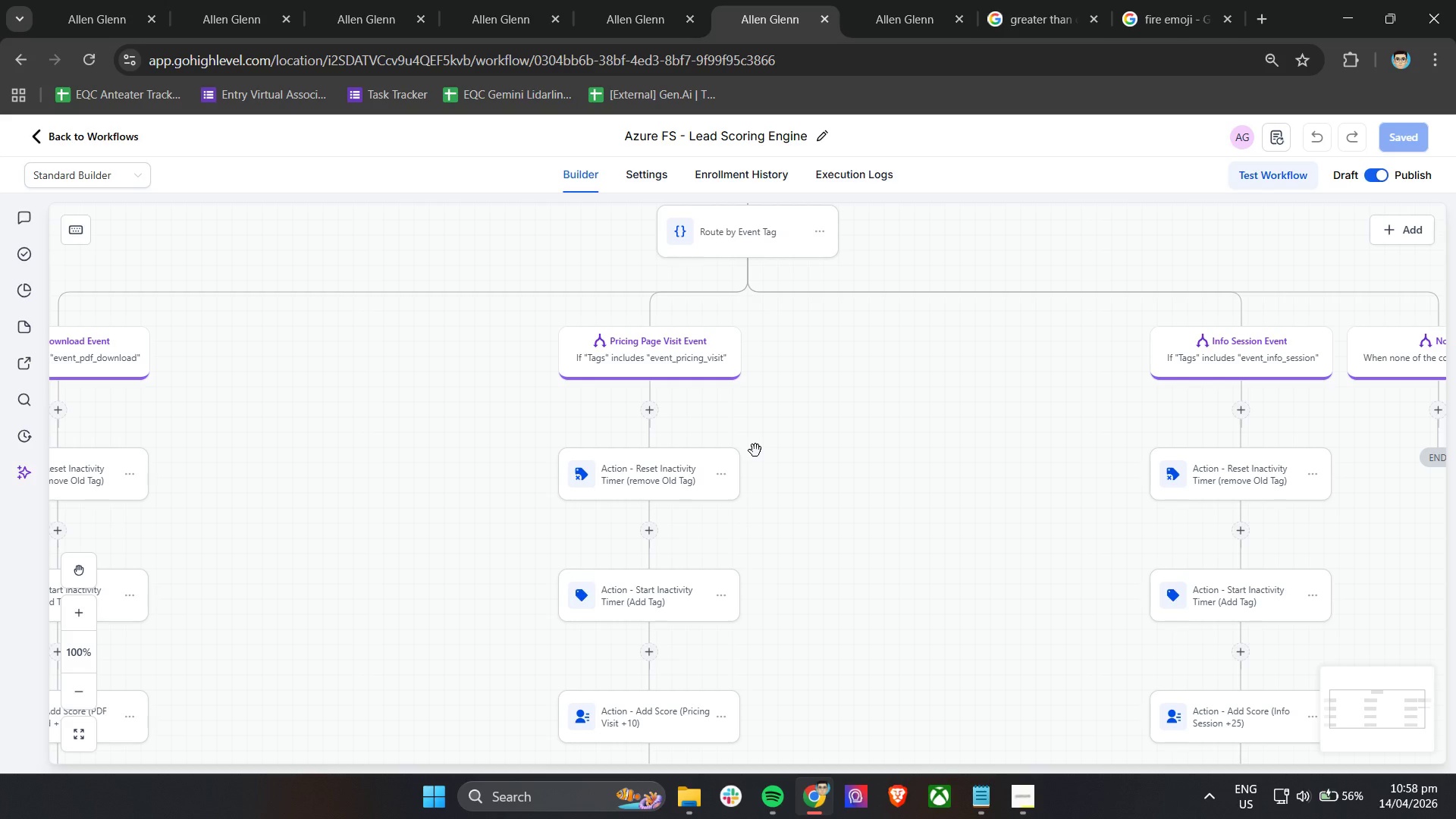 
wait(17.02)
 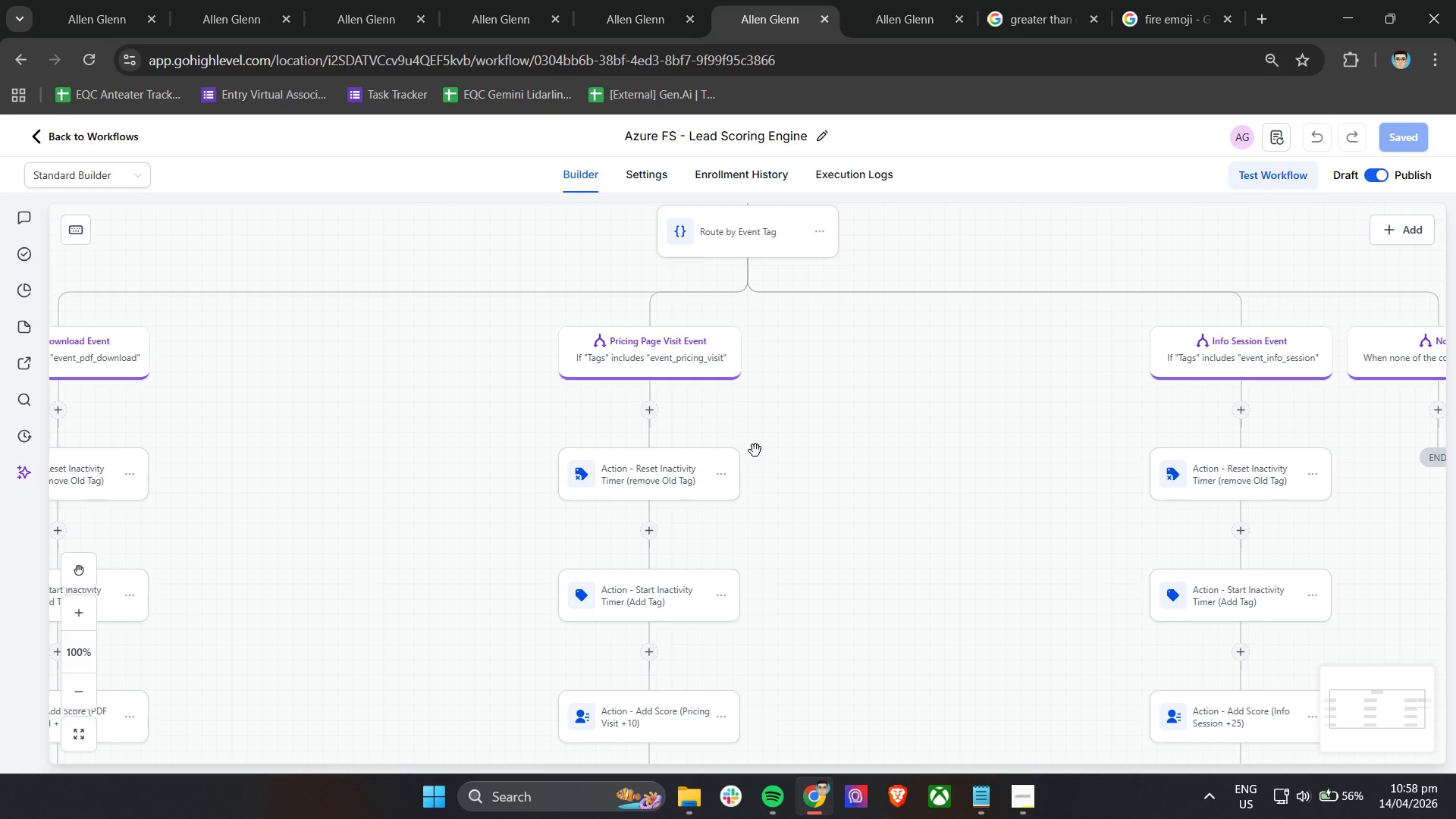 
left_click_drag(start_coordinate=[398, 518], to_coordinate=[618, 526])
 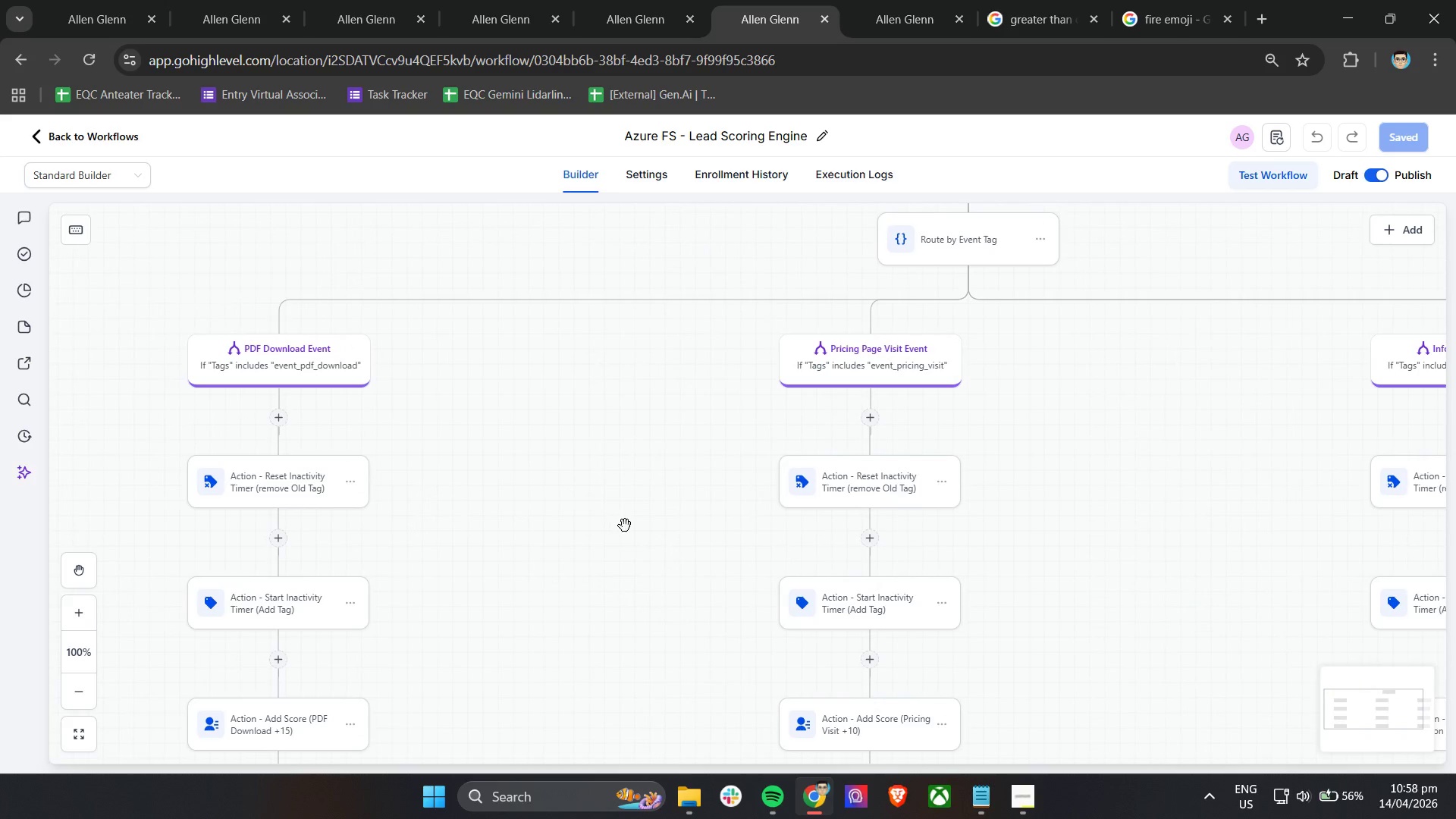 
scroll: coordinate [630, 525], scroll_direction: down, amount: 9.0
 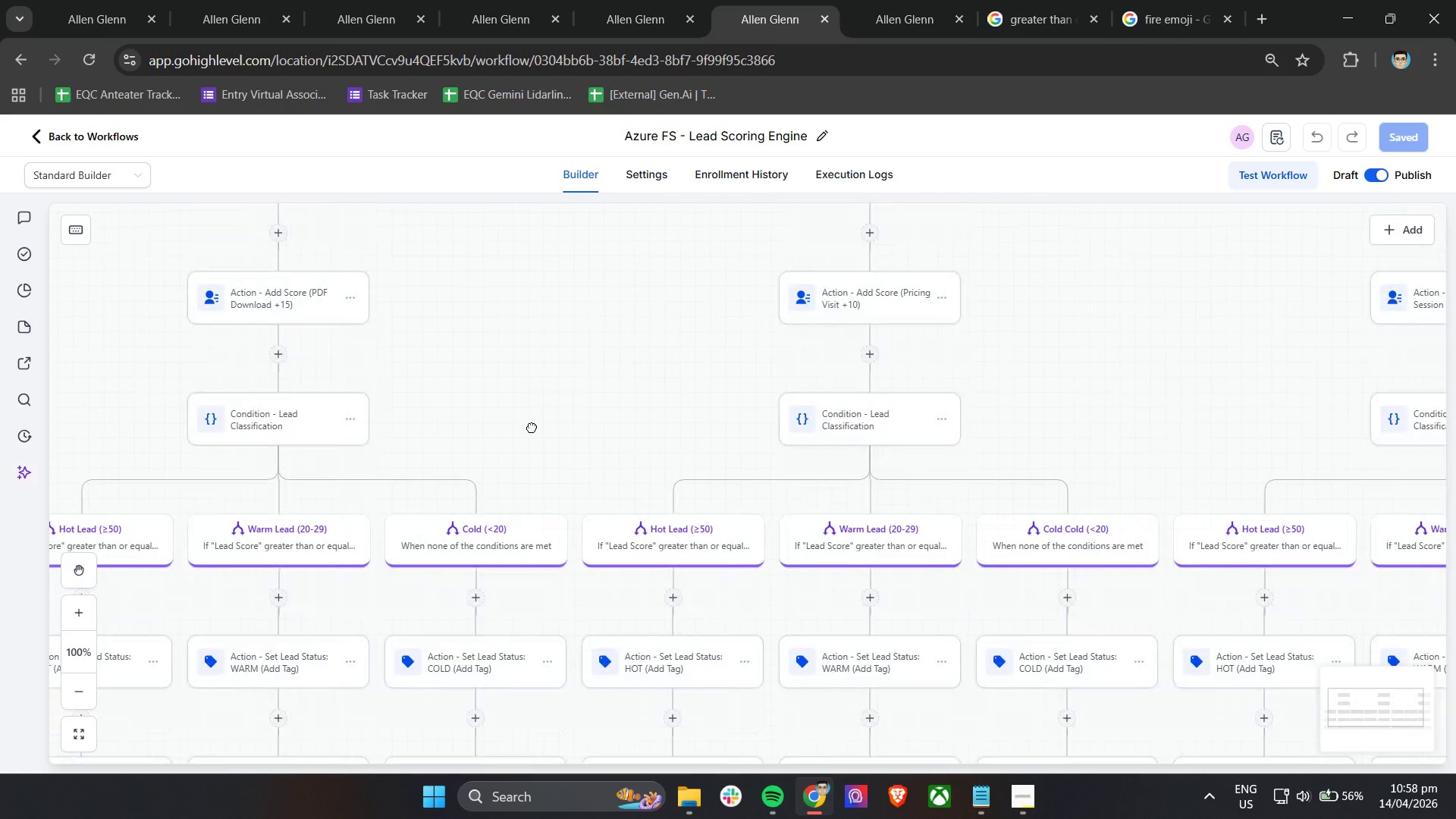 
left_click_drag(start_coordinate=[531, 427], to_coordinate=[847, 391])
 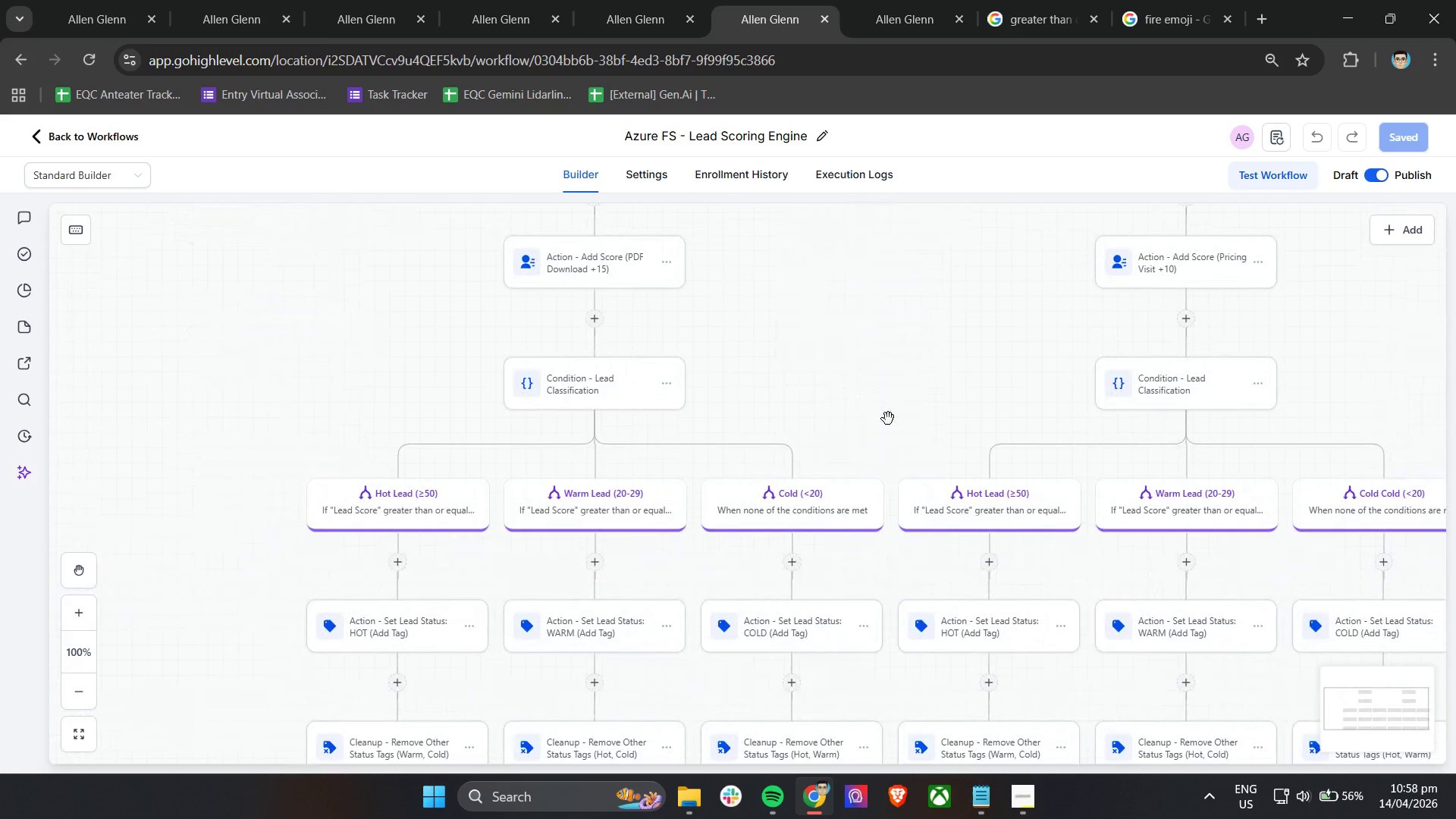 
wait(7.17)
 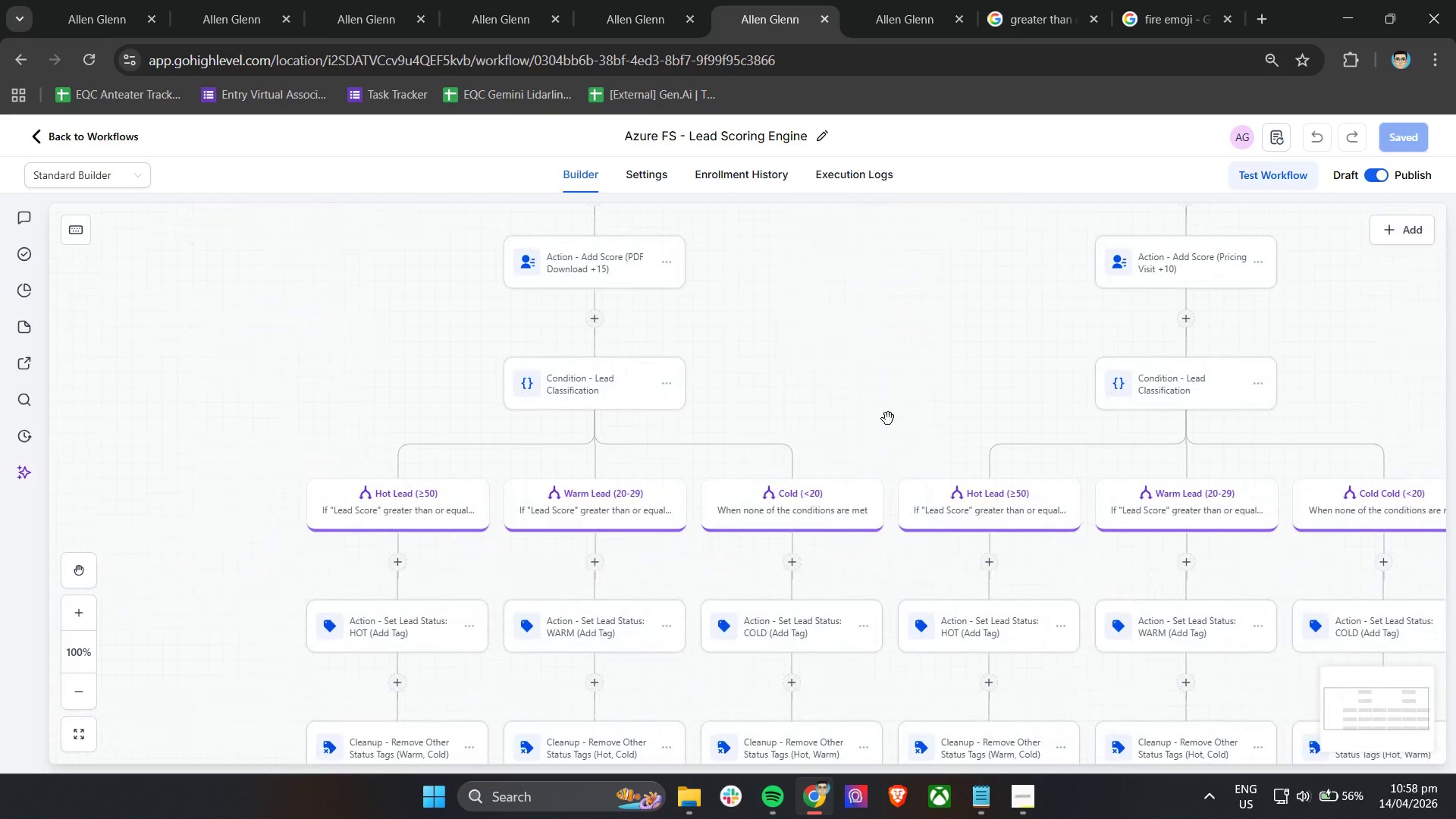 
left_click_drag(start_coordinate=[899, 419], to_coordinate=[882, 413])
 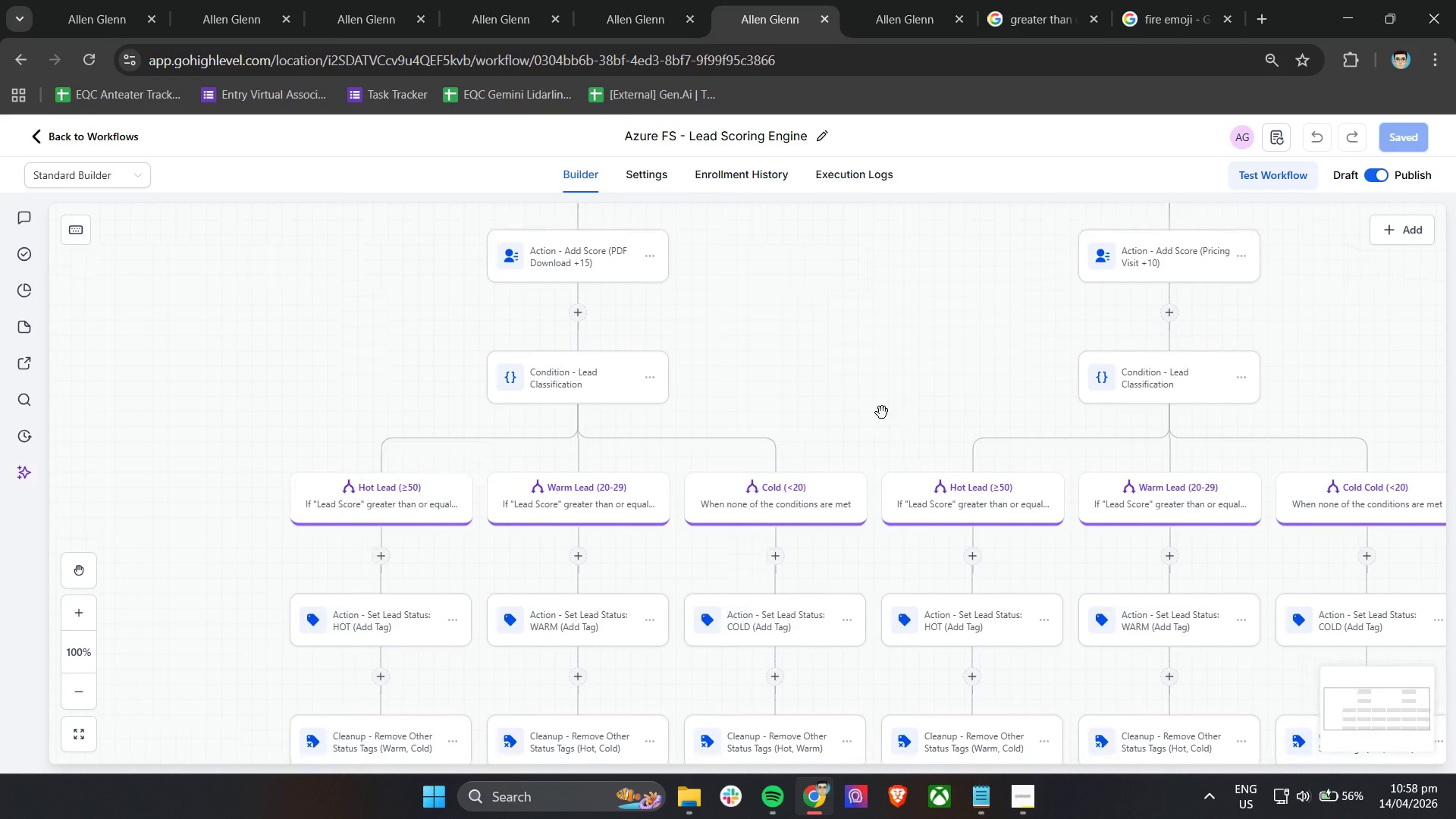 
scroll: coordinate [882, 413], scroll_direction: up, amount: 2.0
 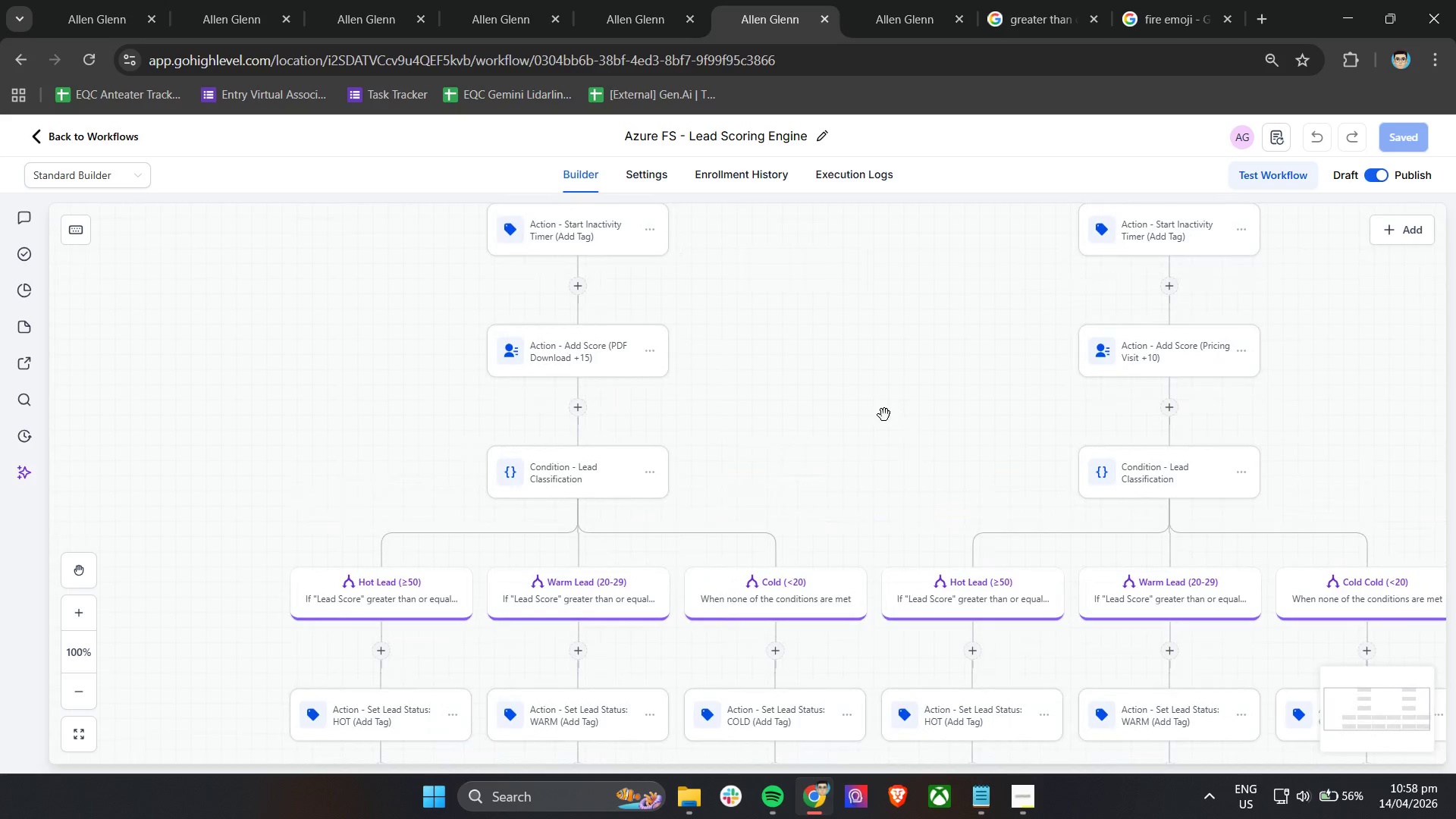 
left_click_drag(start_coordinate=[895, 420], to_coordinate=[819, 410])
 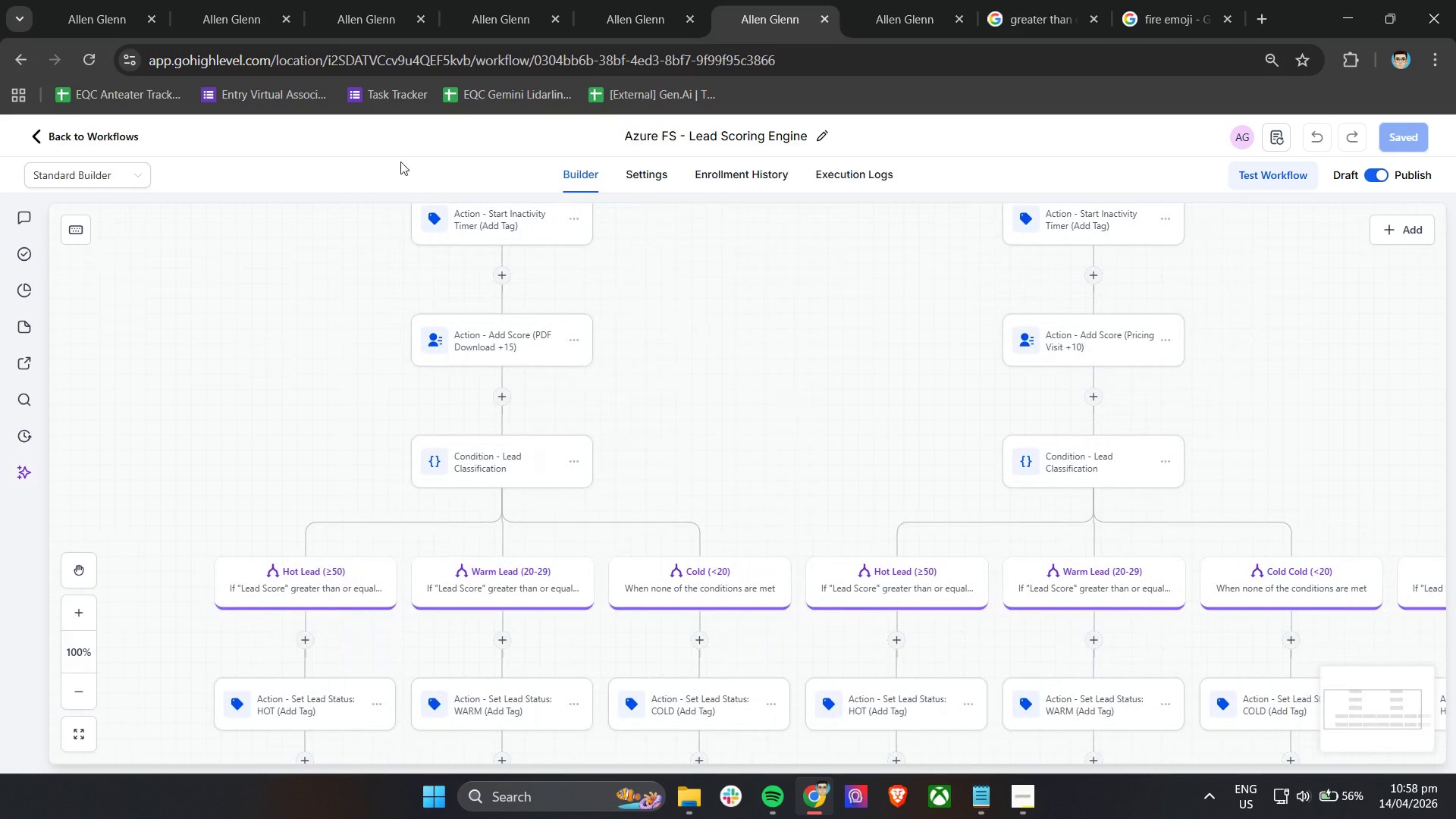 
left_click([224, 0])
 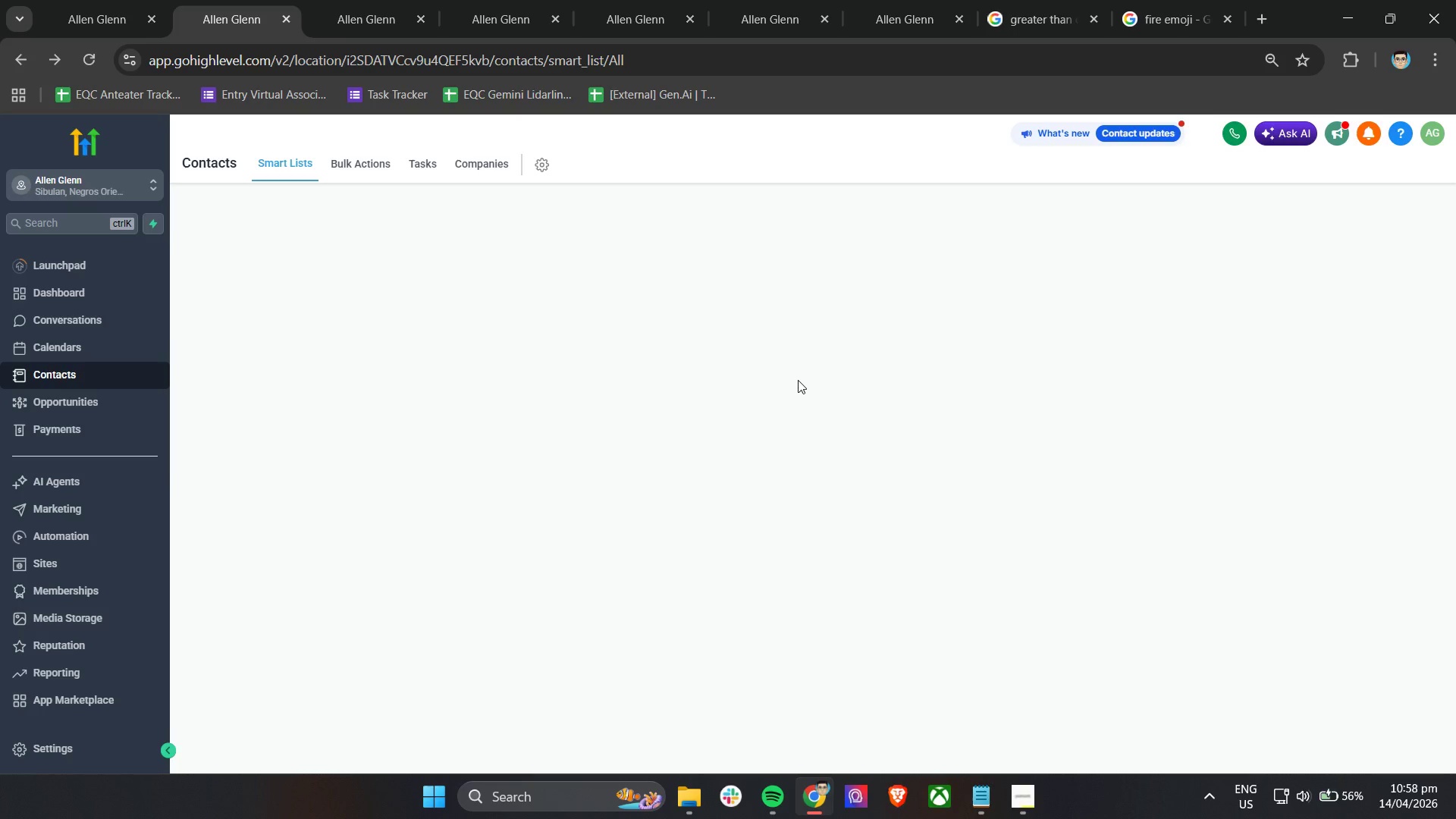 
wait(16.06)
 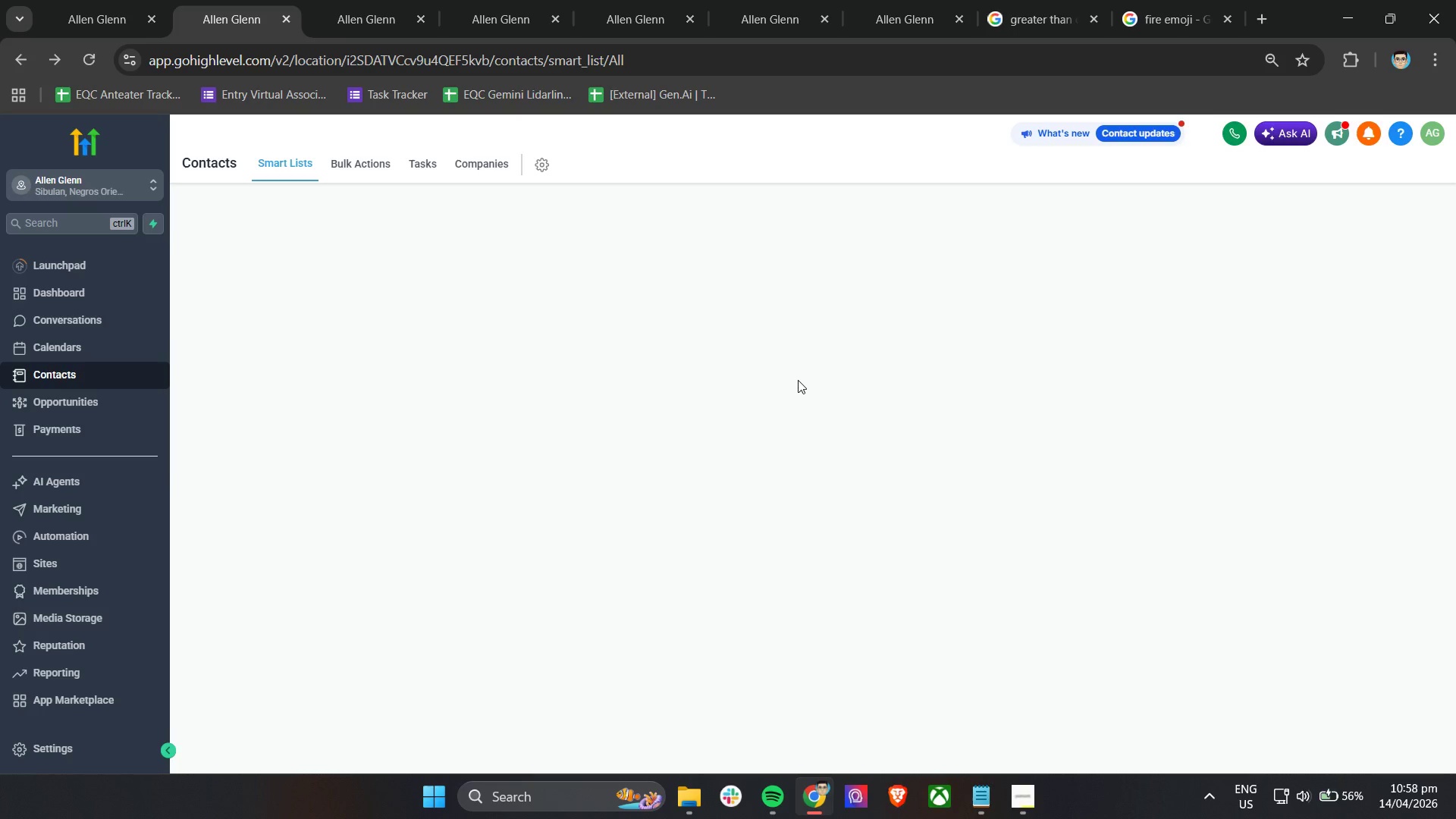 
scroll: coordinate [805, 385], scroll_direction: down, amount: 2.0